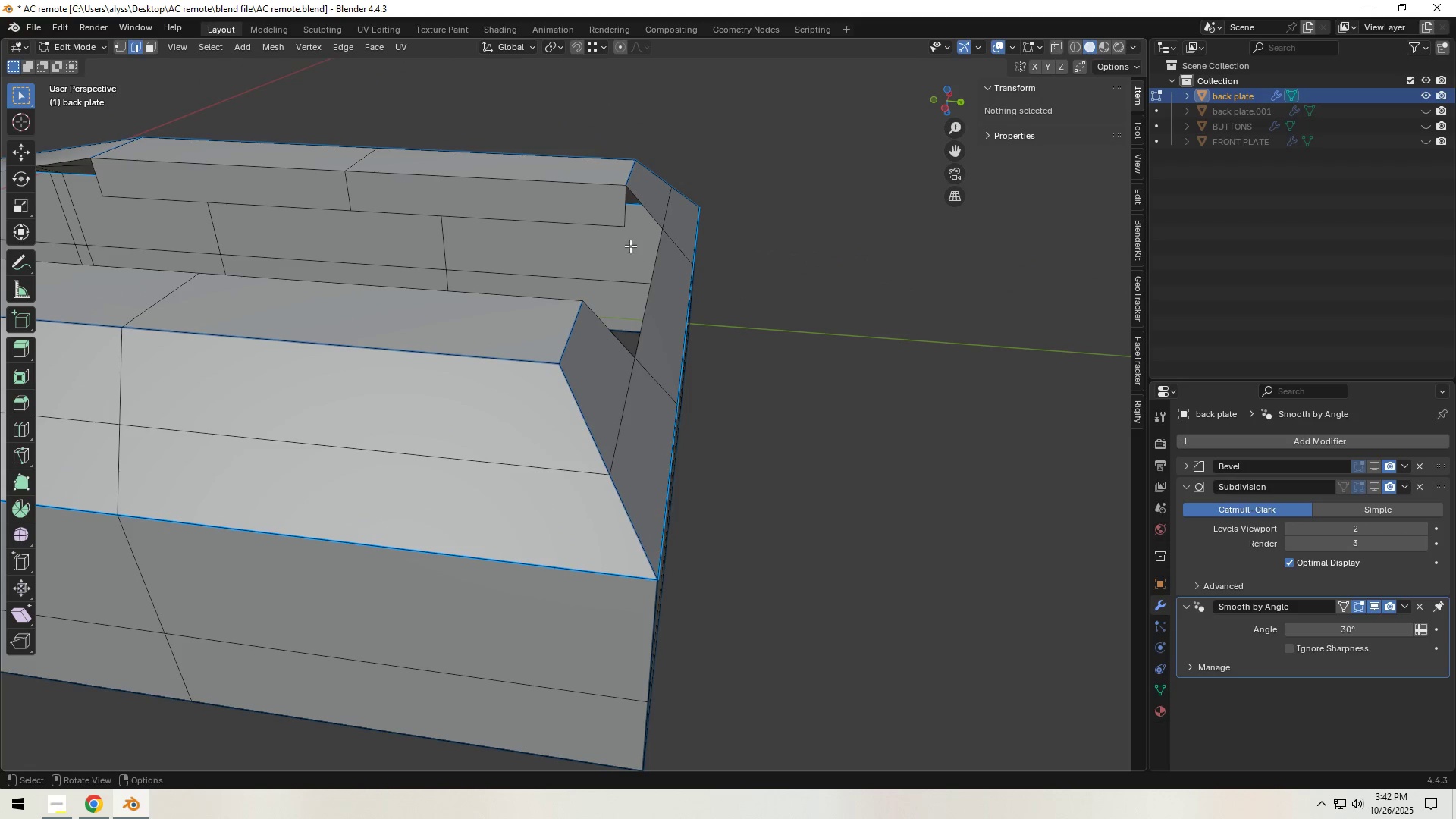 
key(1)
 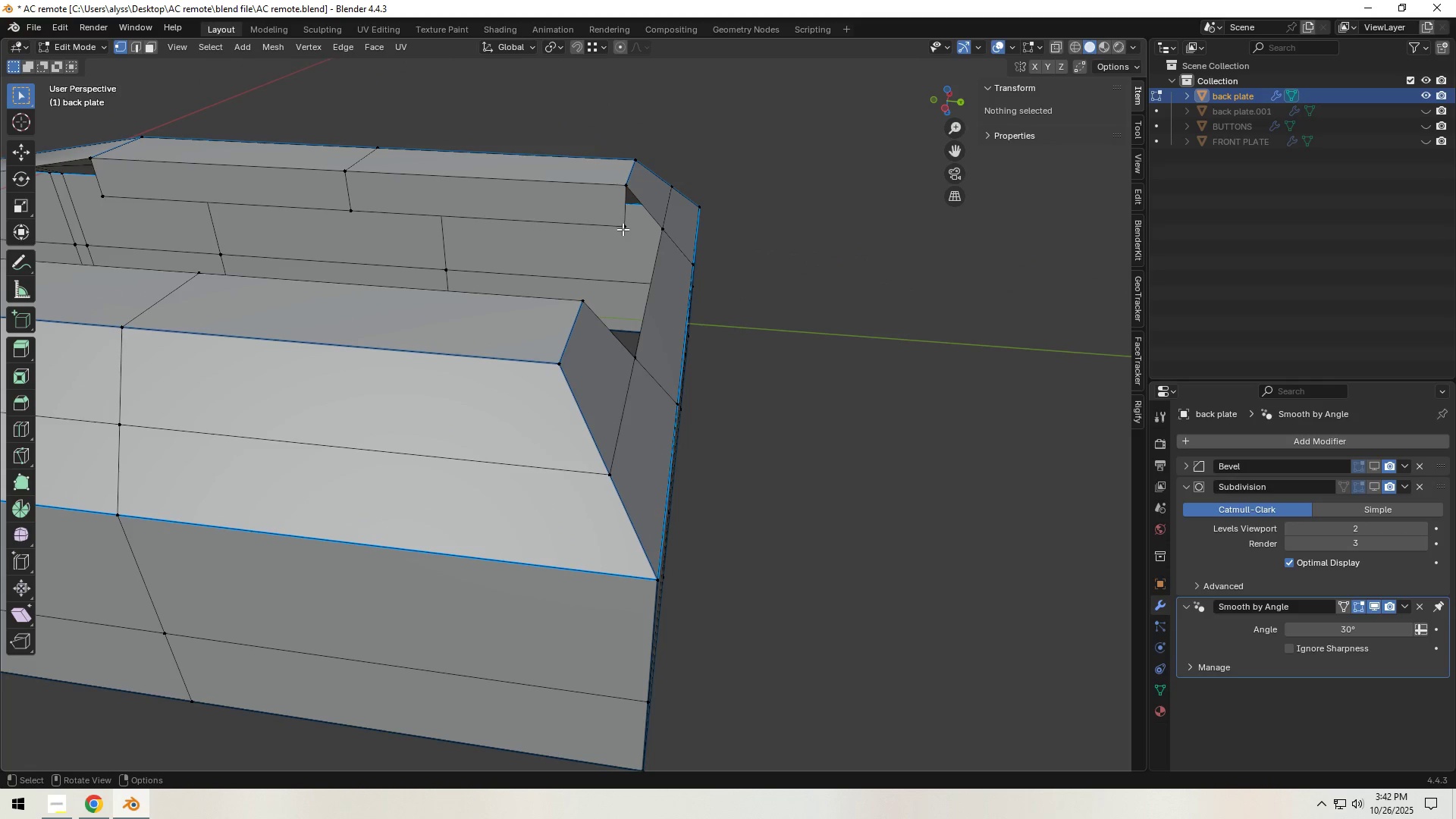 
left_click([623, 229])
 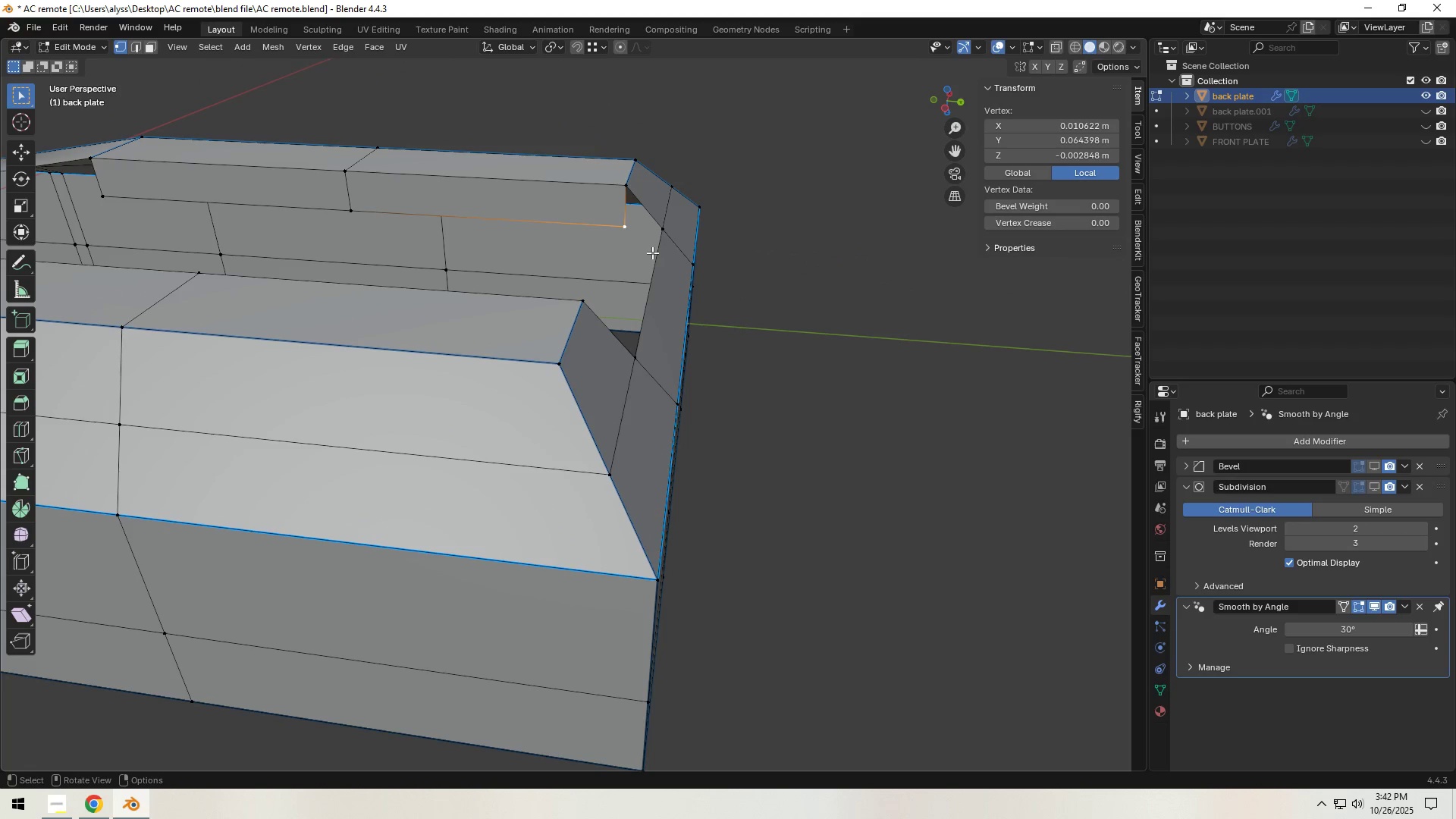 
type(gz)
 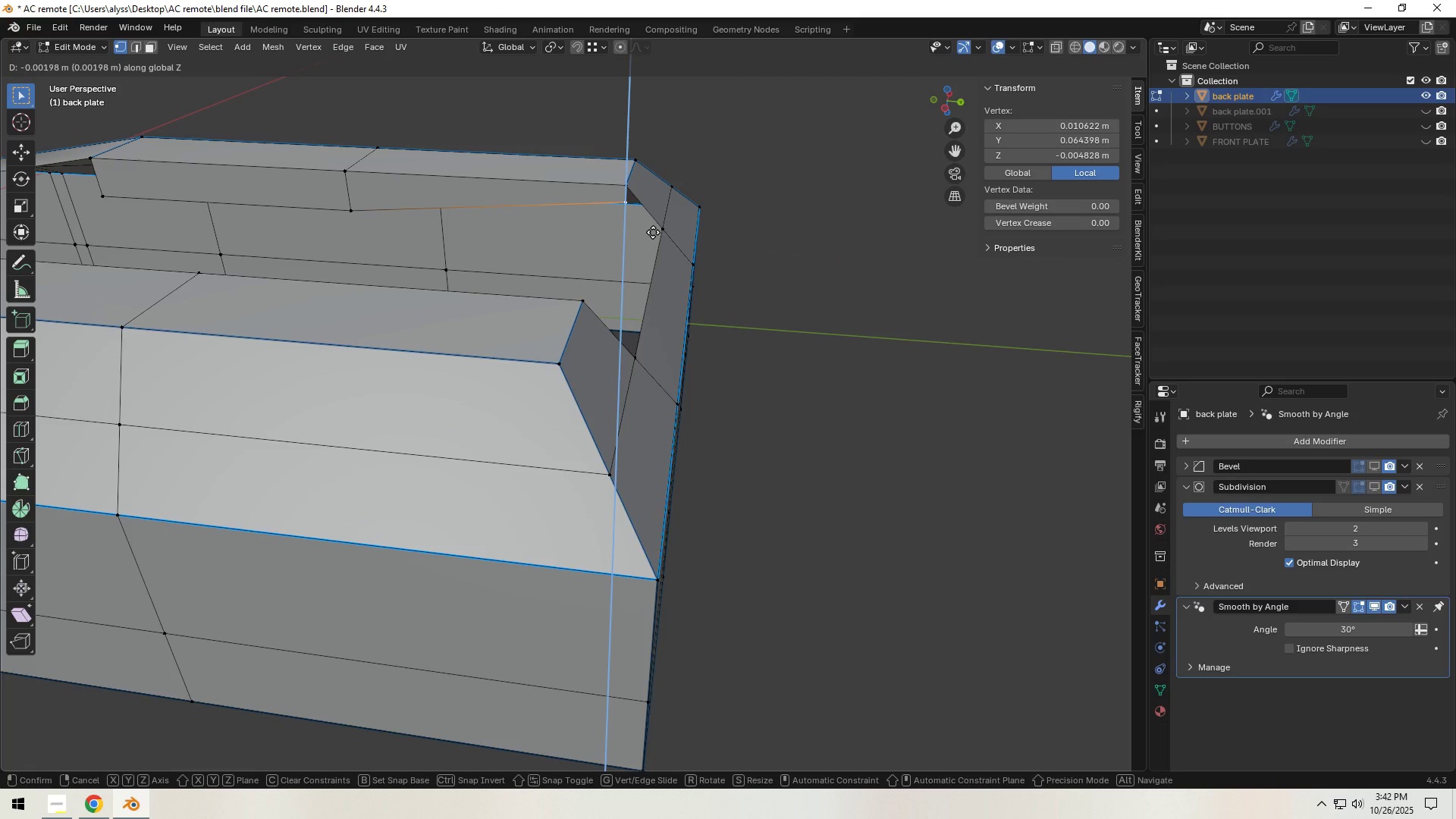 
left_click([653, 232])
 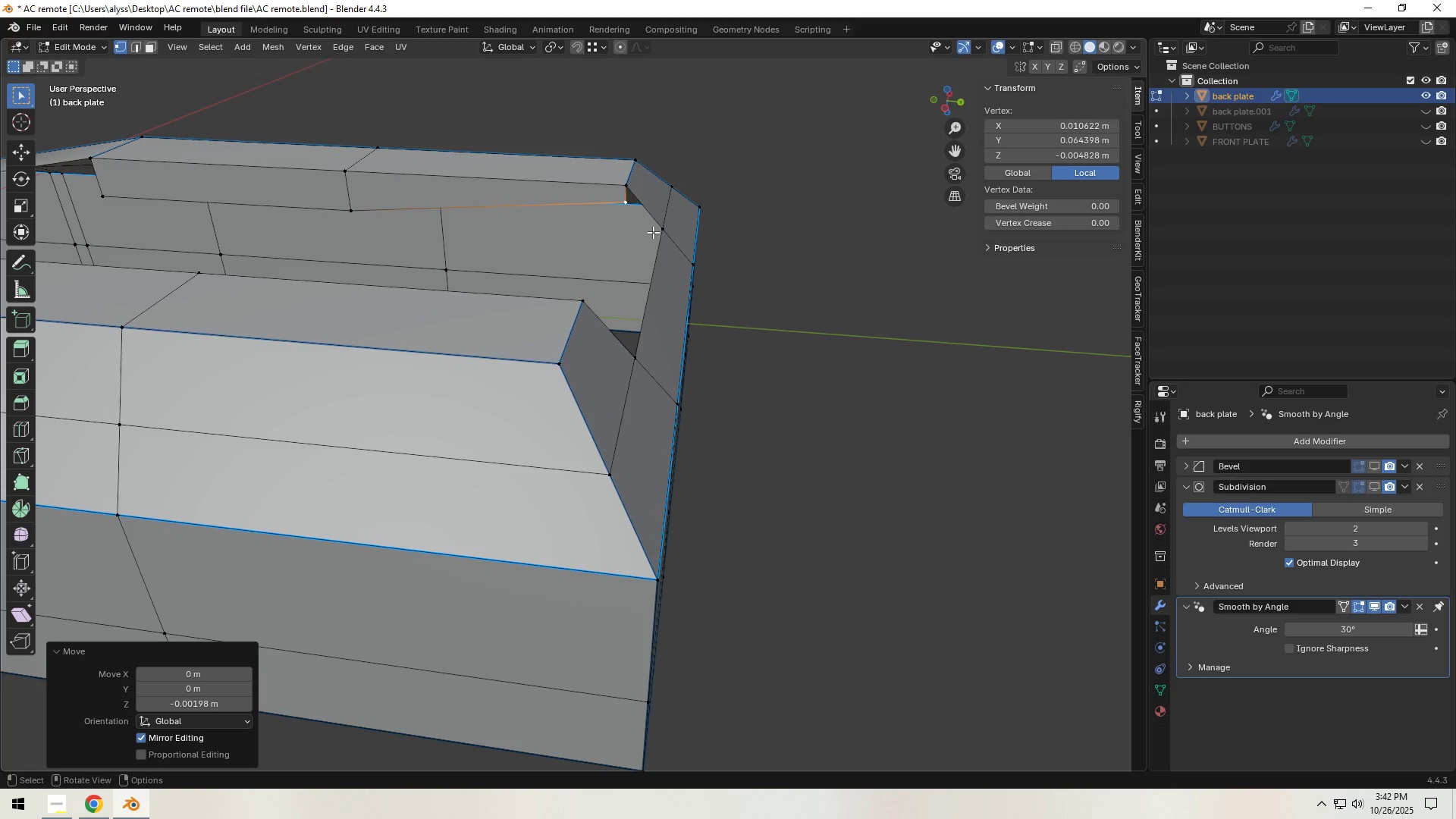 
type(gy)
 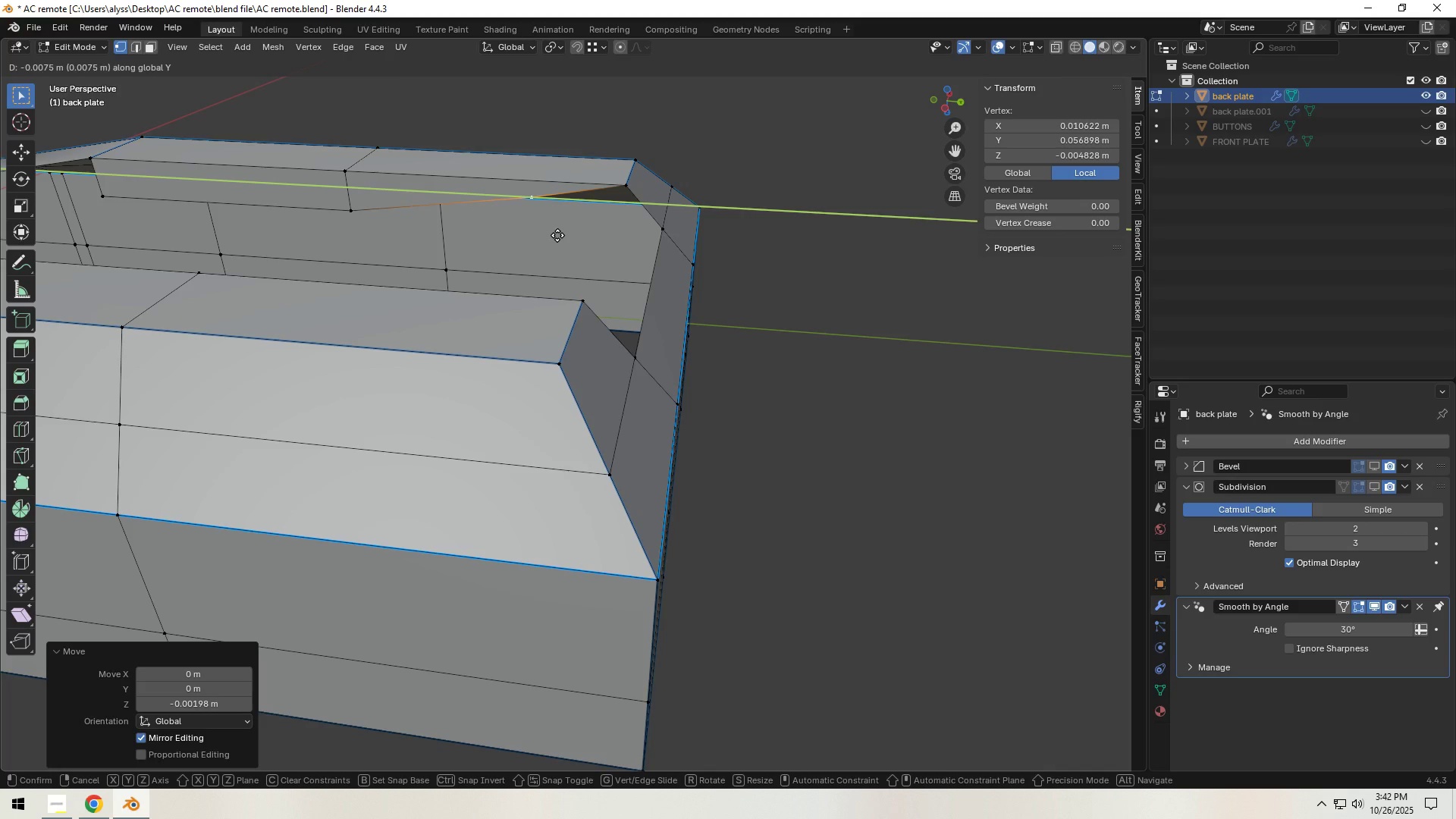 
right_click([557, 235])
 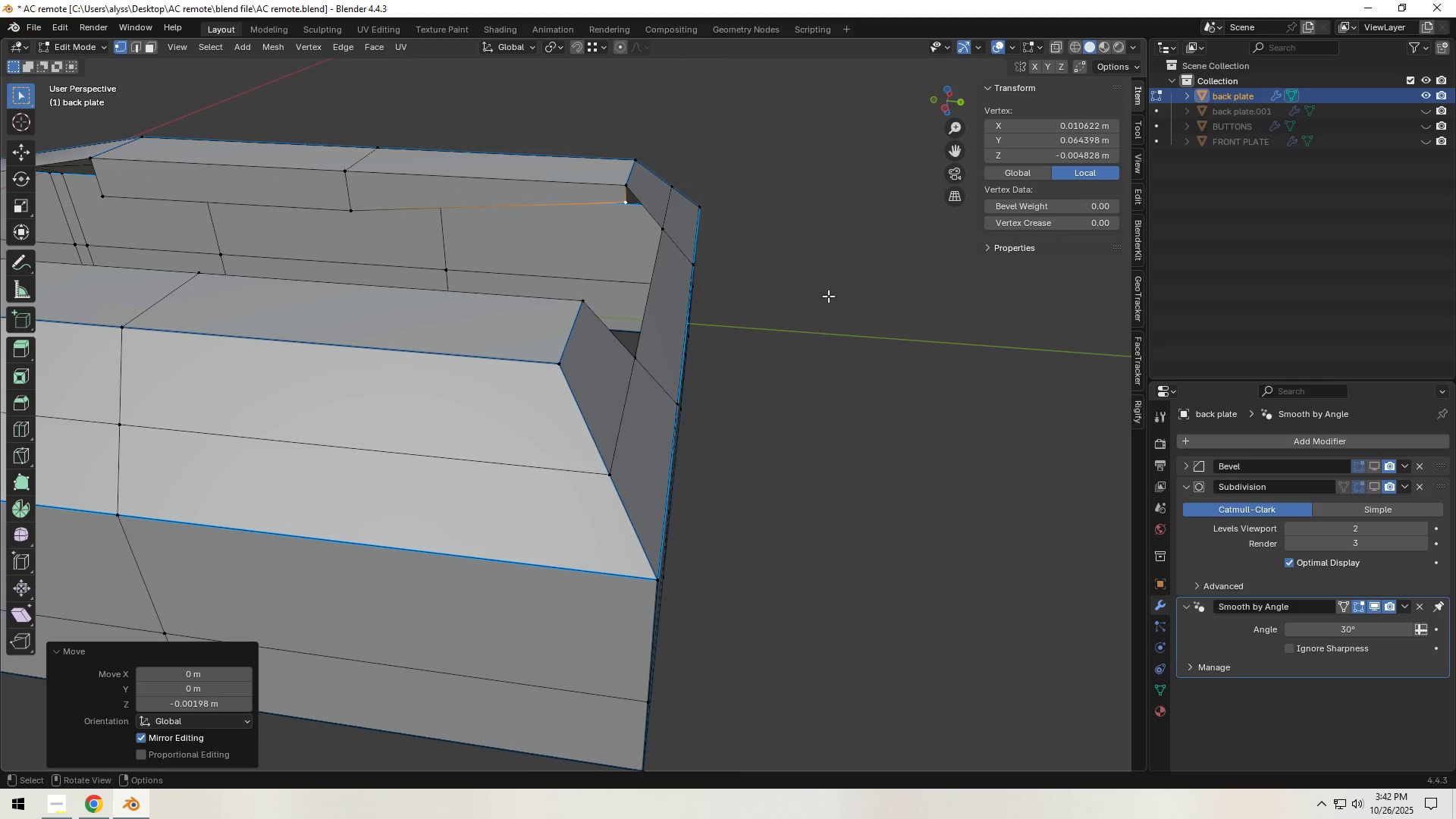 
key(Control+Z)
 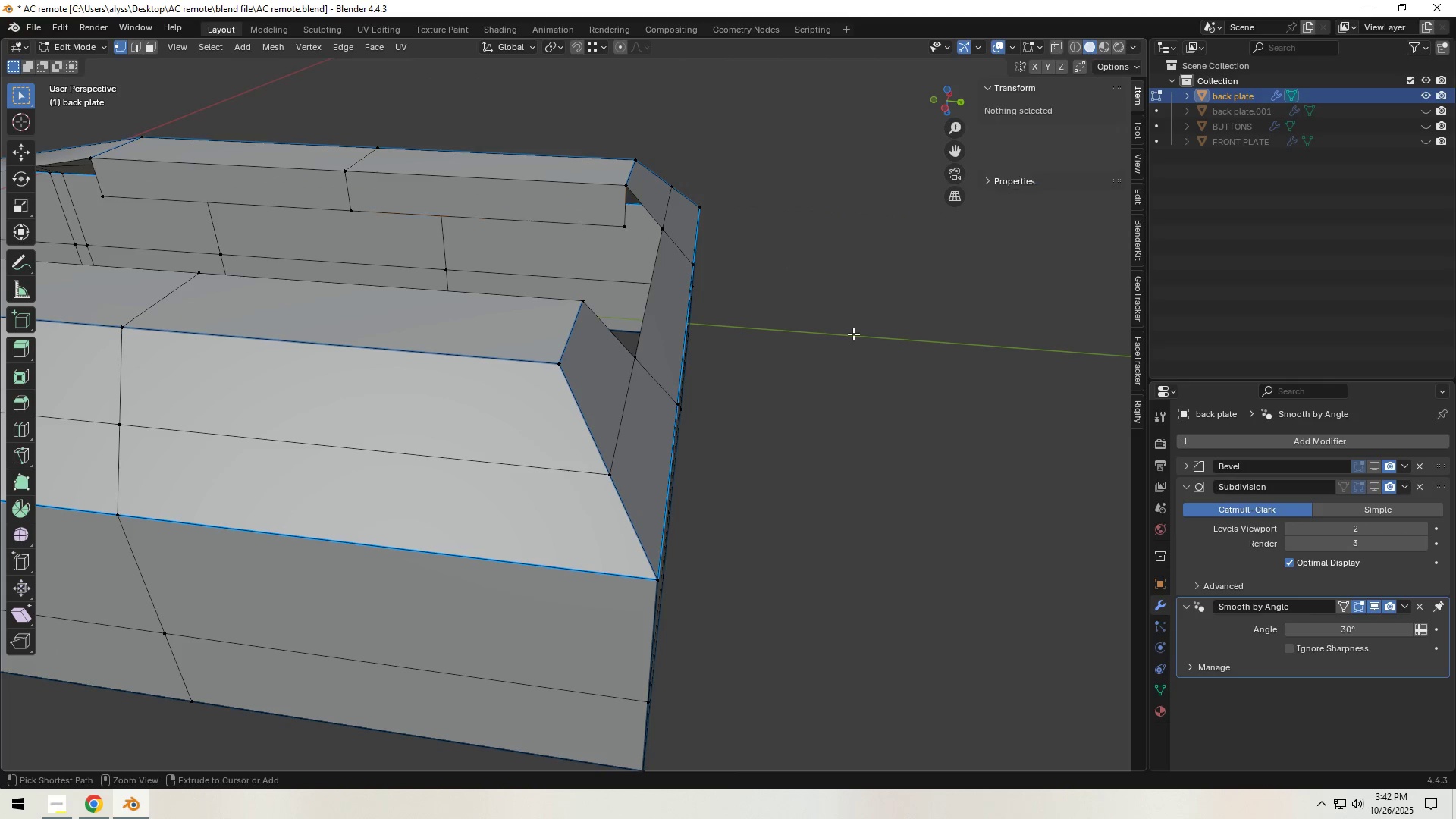 
key(Control+Z)
 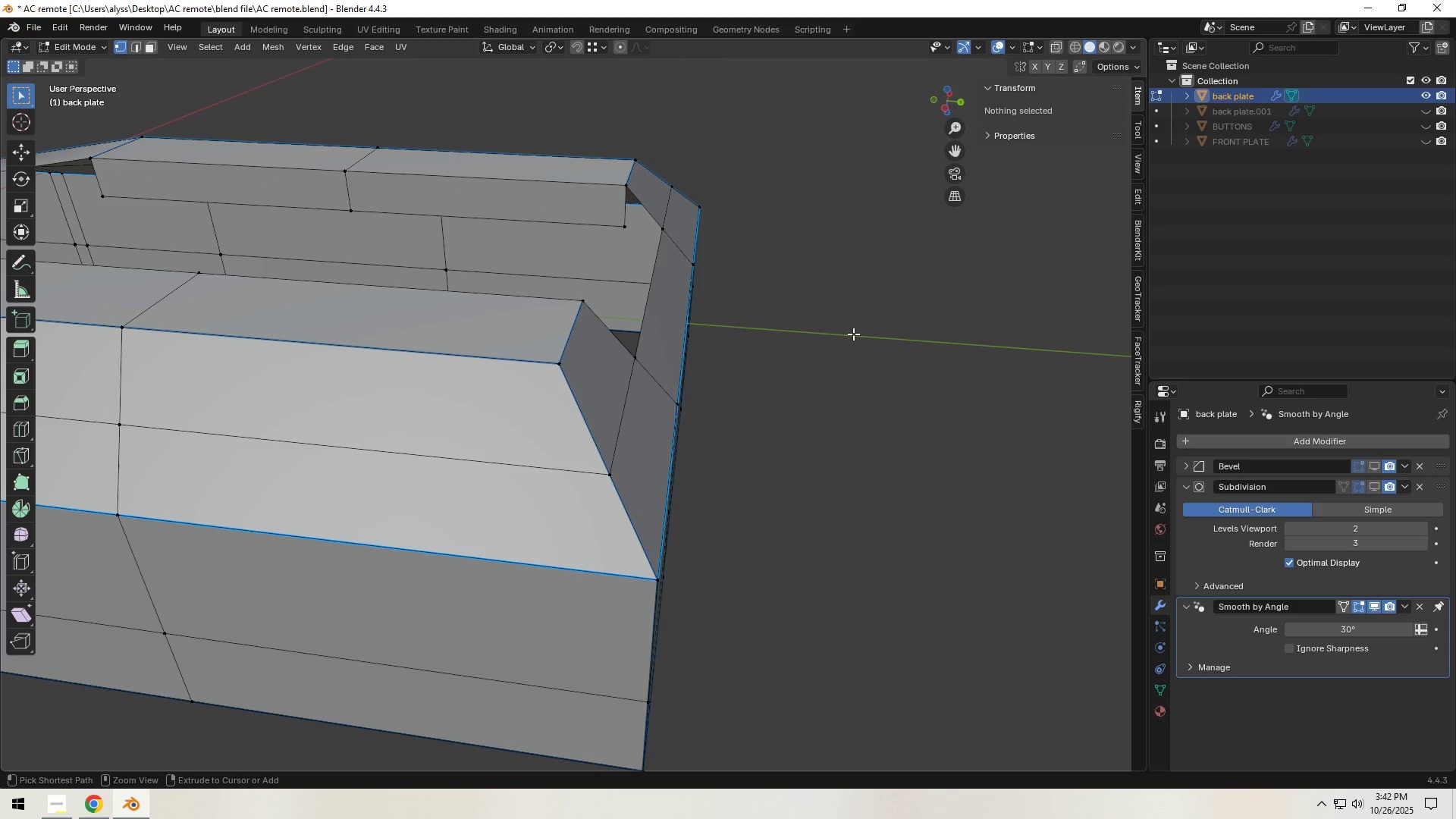 
key(Control+Z)
 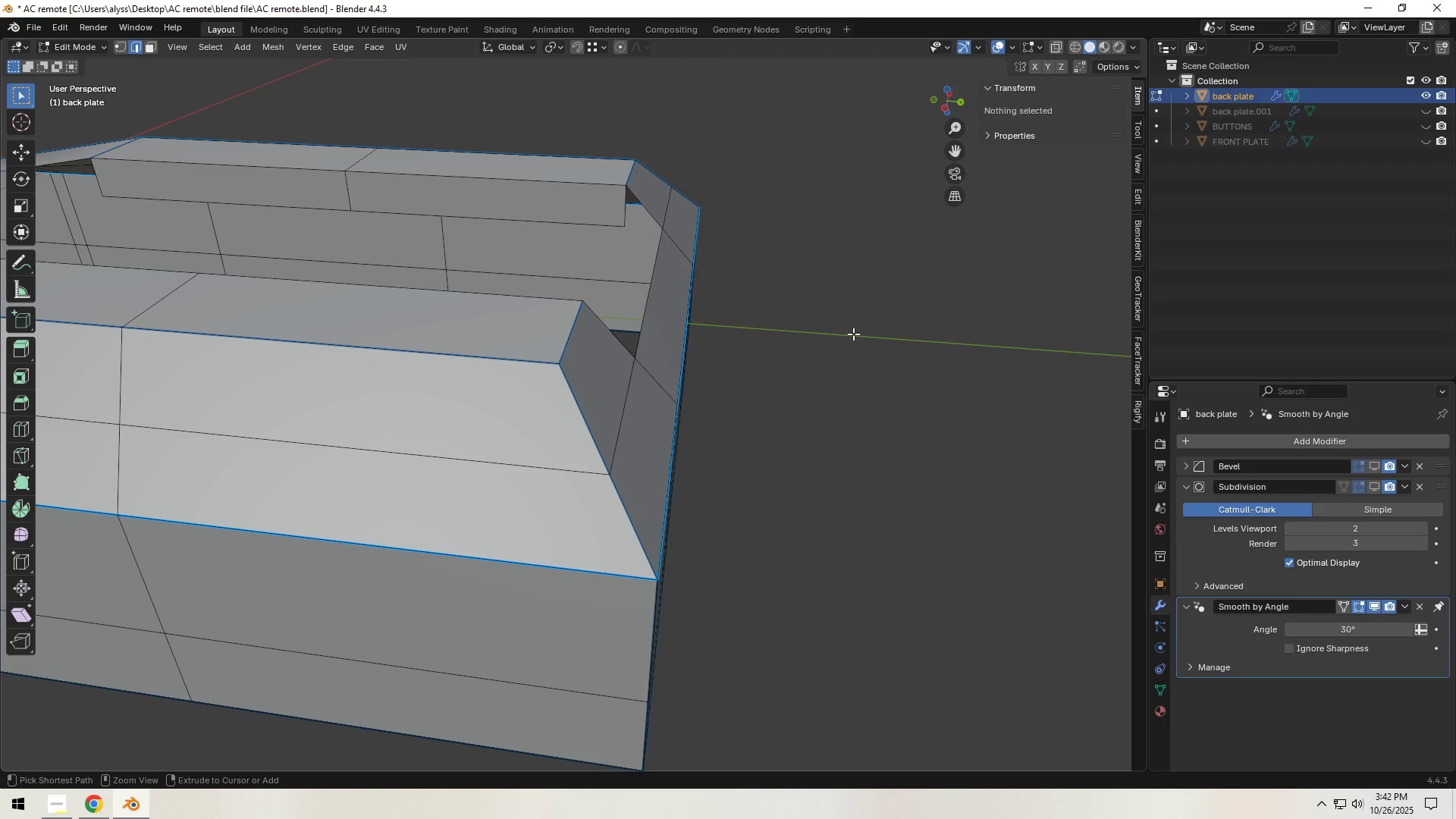 
key(Control+Z)
 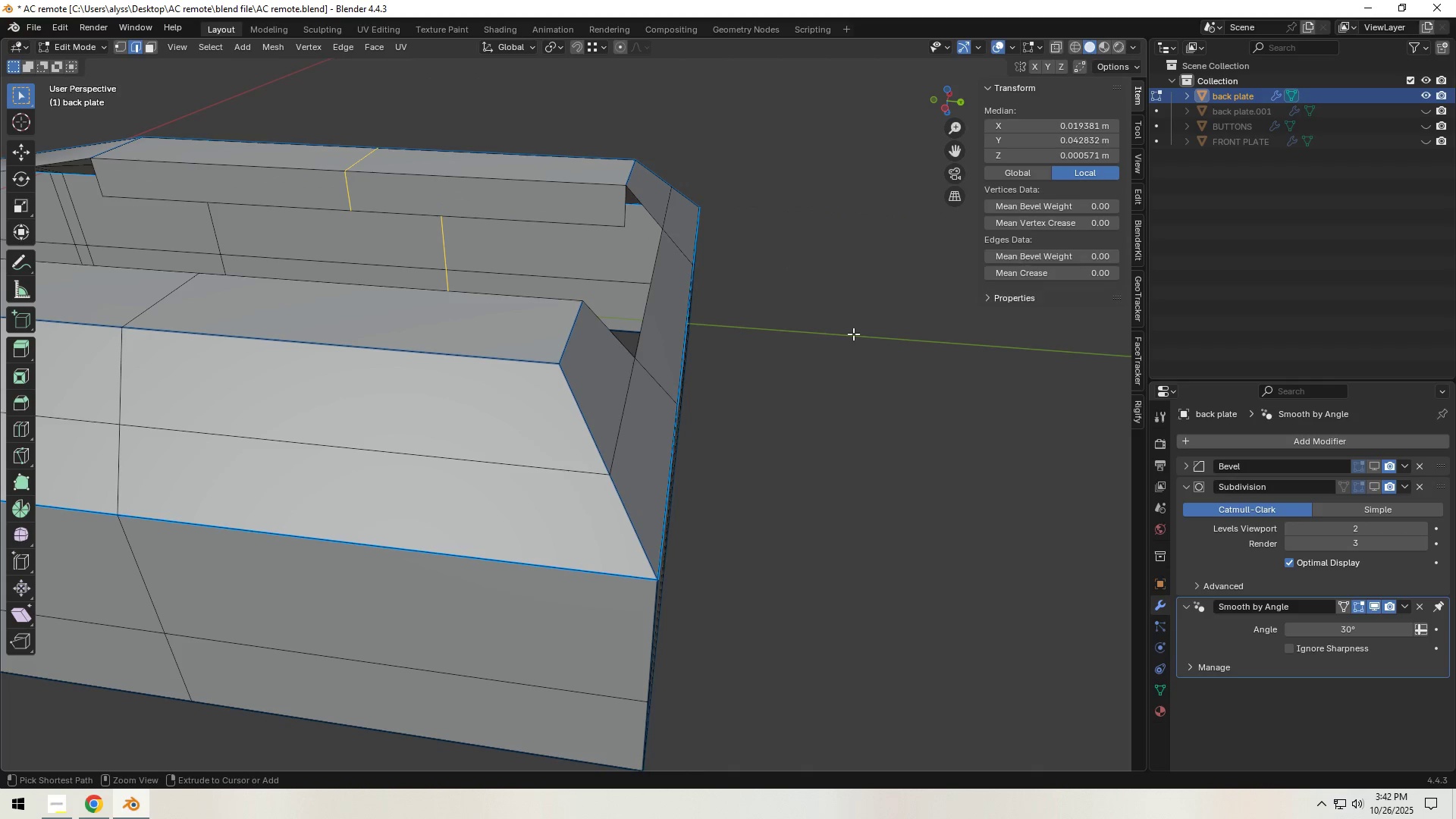 
key(Control+Z)
 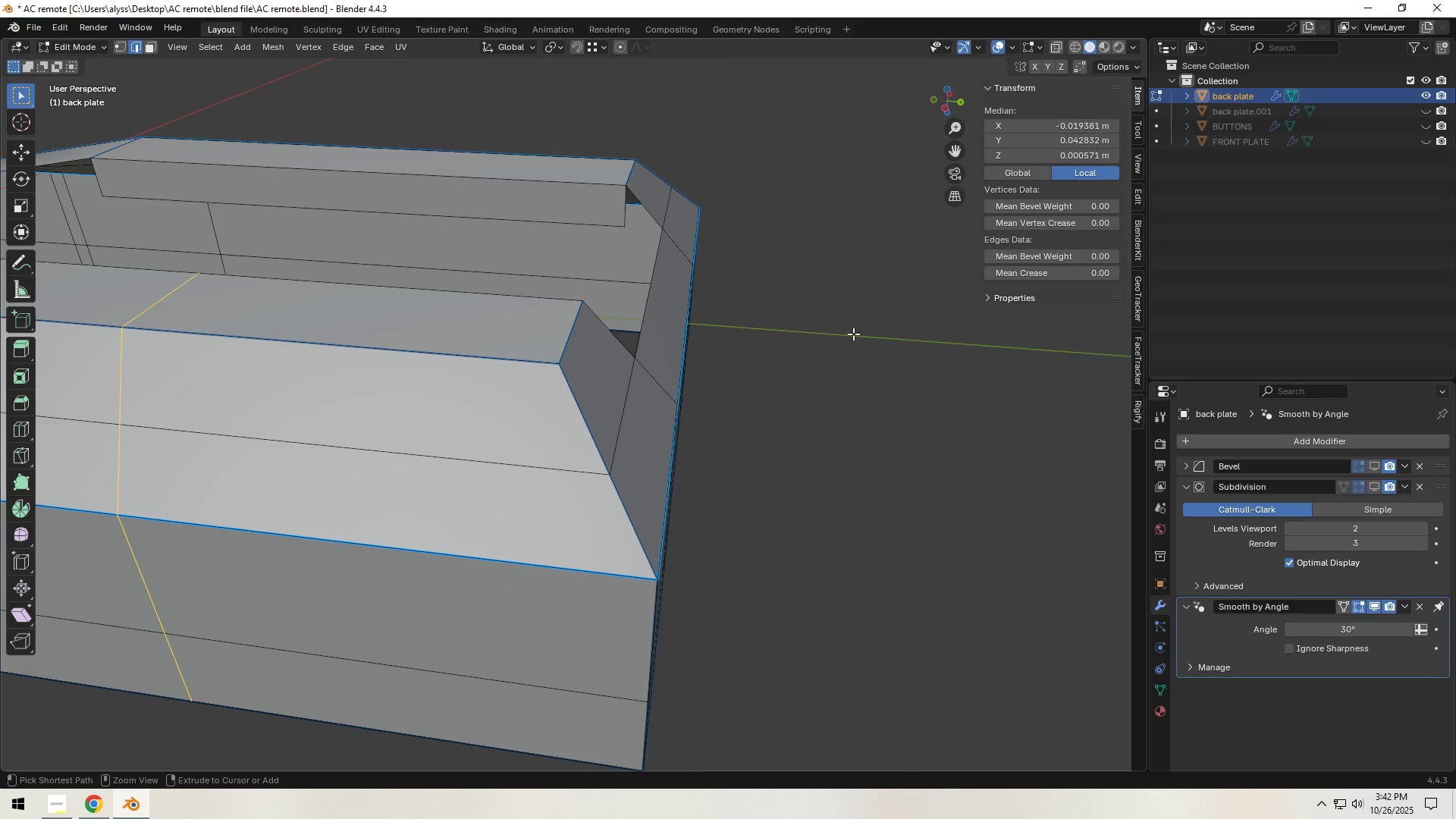 
key(Control+Z)
 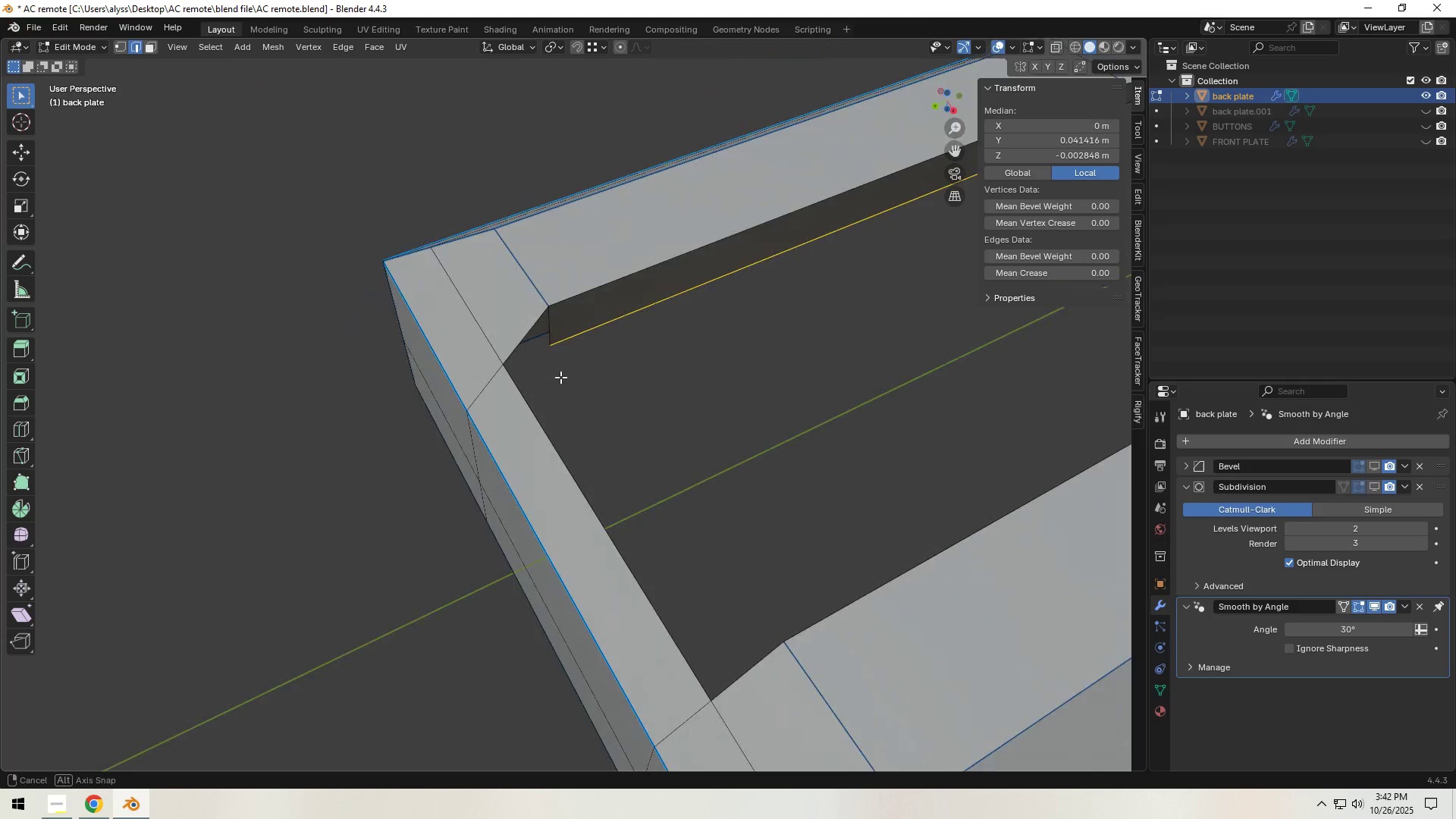 
scroll: coordinate [580, 370], scroll_direction: up, amount: 1.0
 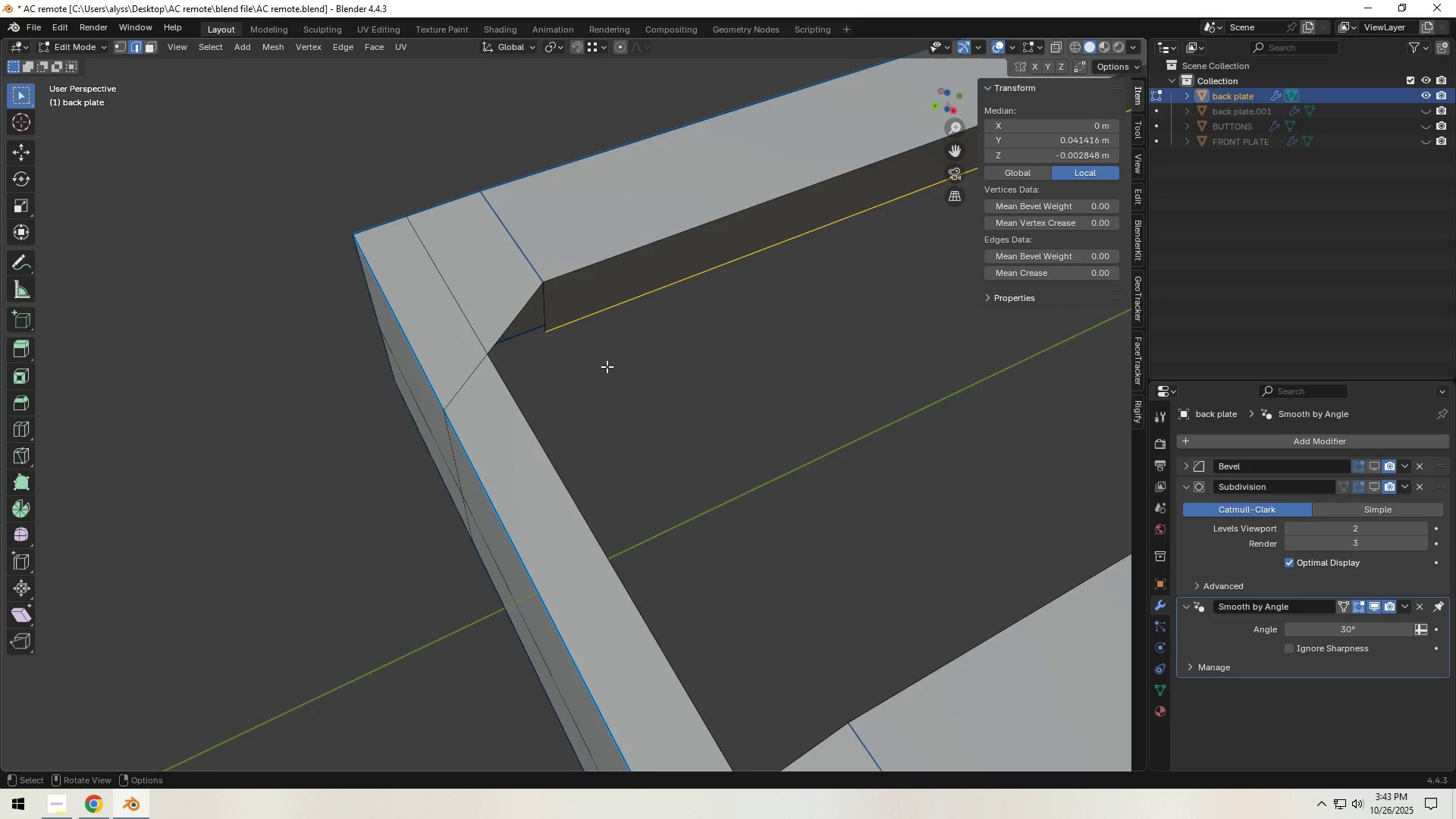 
scroll: coordinate [607, 366], scroll_direction: down, amount: 1.0
 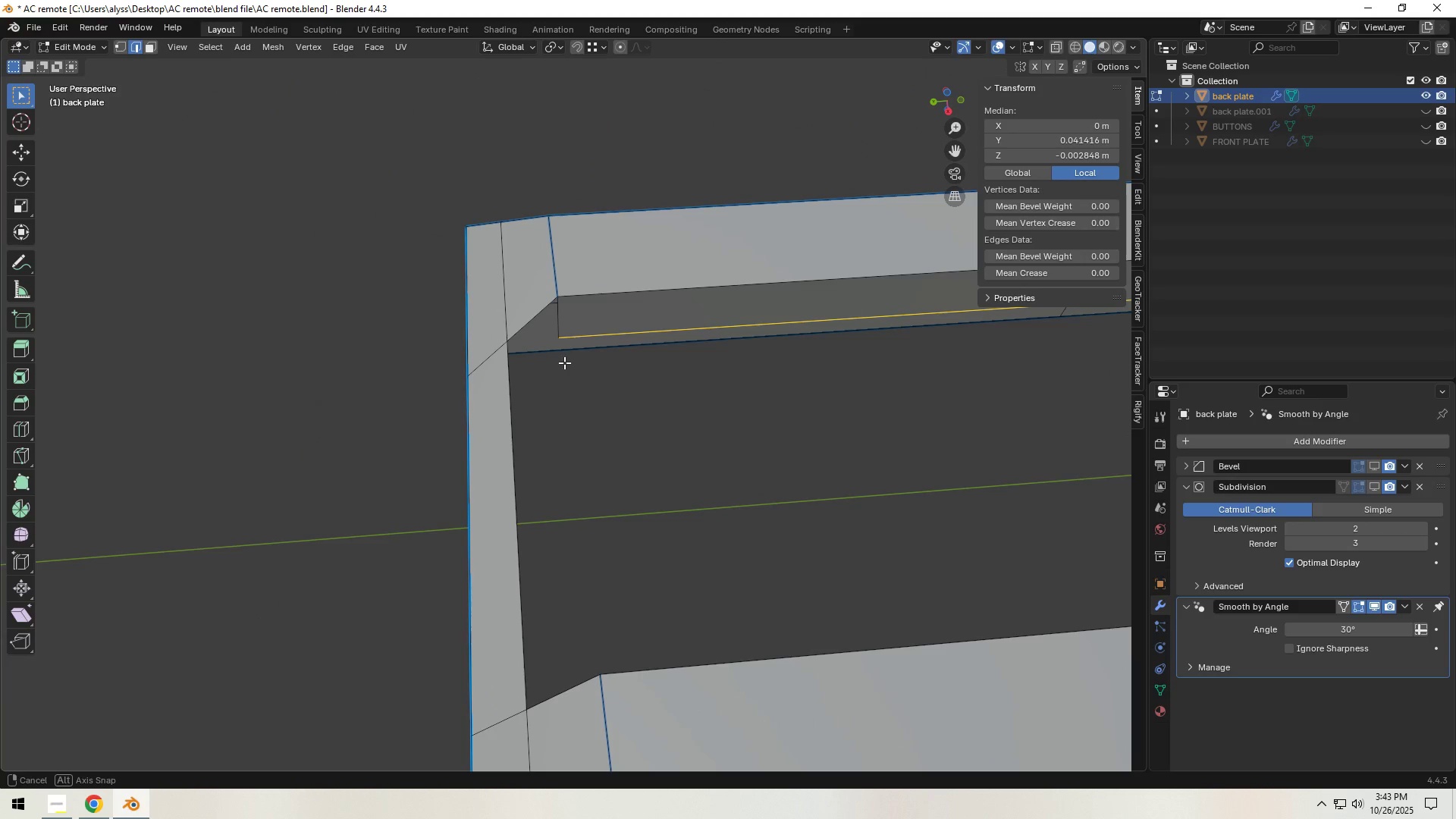 
scroll: coordinate [564, 362], scroll_direction: up, amount: 1.0
 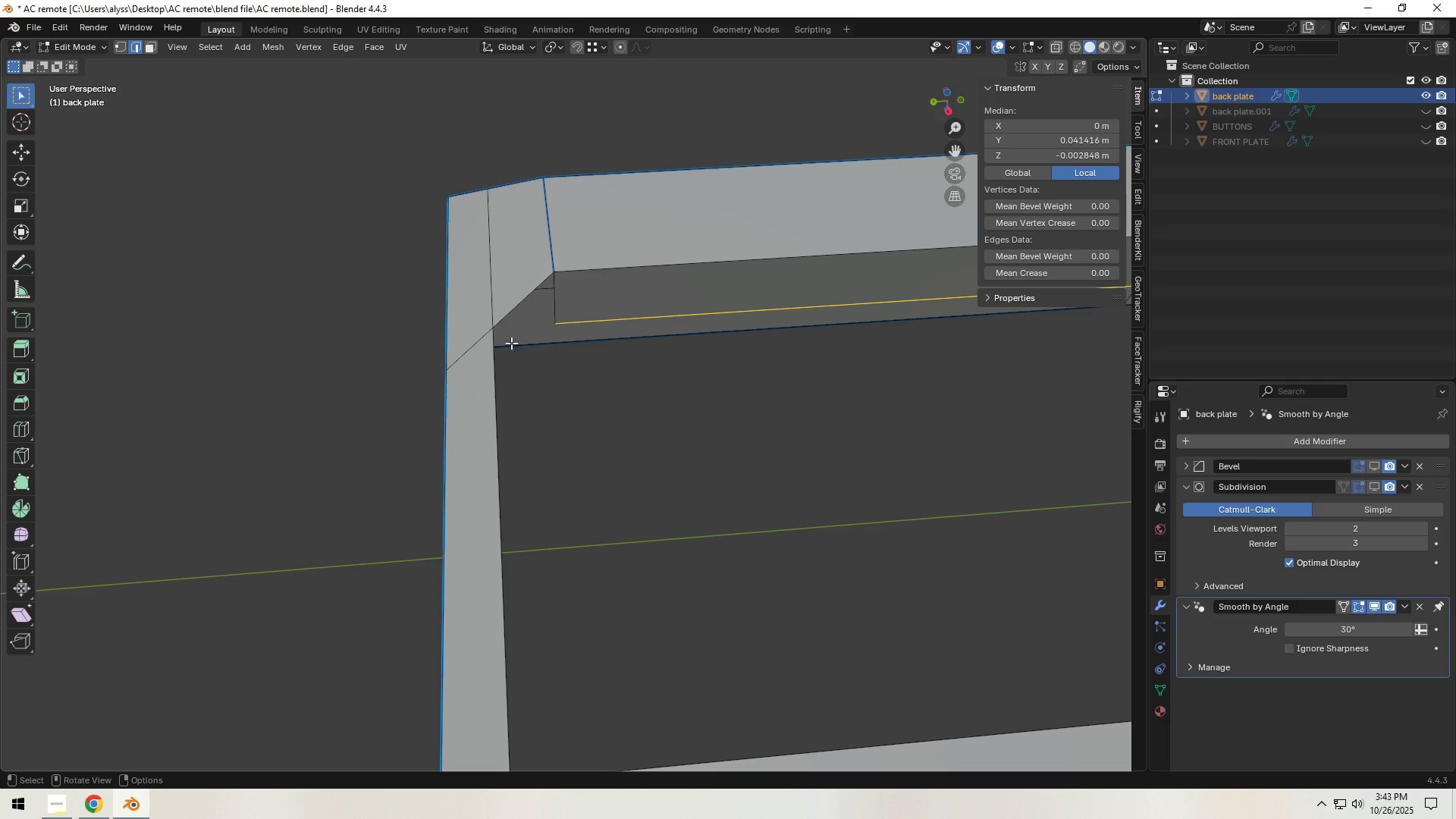 
key(1)
 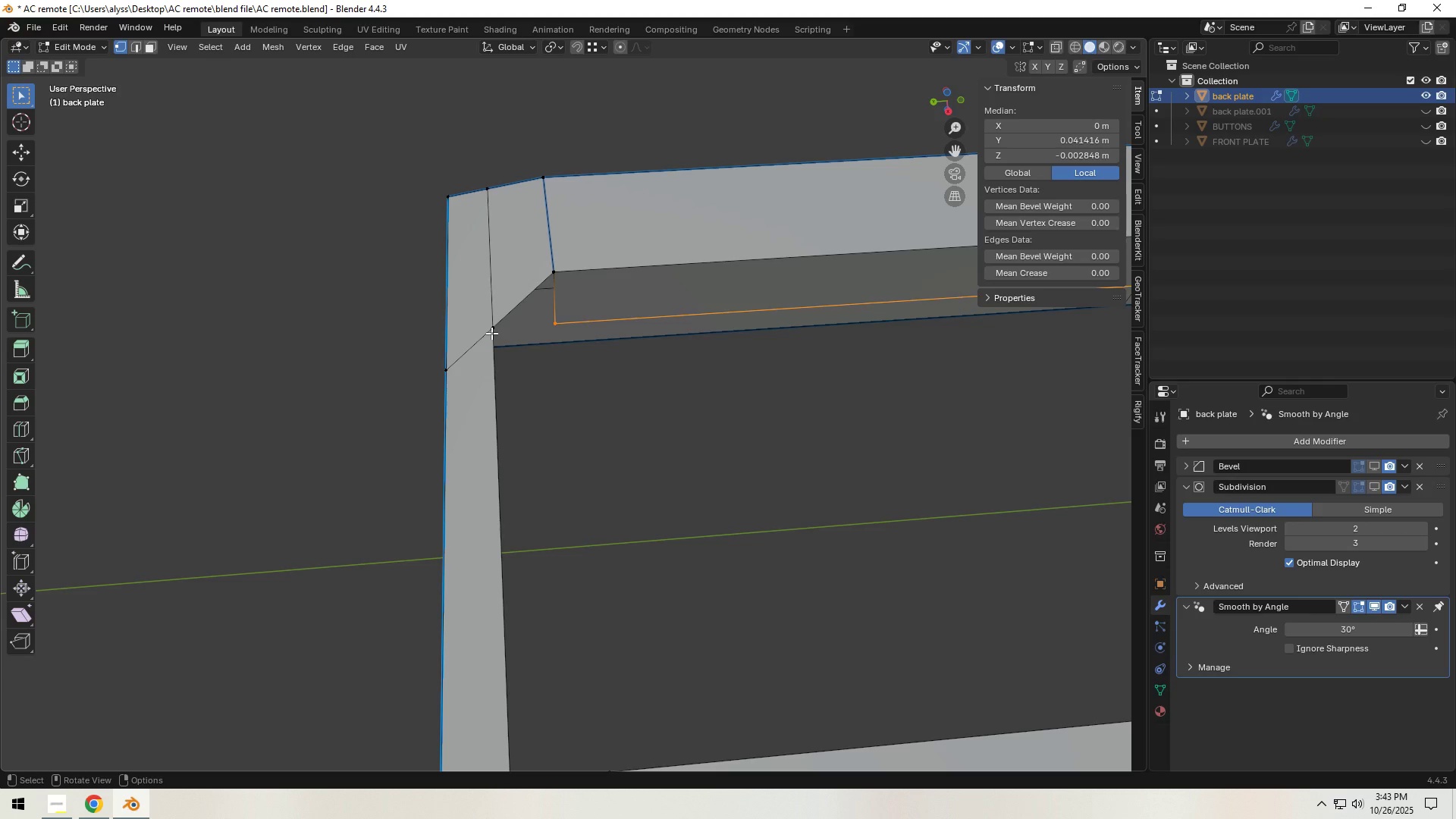 
left_click([491, 333])
 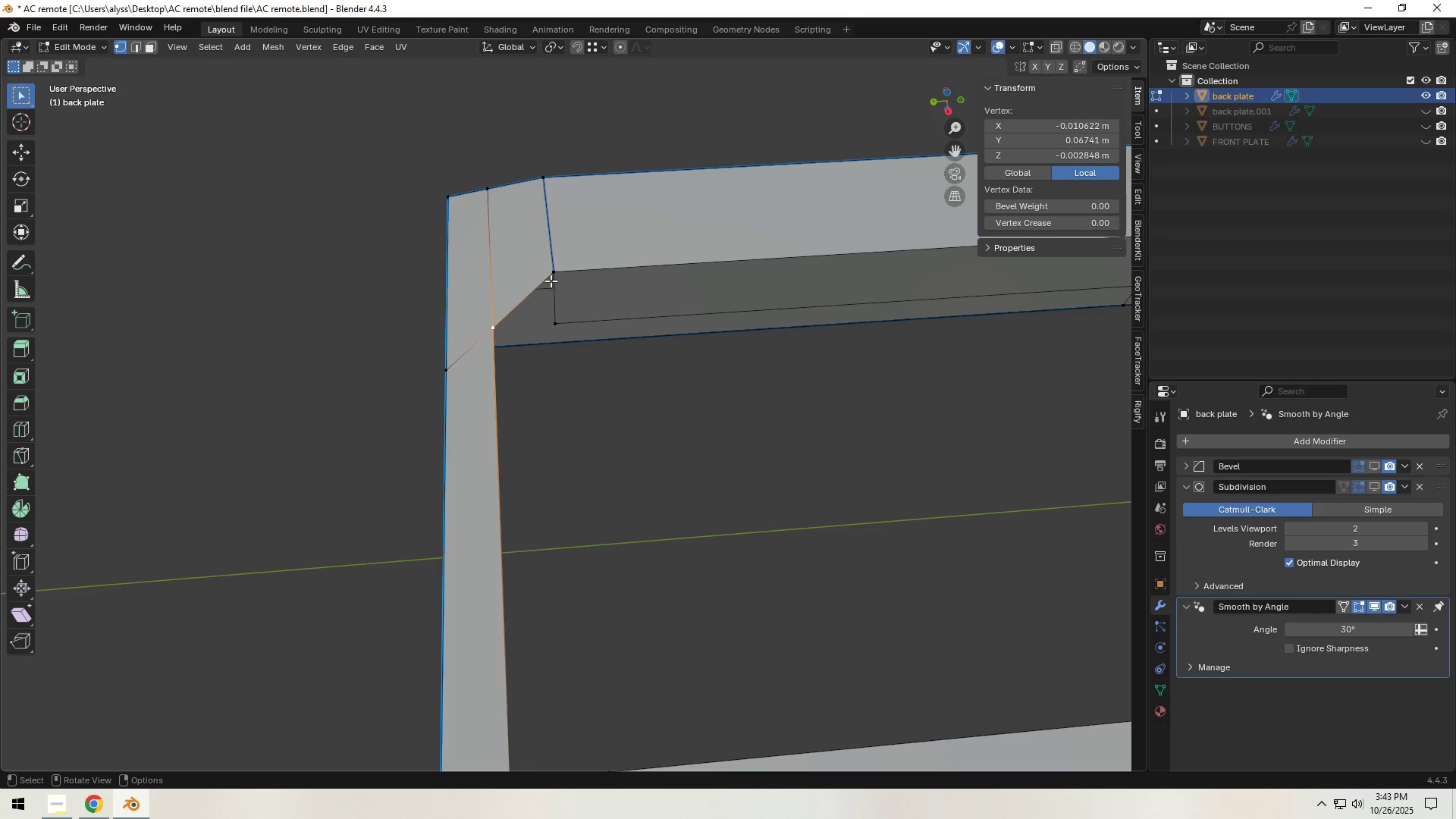 
hold_key(key=ShiftLeft, duration=1.08)
left_click([554, 275])
 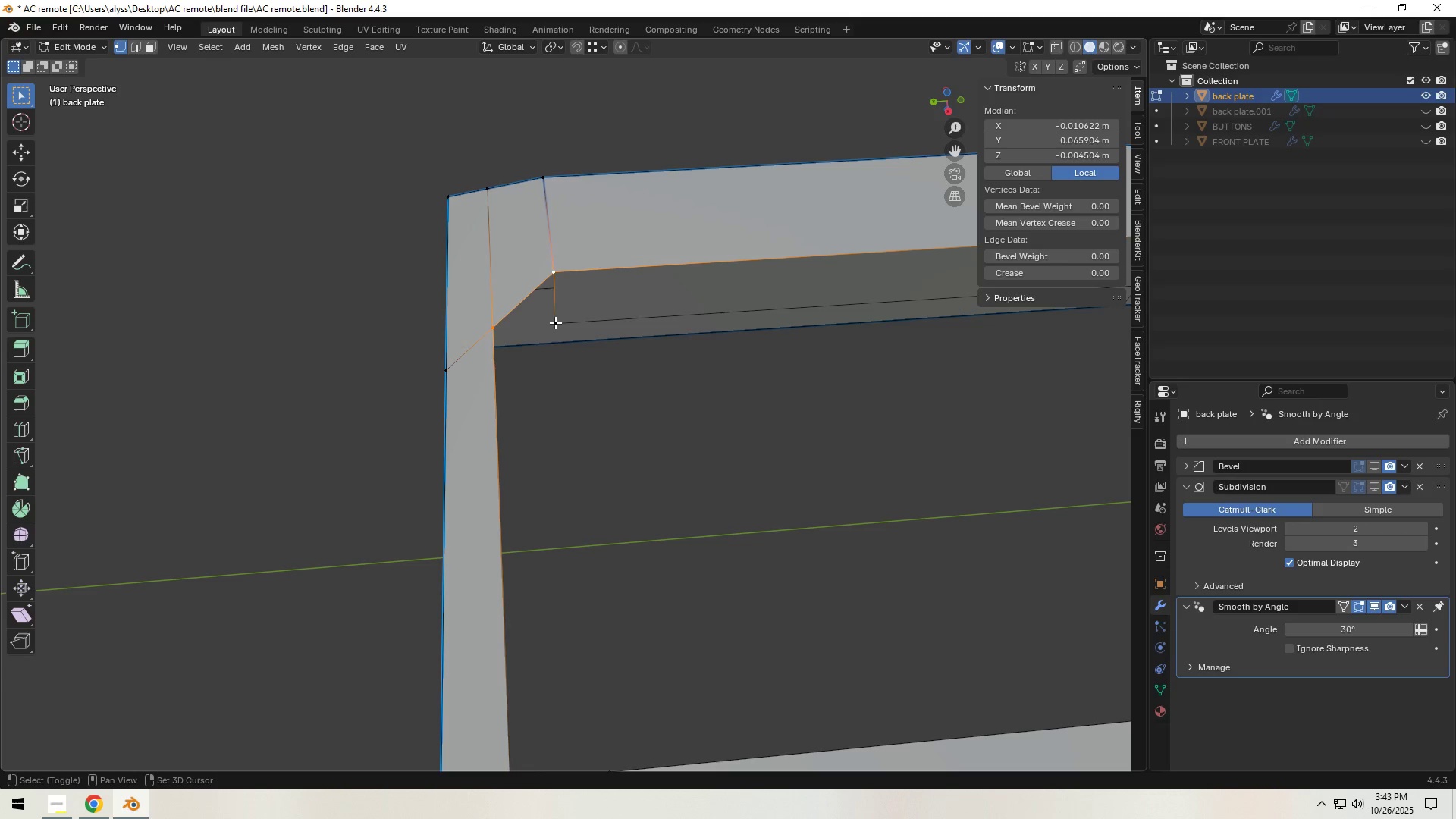 
left_click([555, 323])
 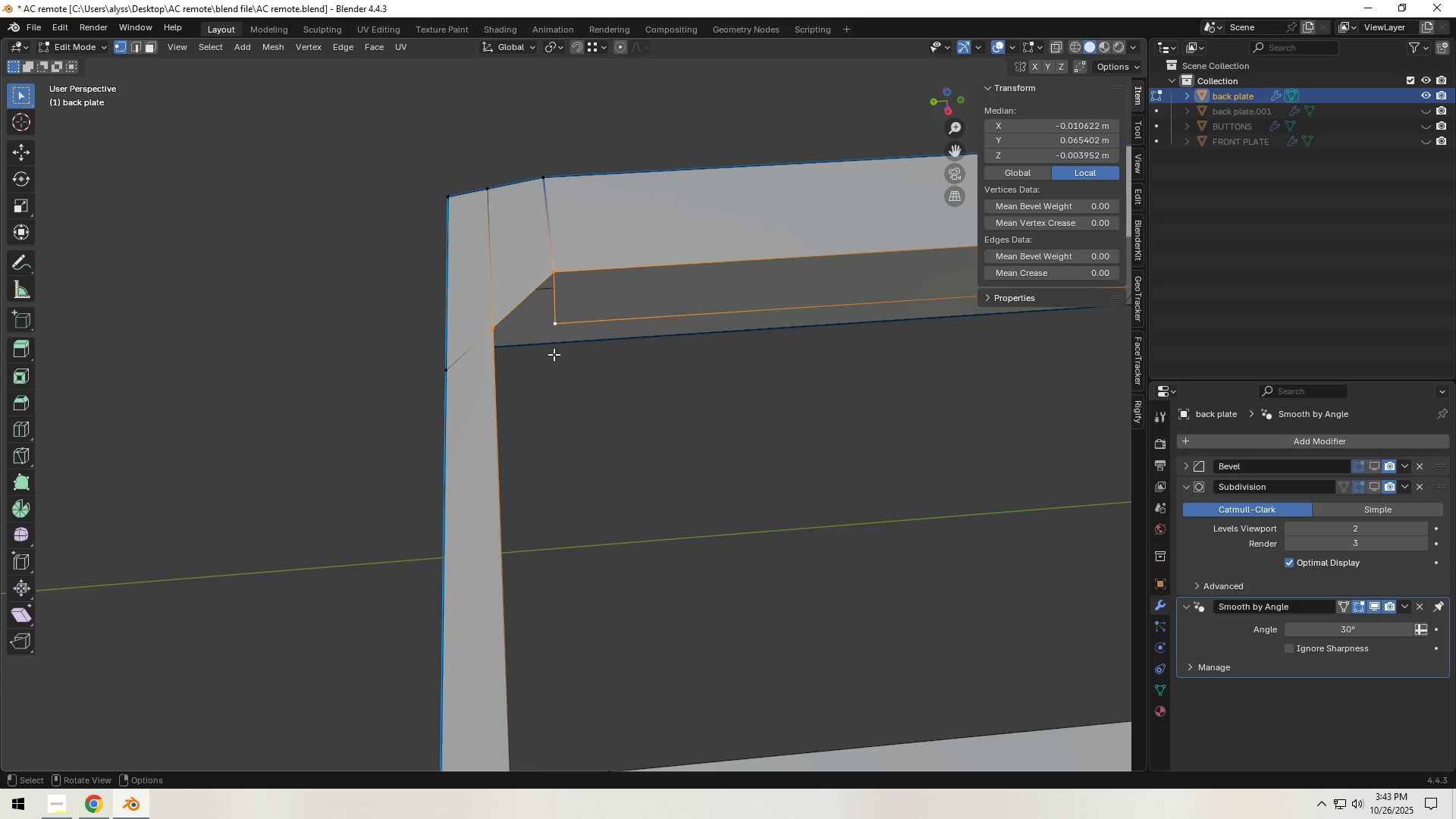 
key(2)
 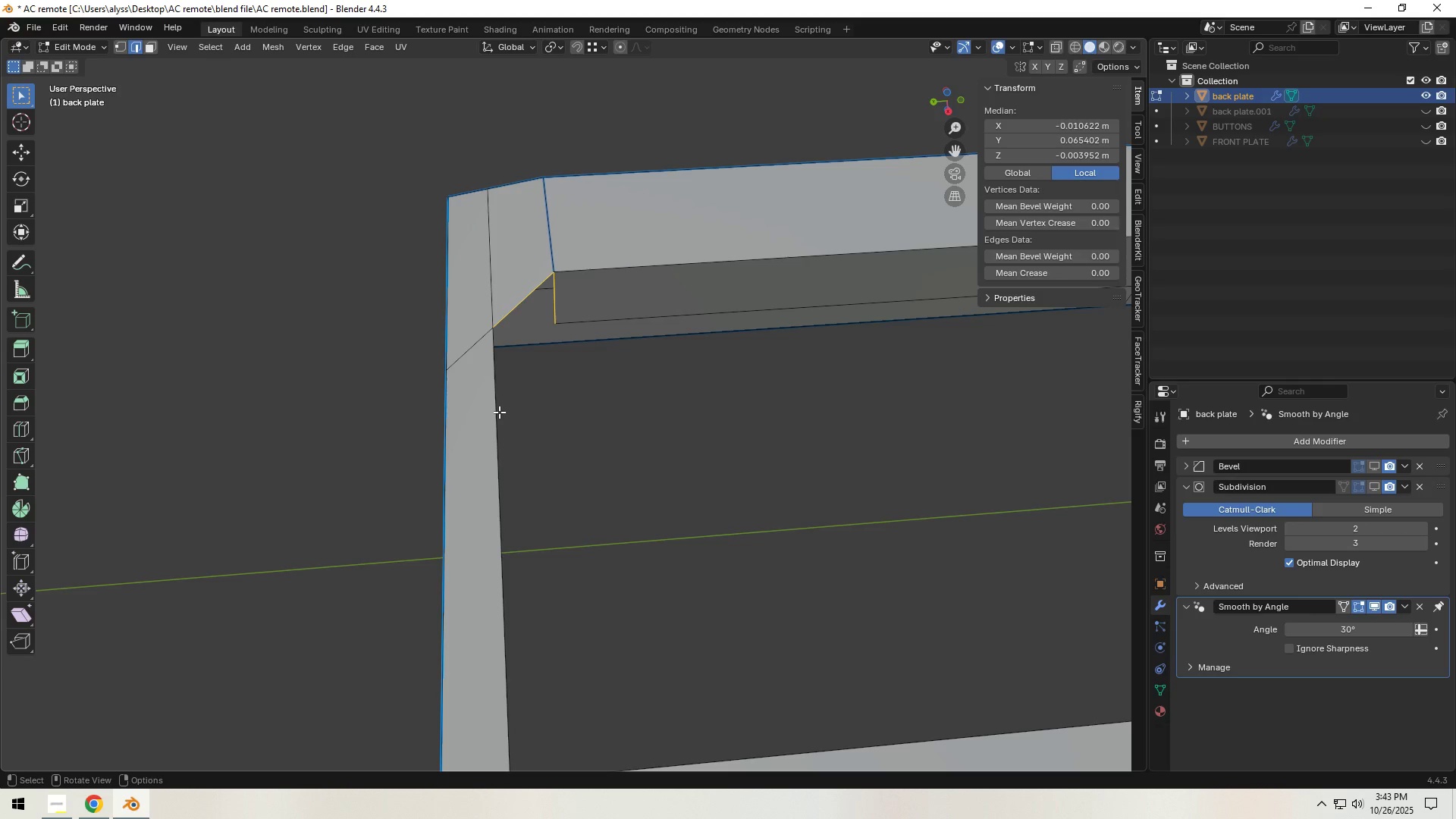 
left_click([499, 412])
 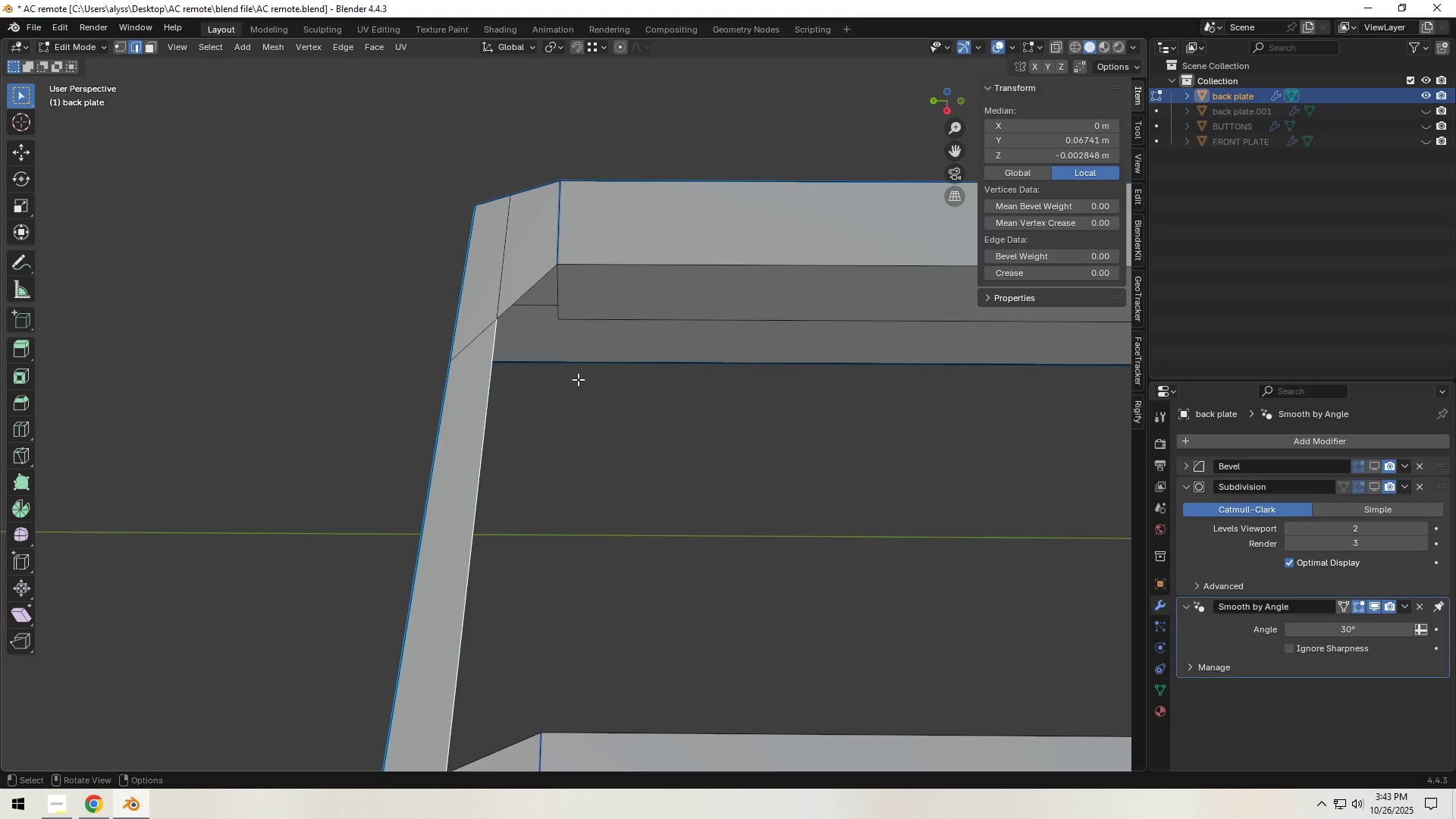 
type(ey)
 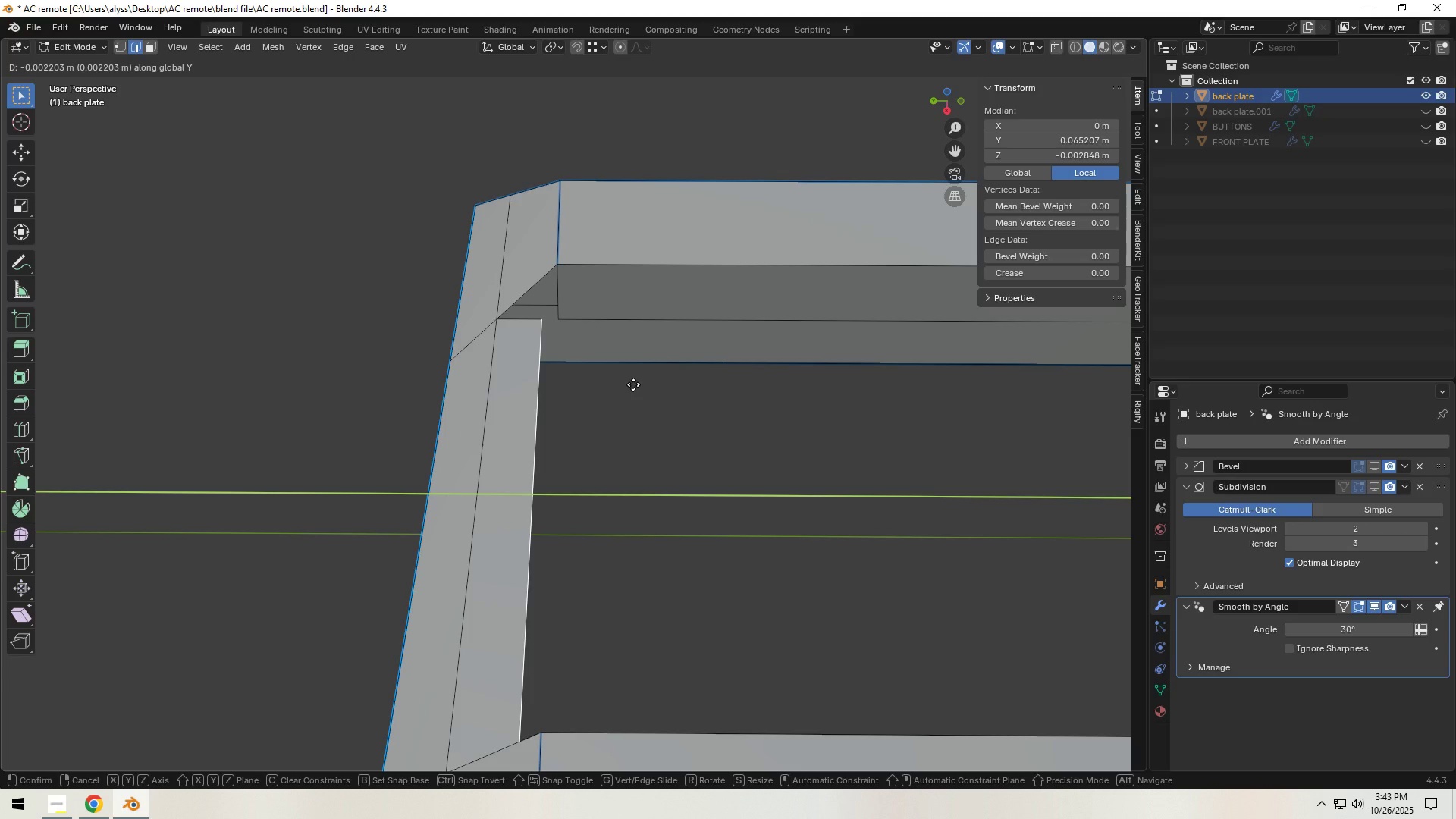 
left_click([633, 384])
 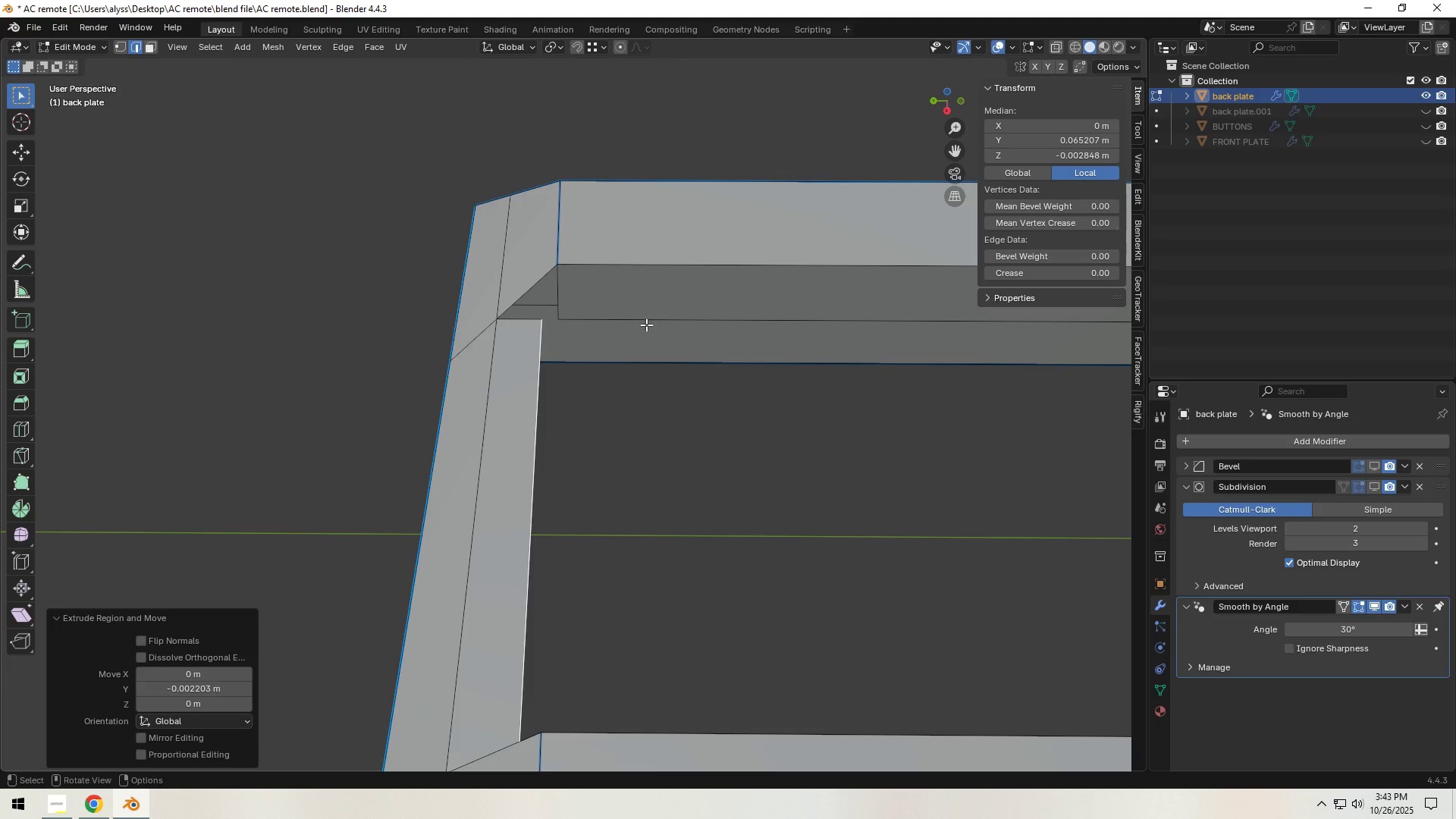 
left_click([646, 325])
 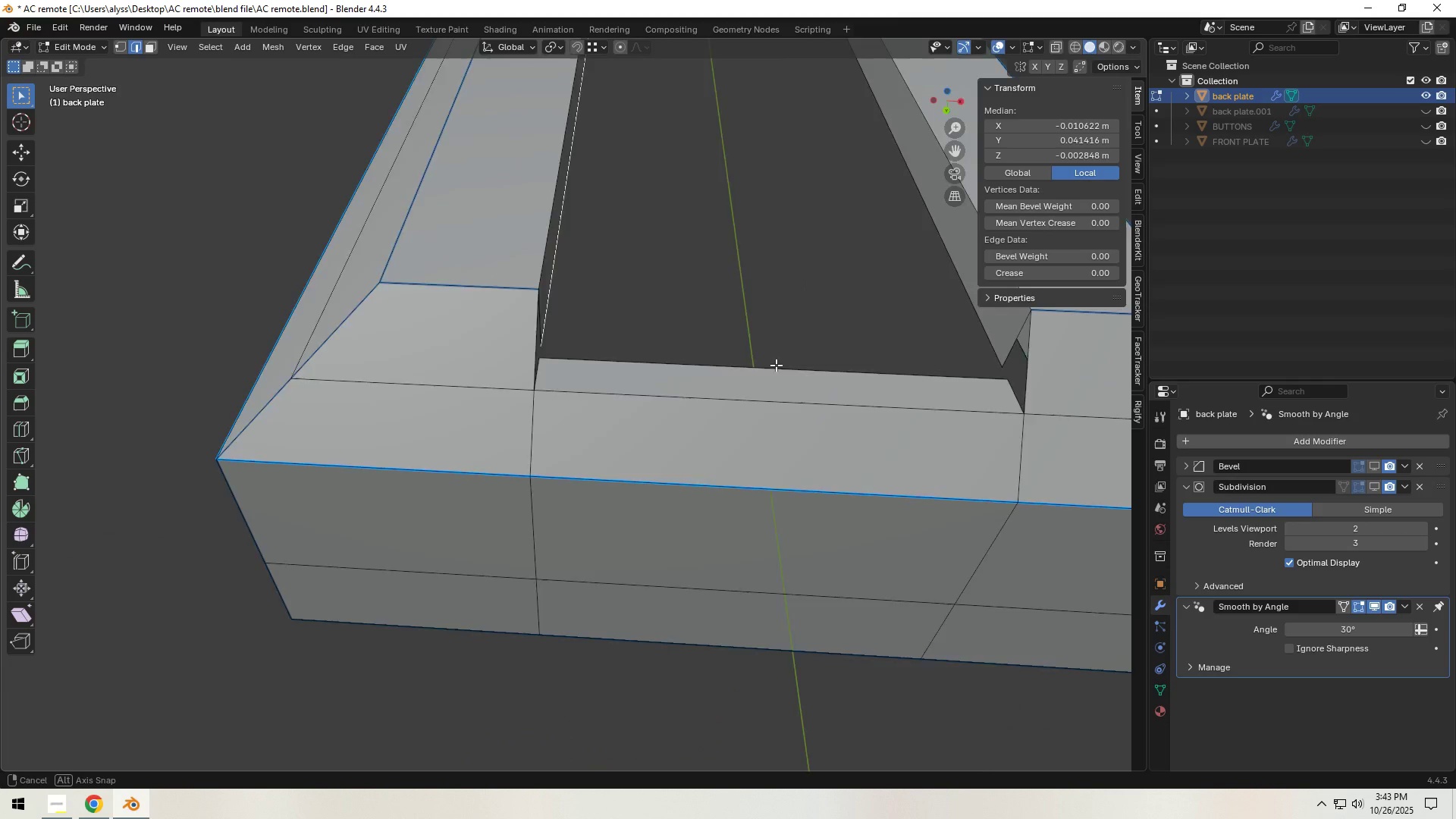 
hold_key(key=ShiftLeft, duration=0.86)
left_click([886, 317])
 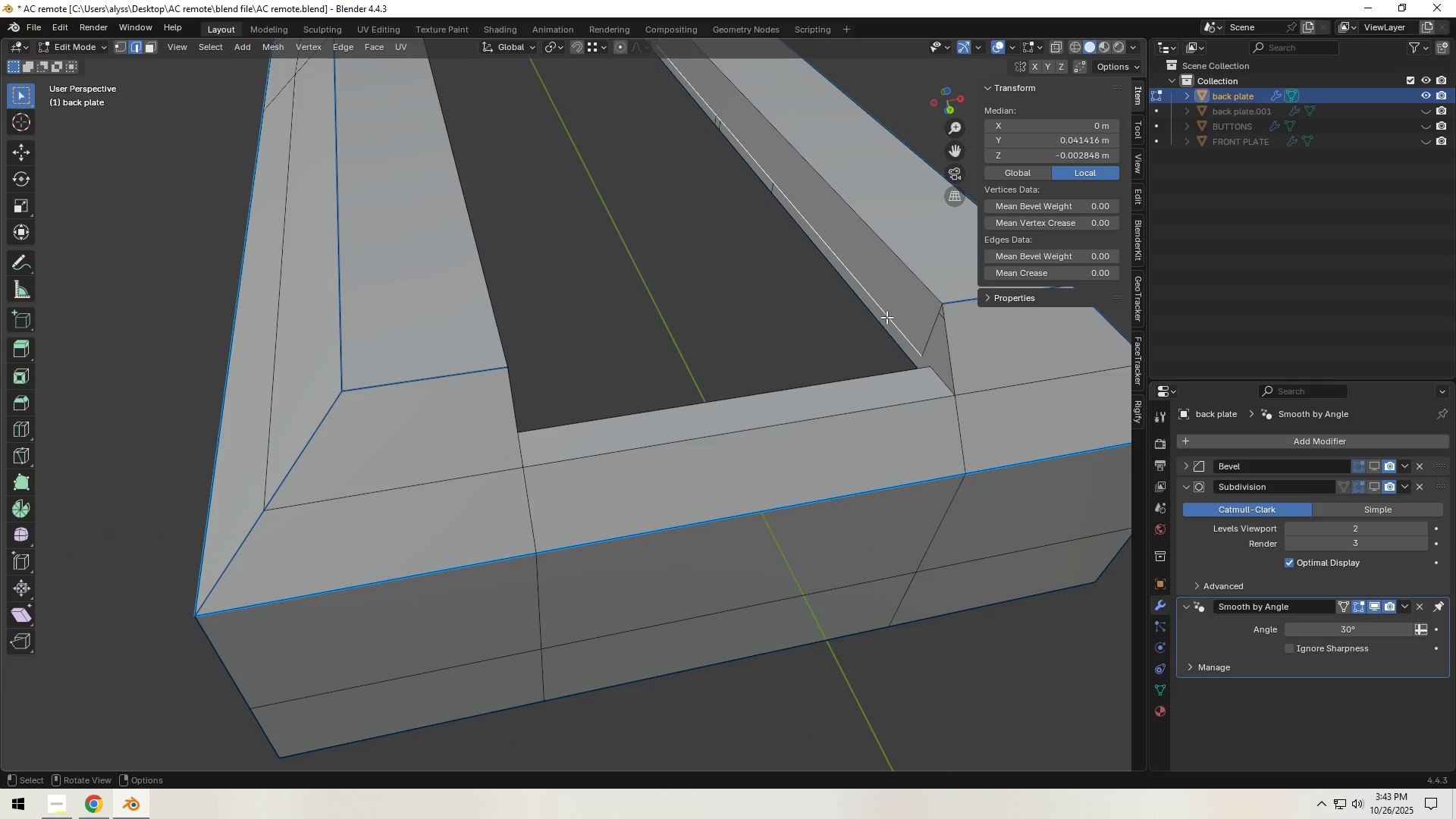 
type(gz)
 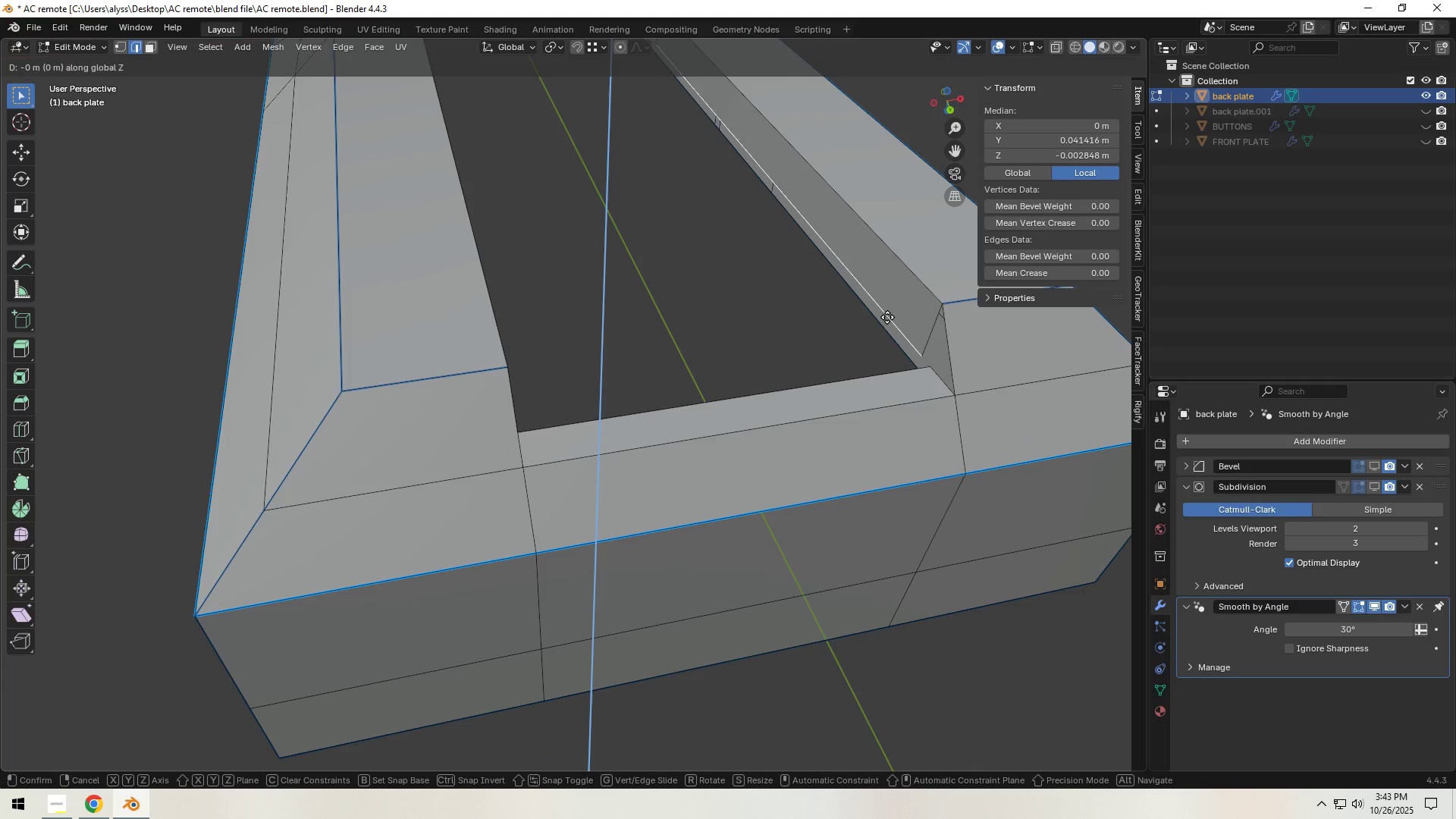 
hold_key(key=ShiftLeft, duration=1.52)
 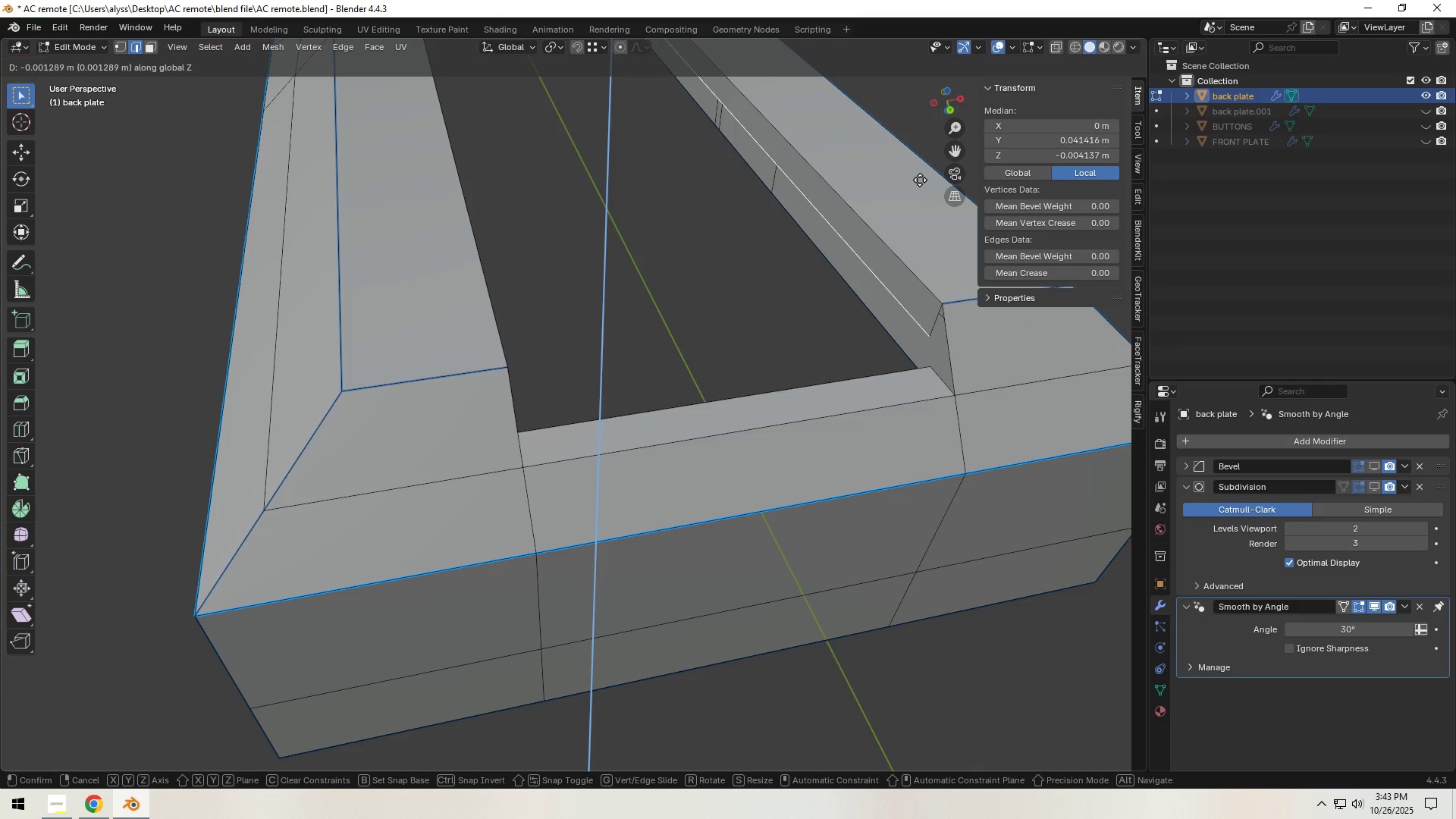 
hold_key(key=ShiftLeft, duration=1.3)
left_click([920, 180])
 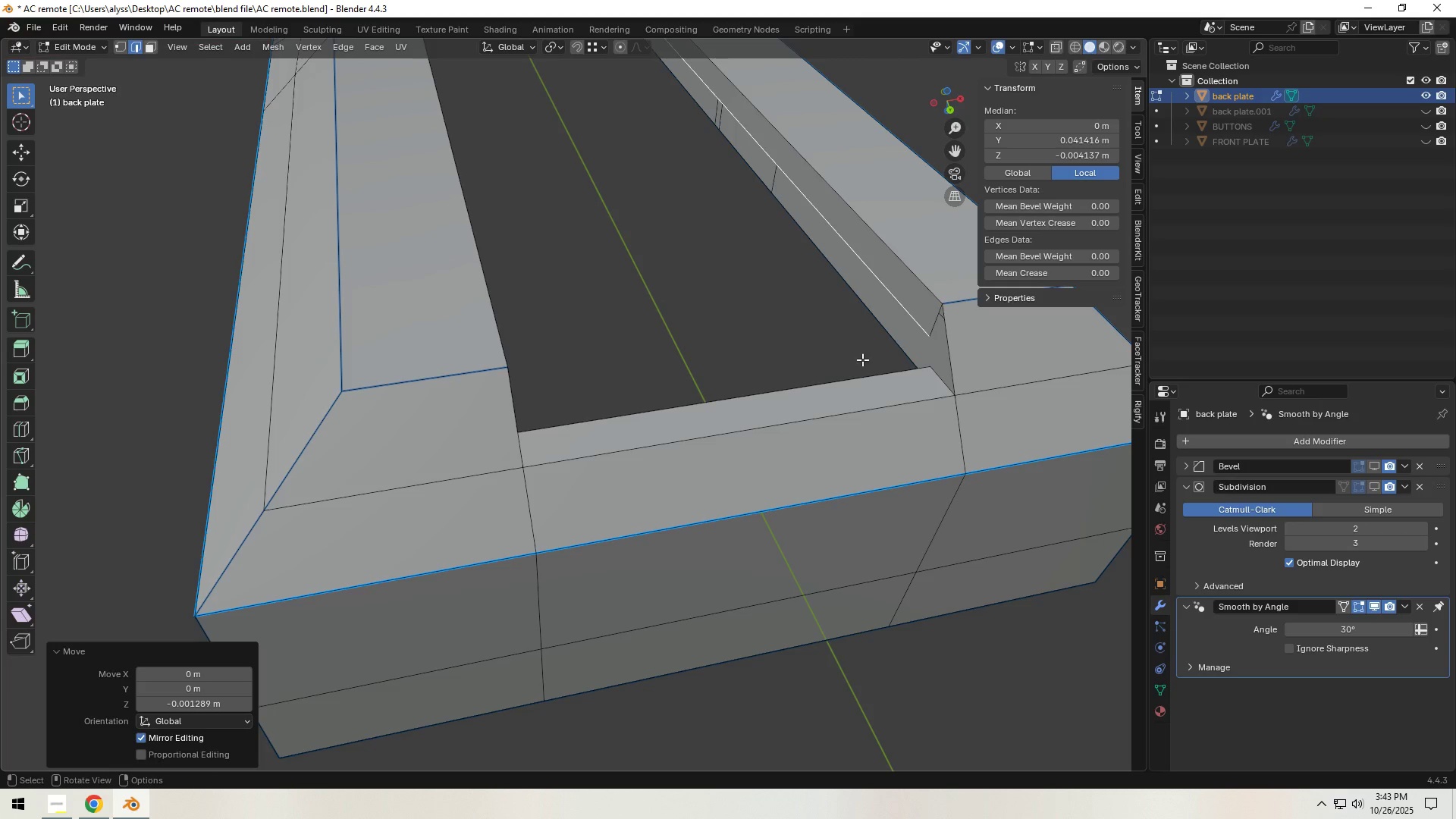 
left_click([786, 321])
 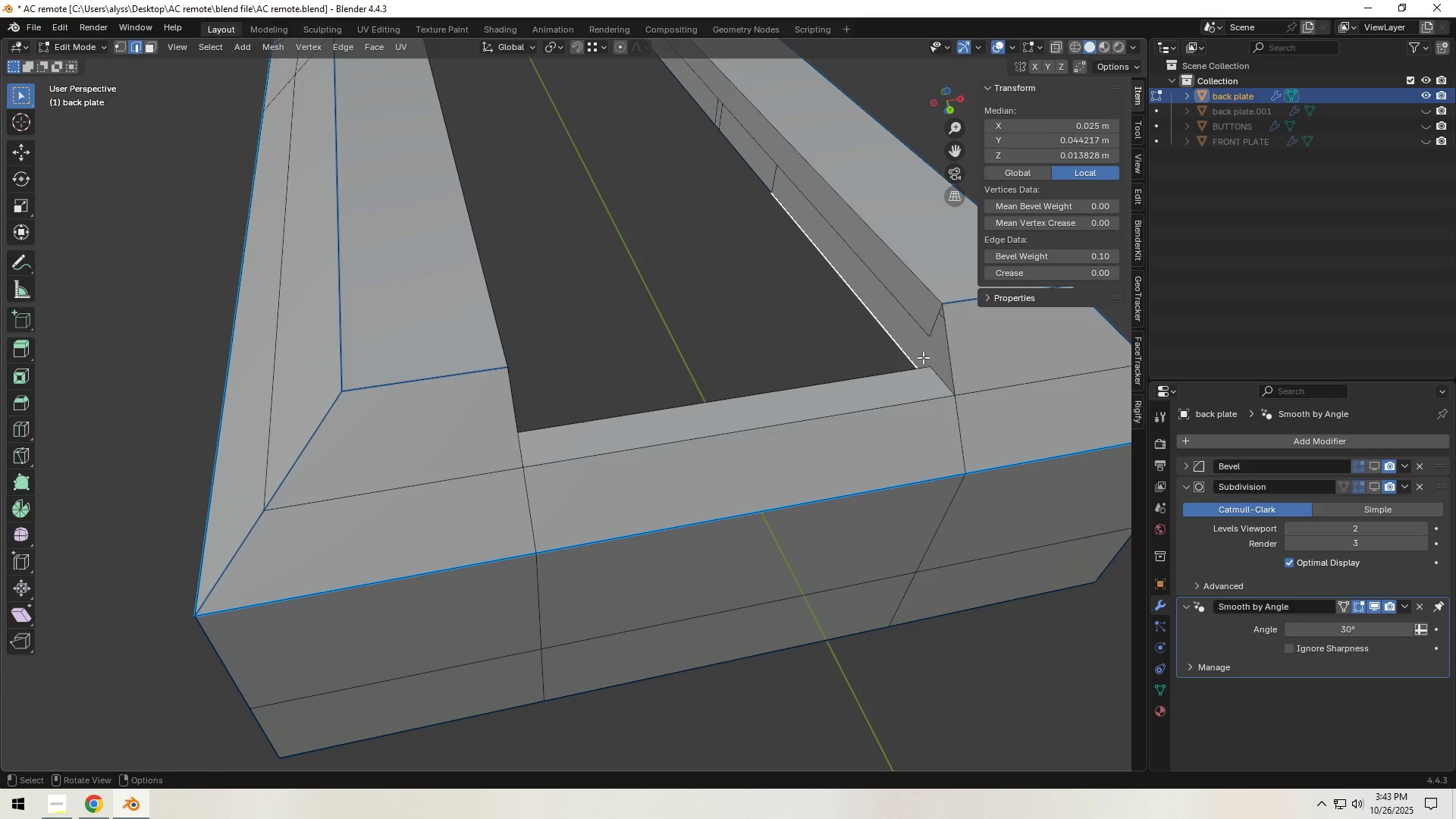 
key(1)
 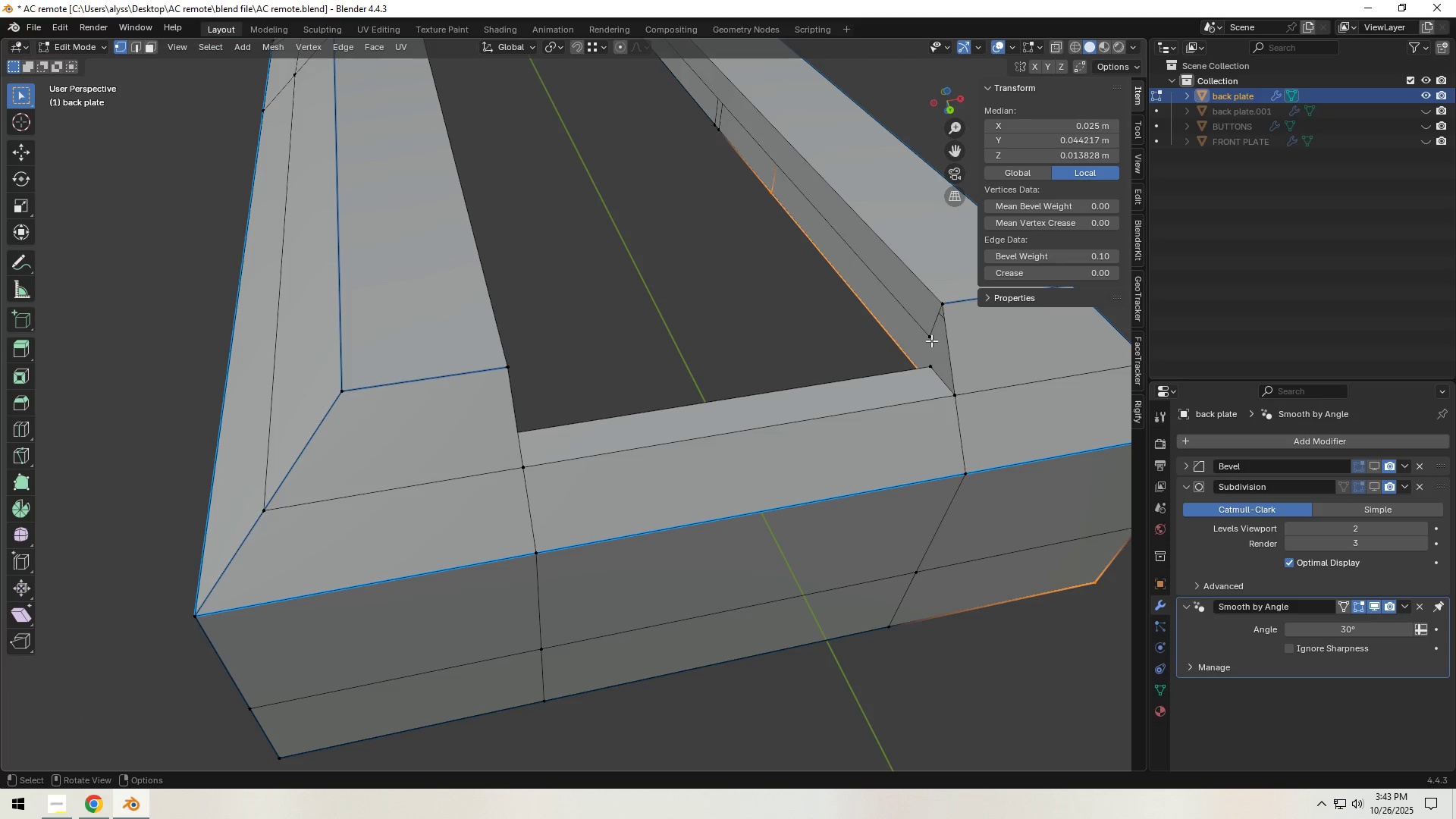 
left_click([930, 338])
 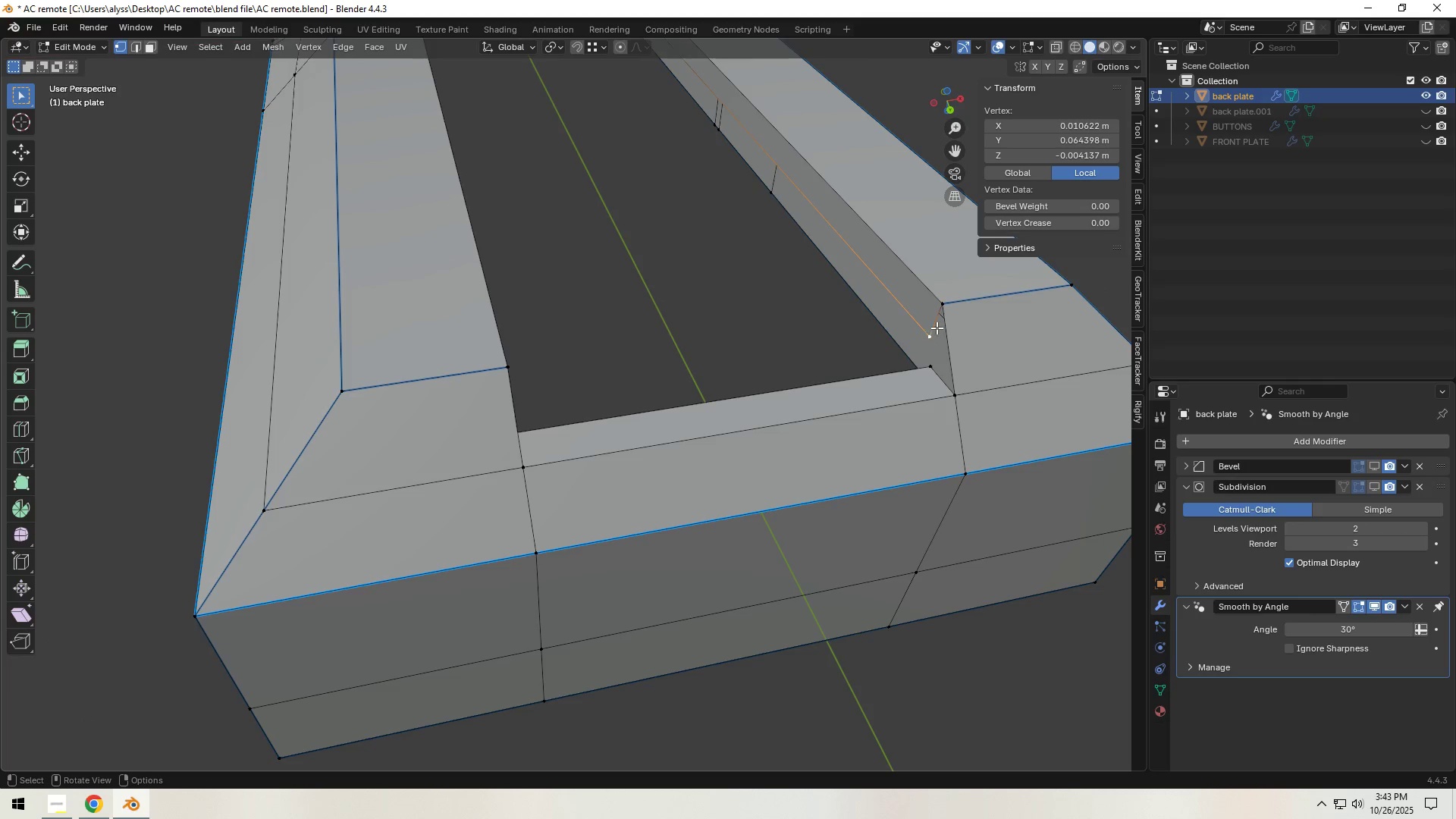 
hold_key(key=ShiftLeft, duration=1.34)
left_click([943, 308])
 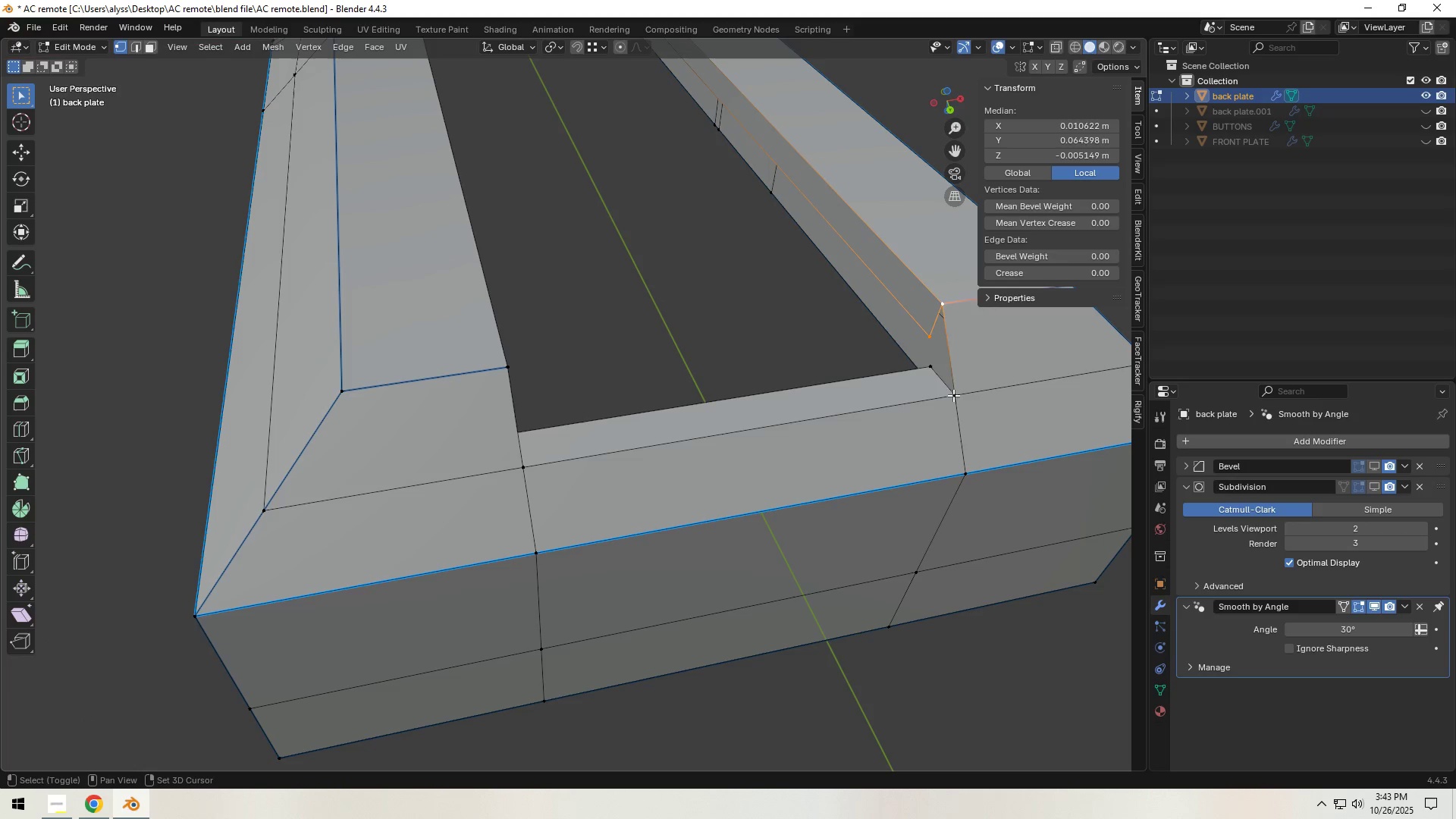 
left_click([951, 395])
 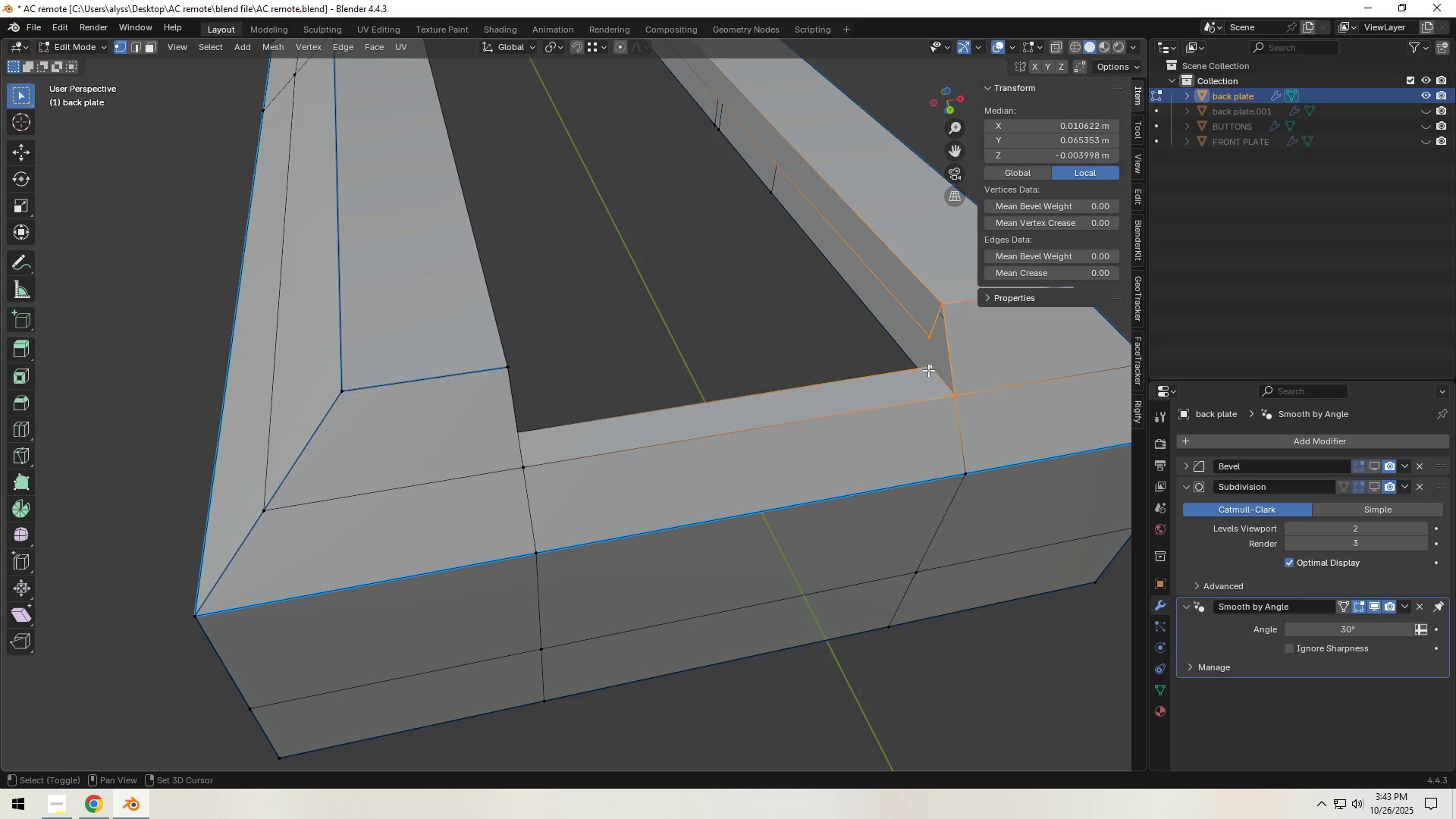 
double_click([928, 370])
 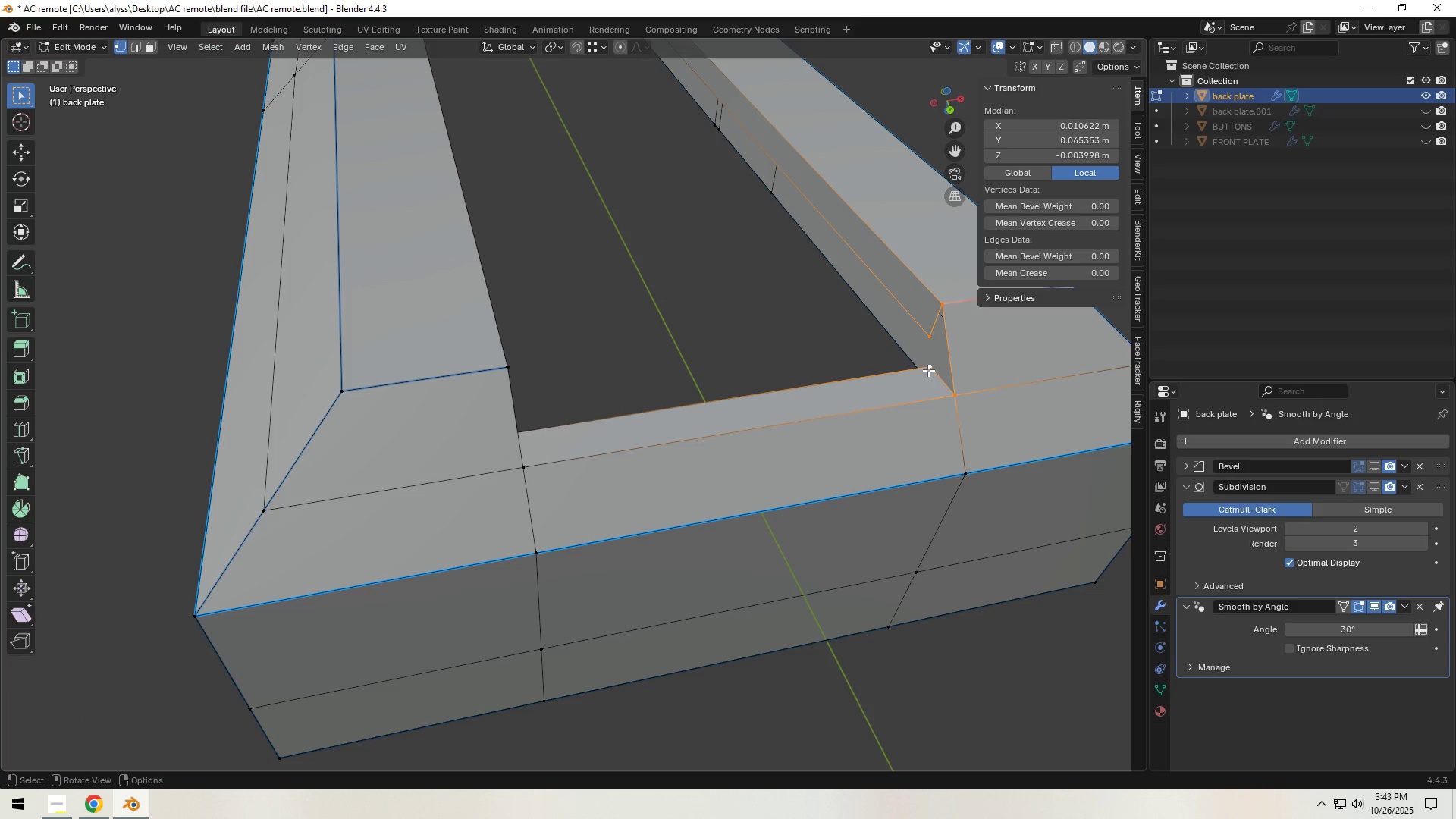 
key(F)
 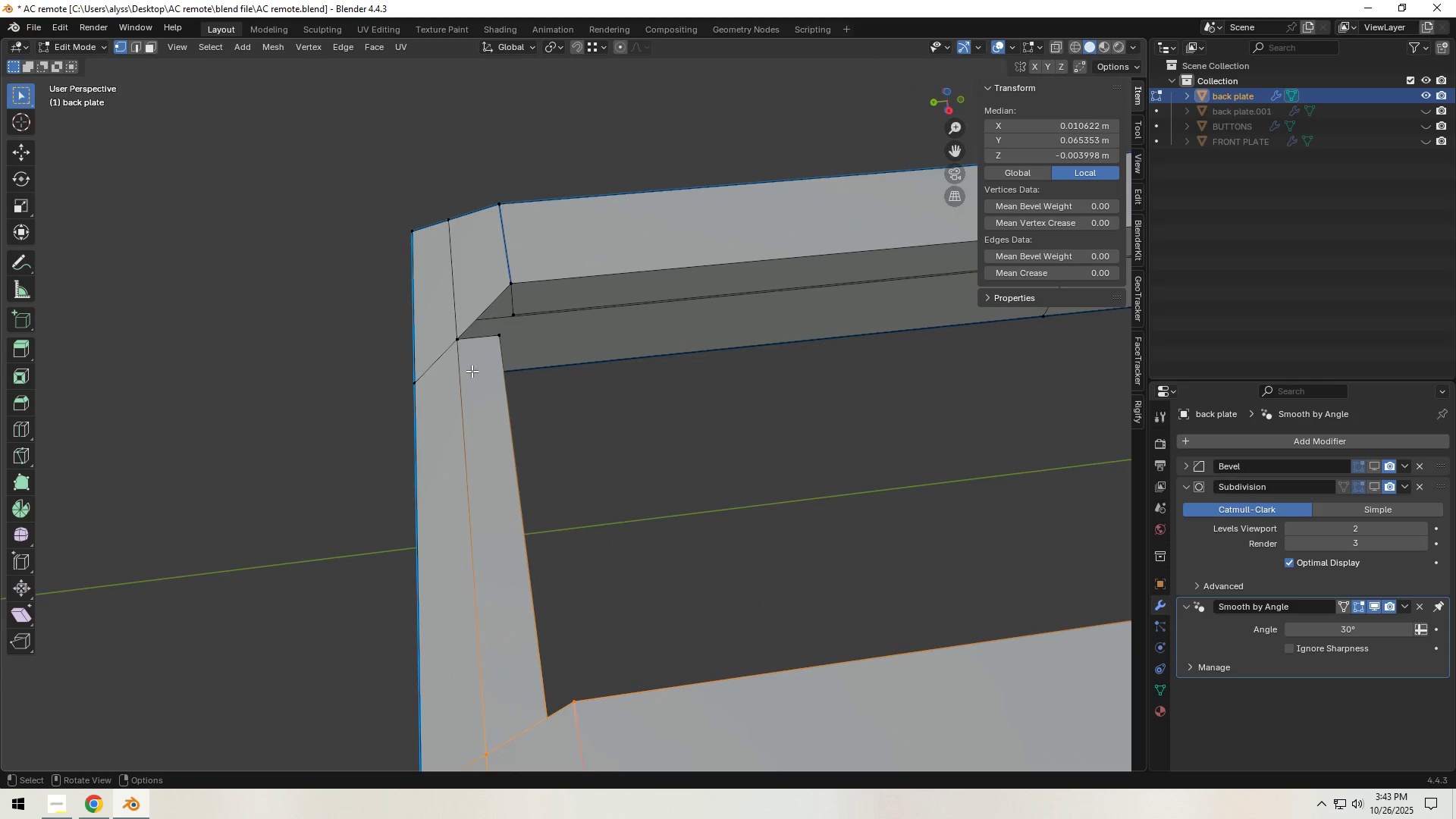 
left_click([495, 334])
 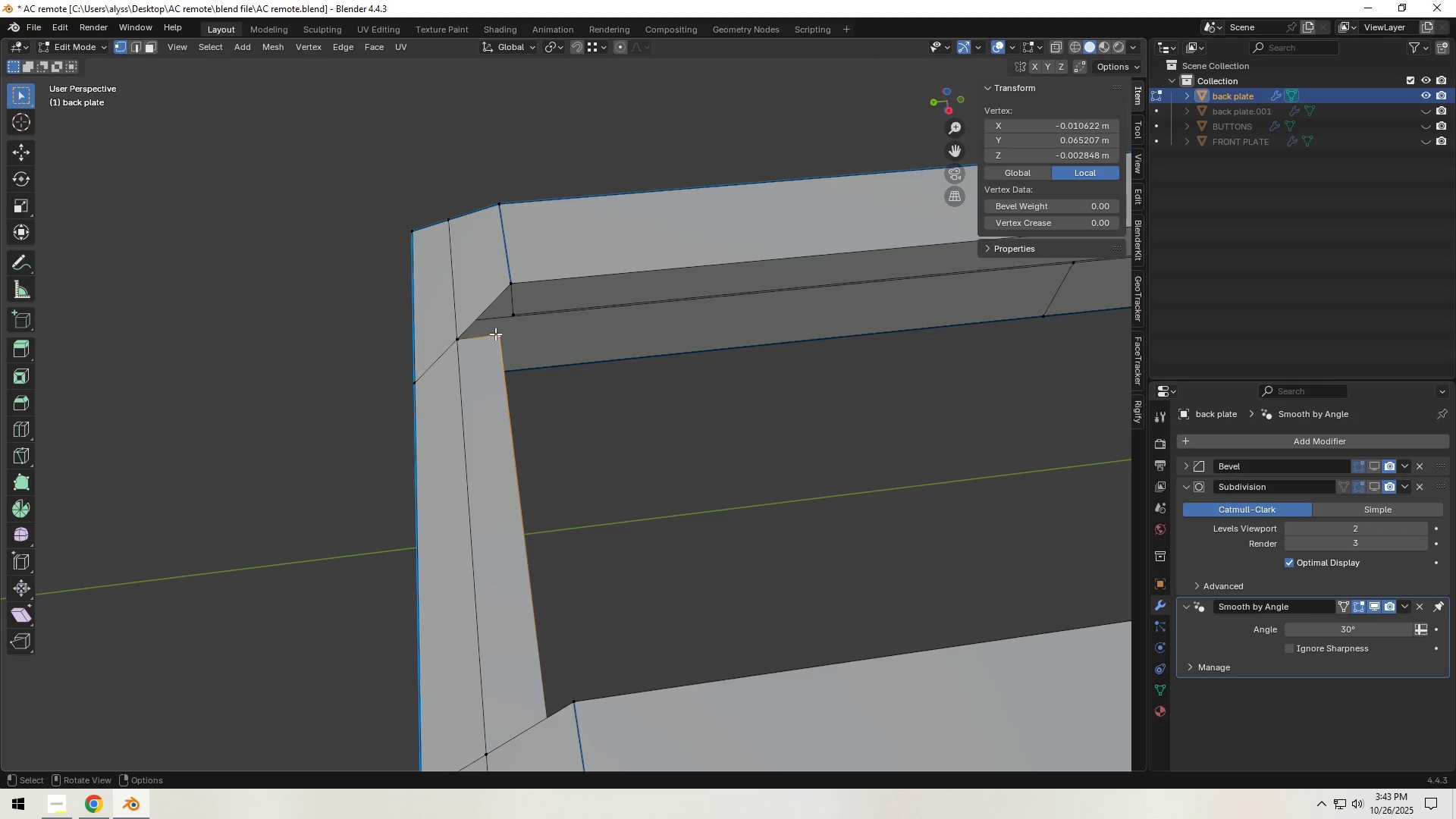 
hold_key(key=ShiftLeft, duration=1.54)
left_click([511, 318])
 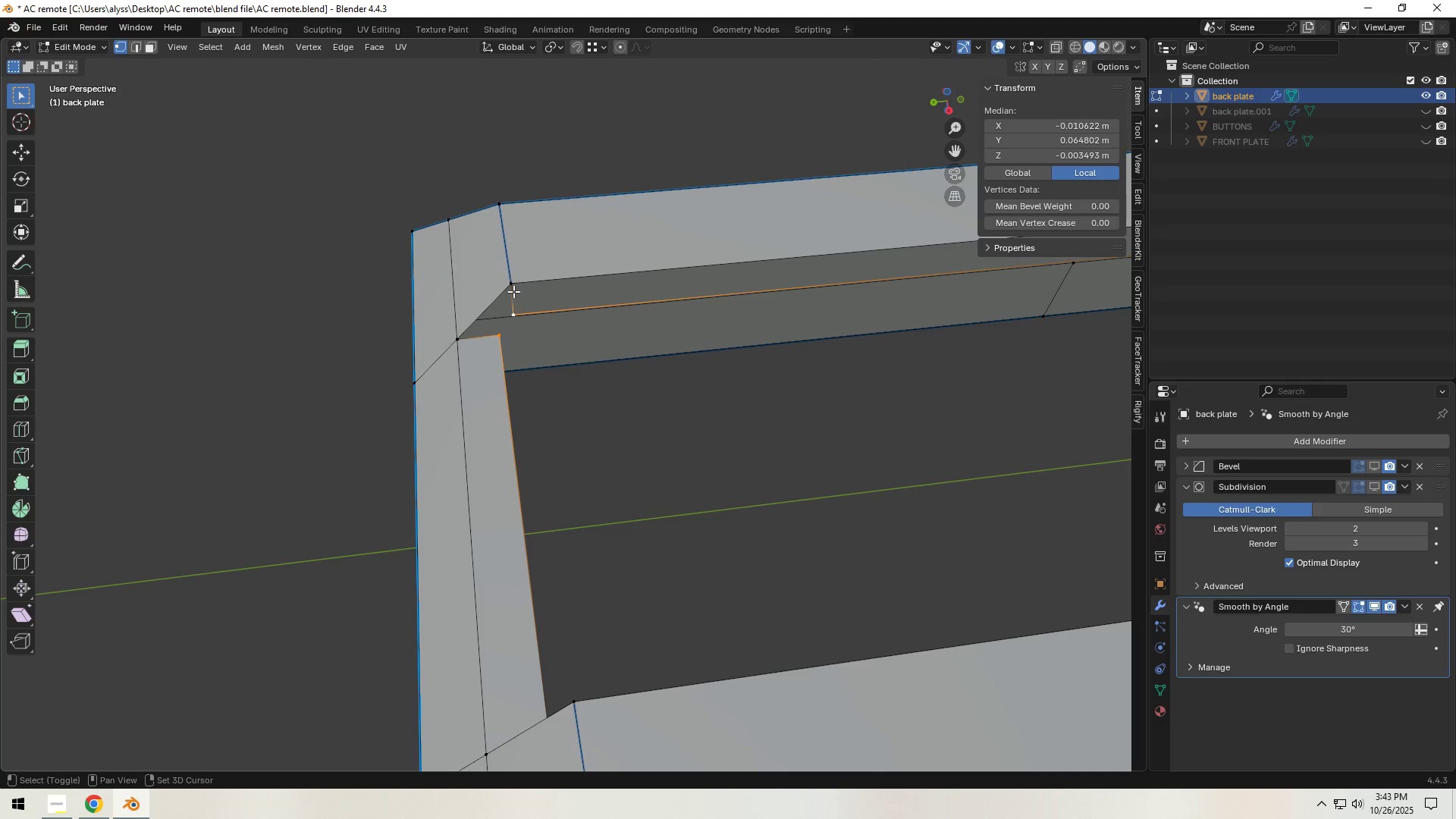 
left_click([513, 288])
 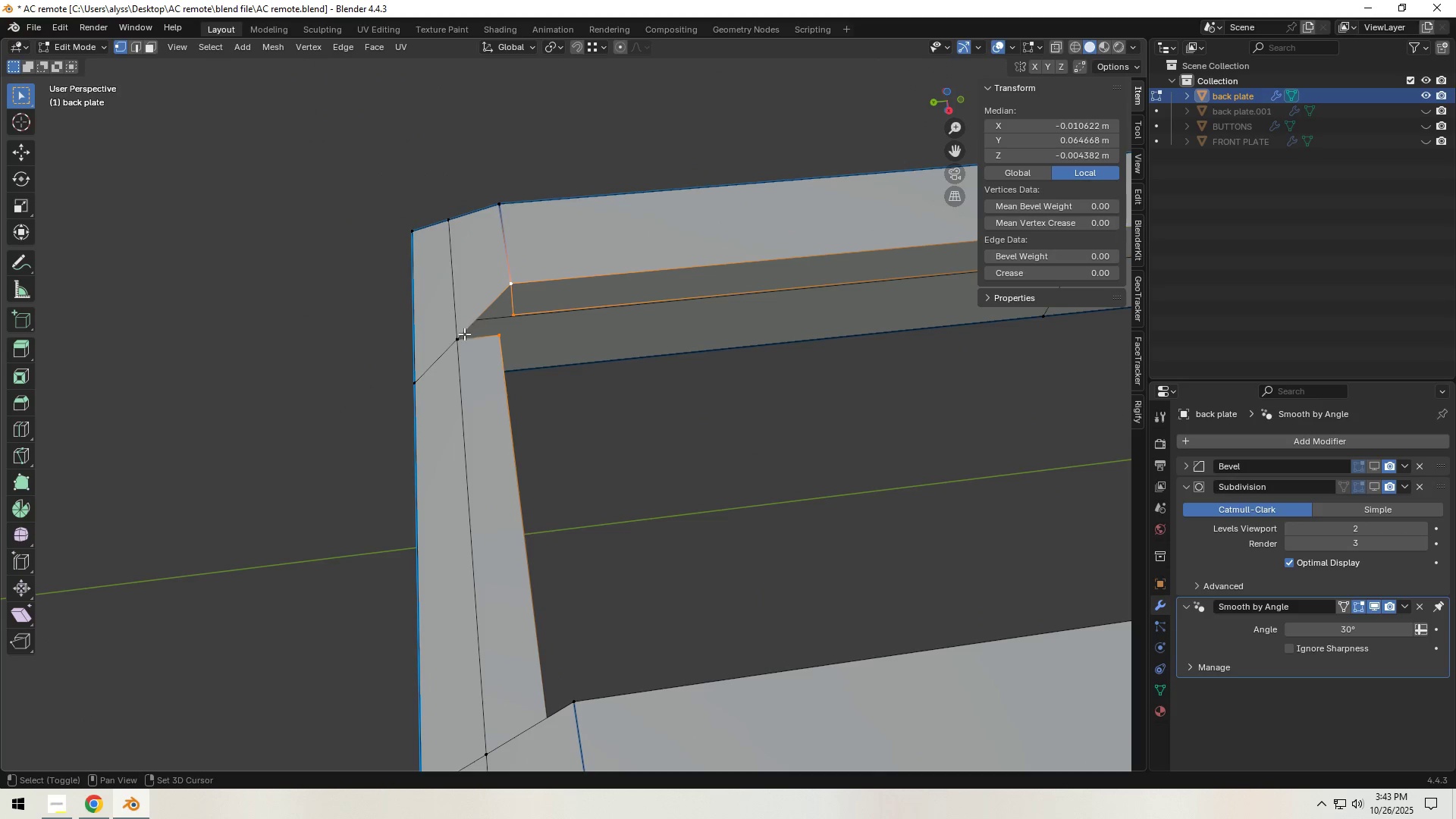 
hold_key(key=ShiftLeft, duration=0.38)
left_click([458, 338])
 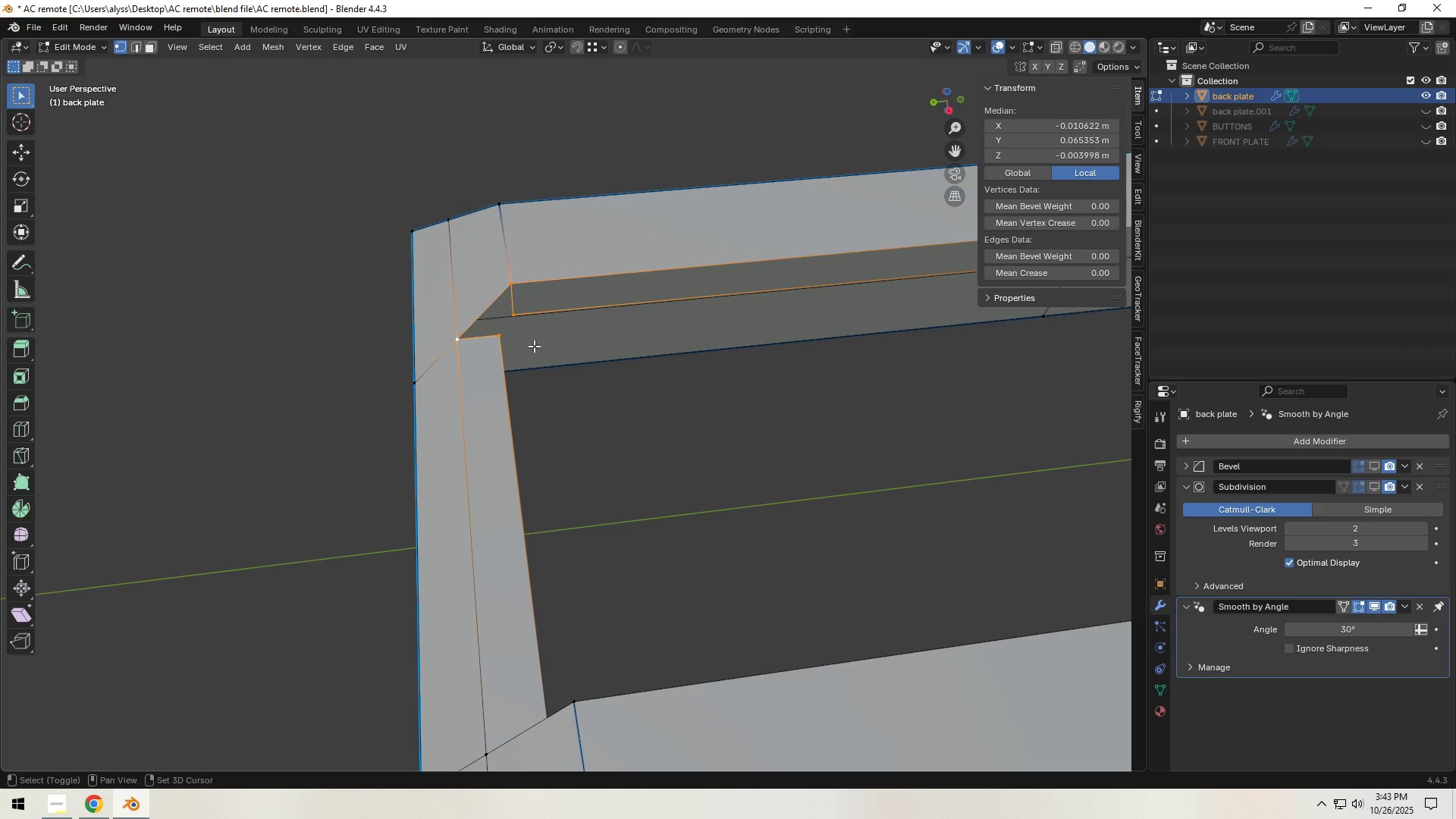 
key(F)
 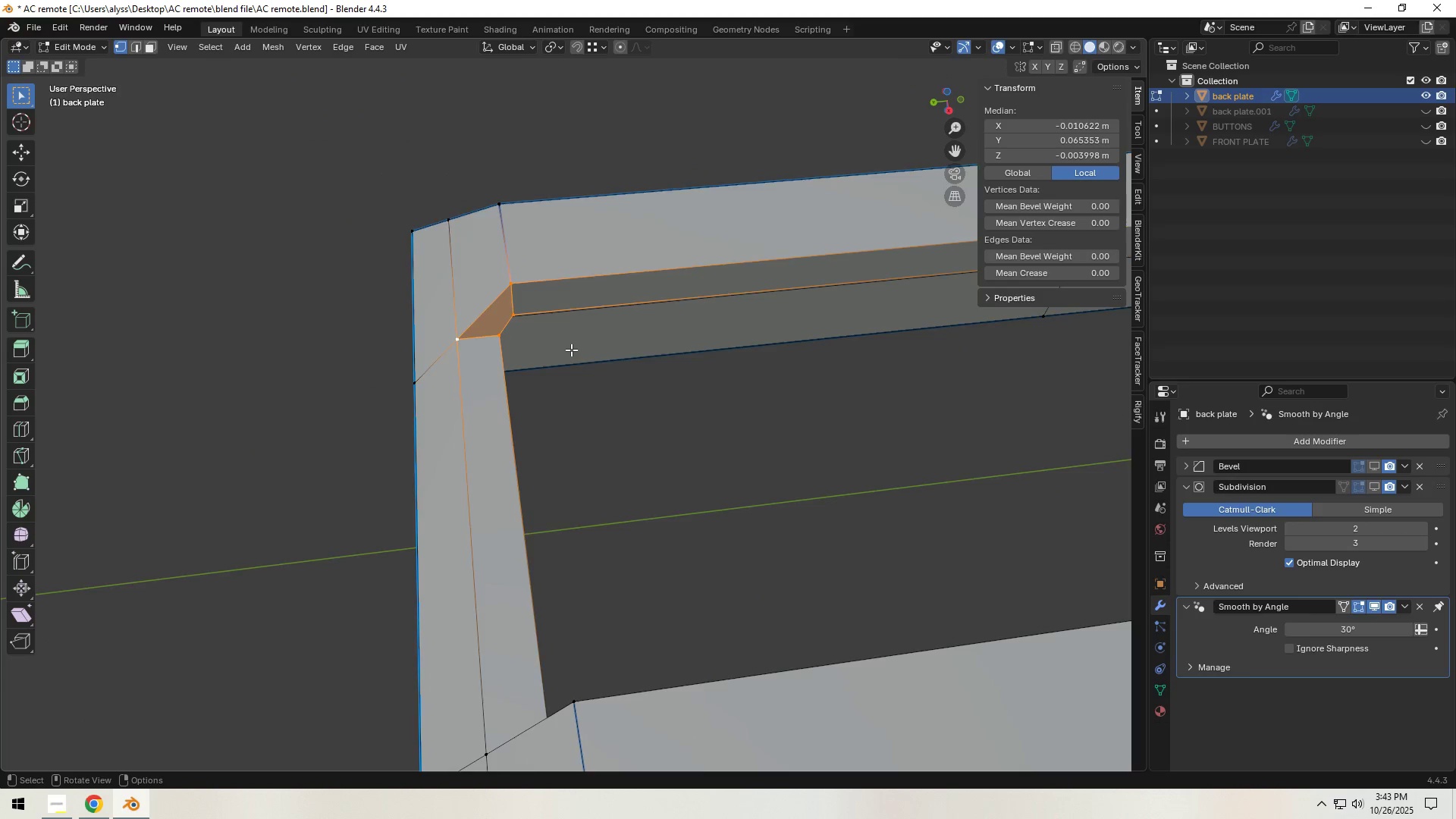 
scroll: coordinate [571, 350], scroll_direction: down, amount: 4.0
 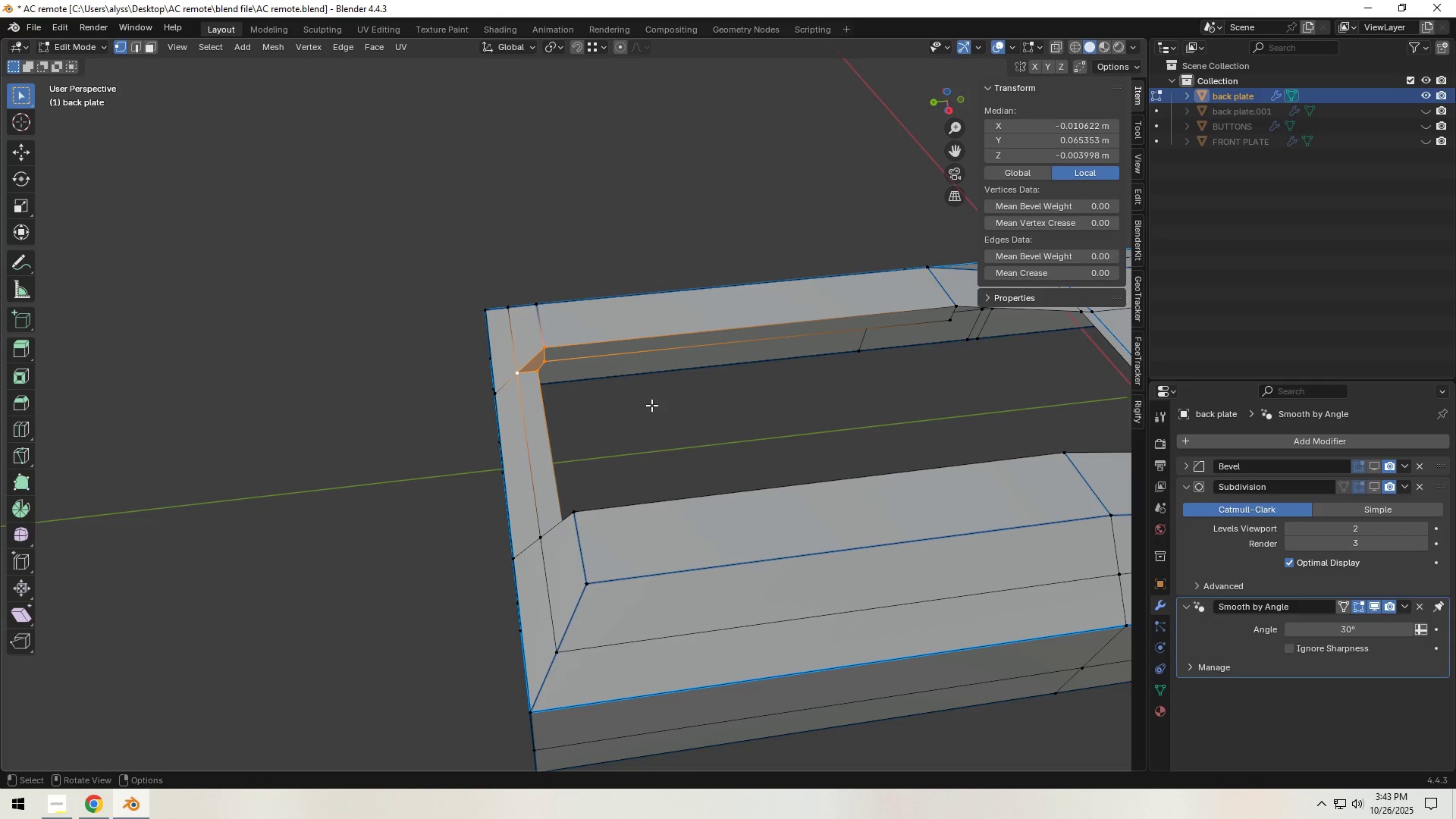 
left_click([651, 405])
 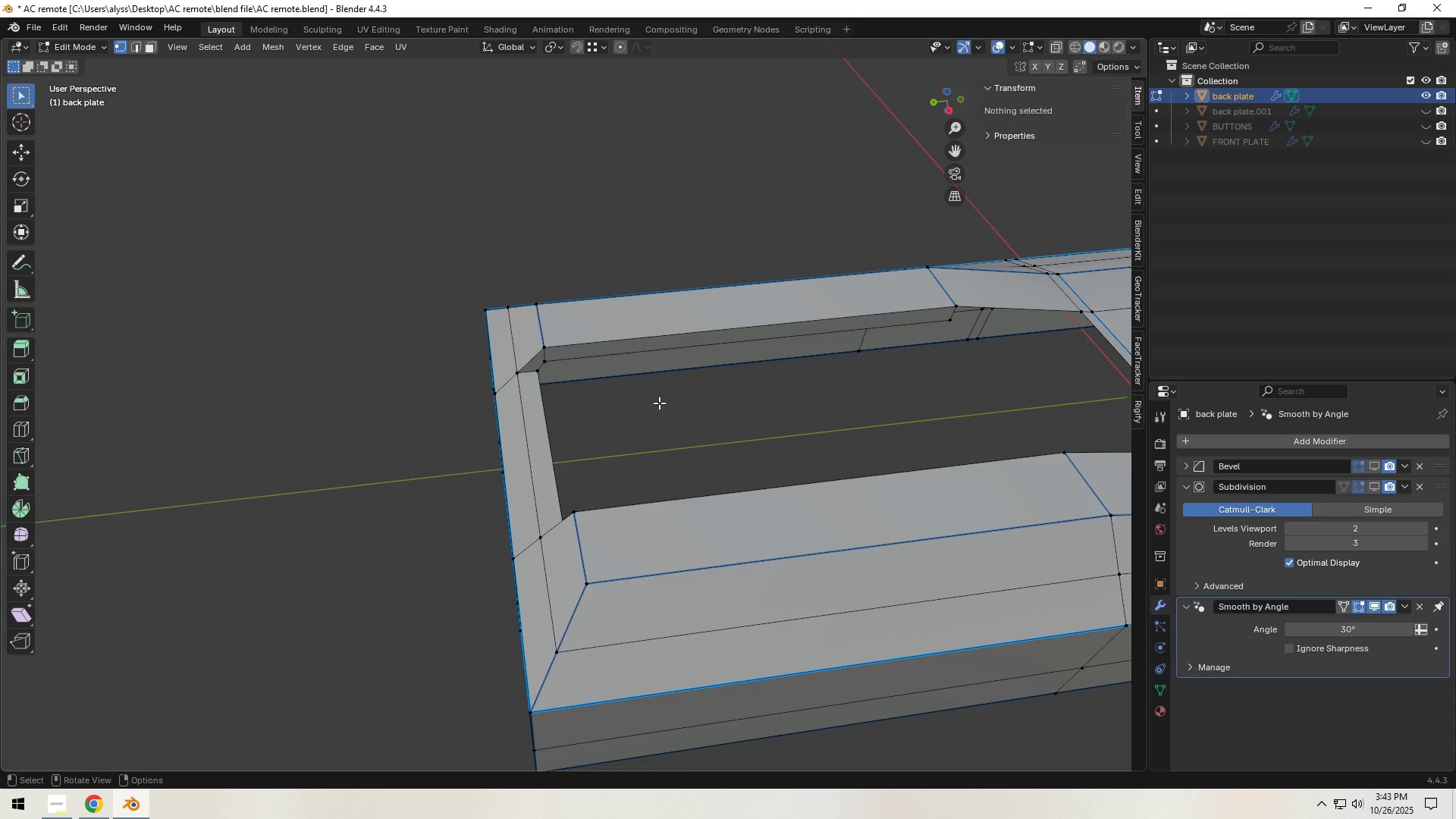 
hold_key(key=ShiftLeft, duration=0.7)
 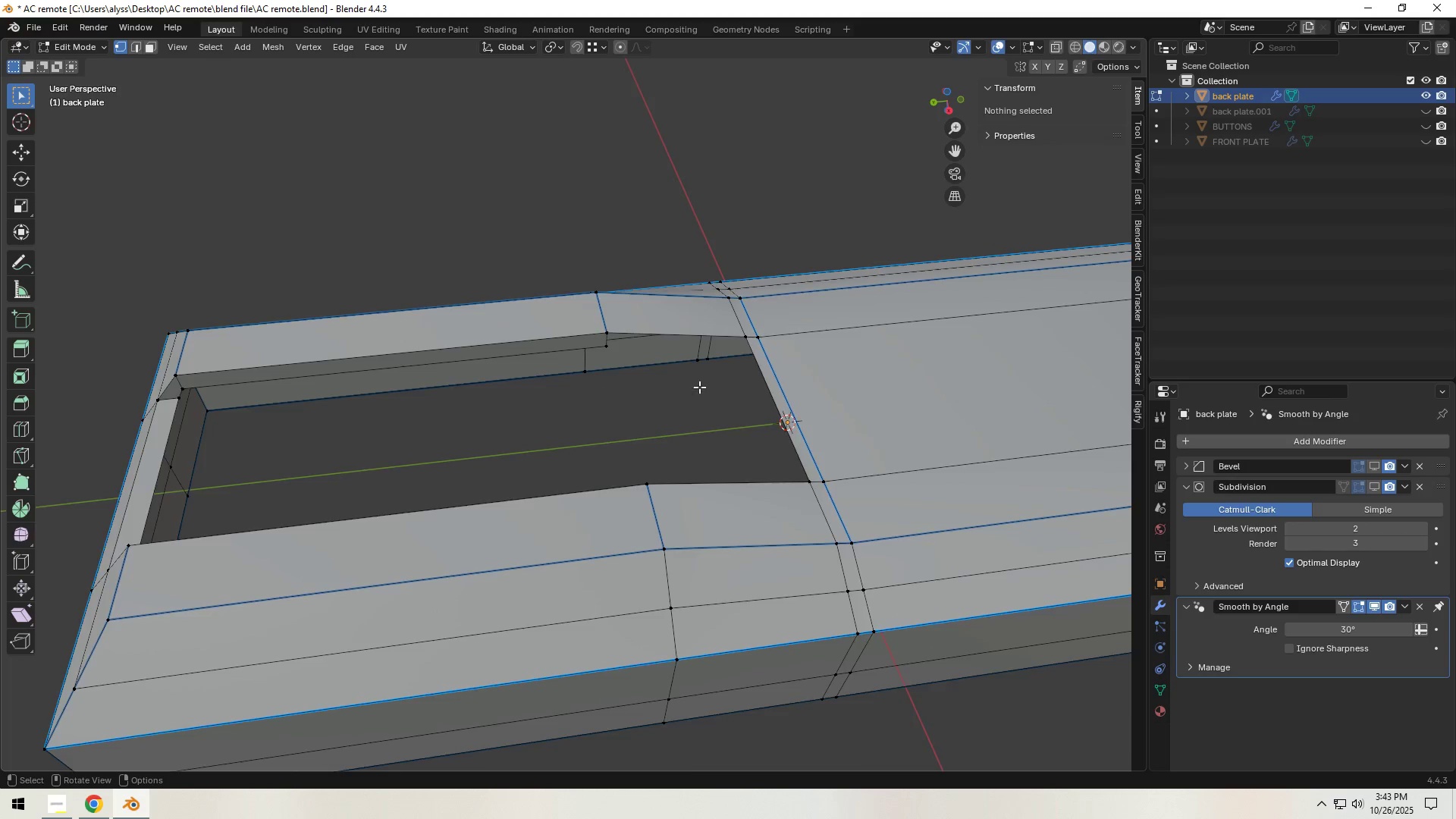 
scroll: coordinate [723, 384], scroll_direction: up, amount: 3.0
 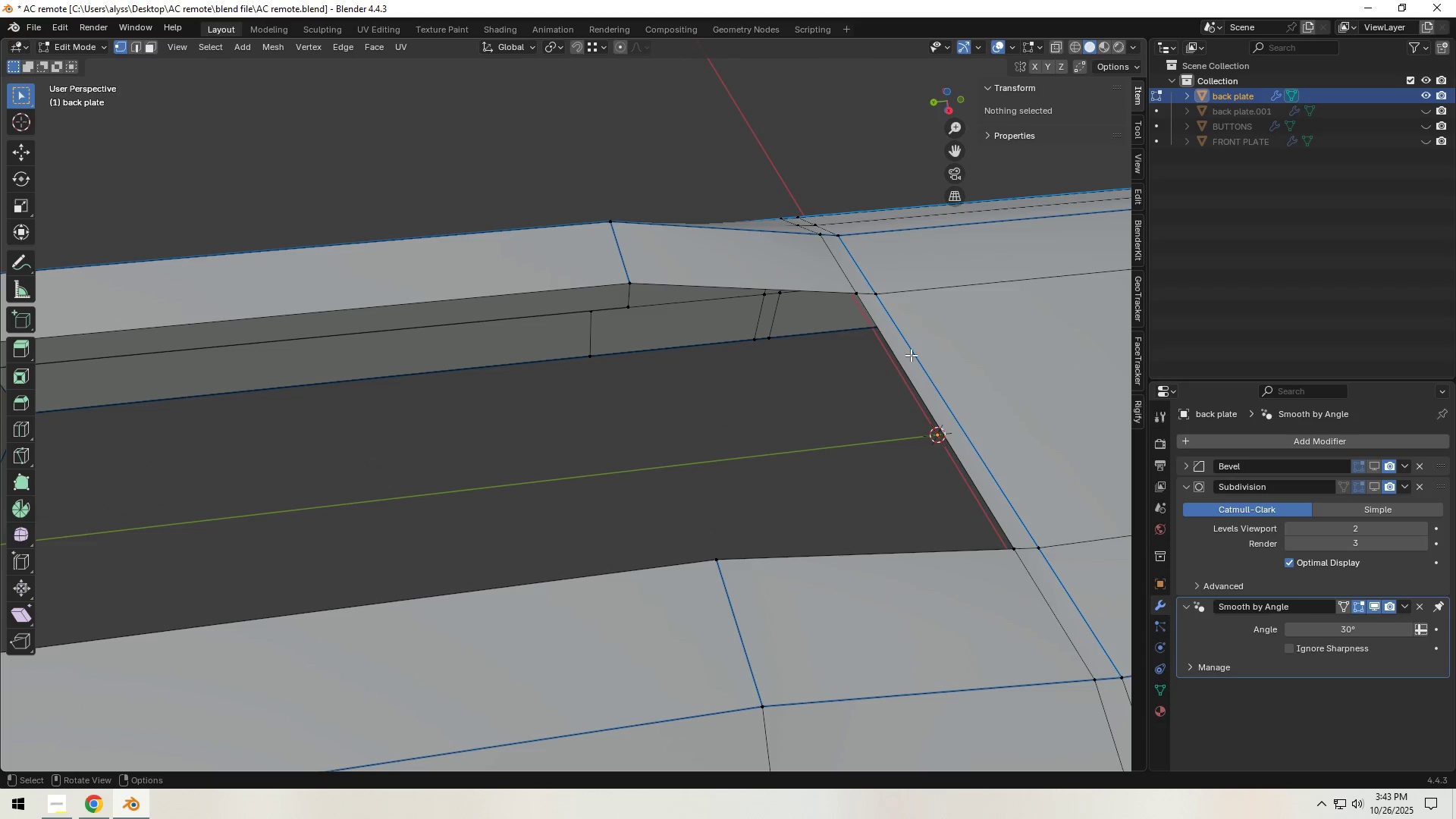 
key(2)
 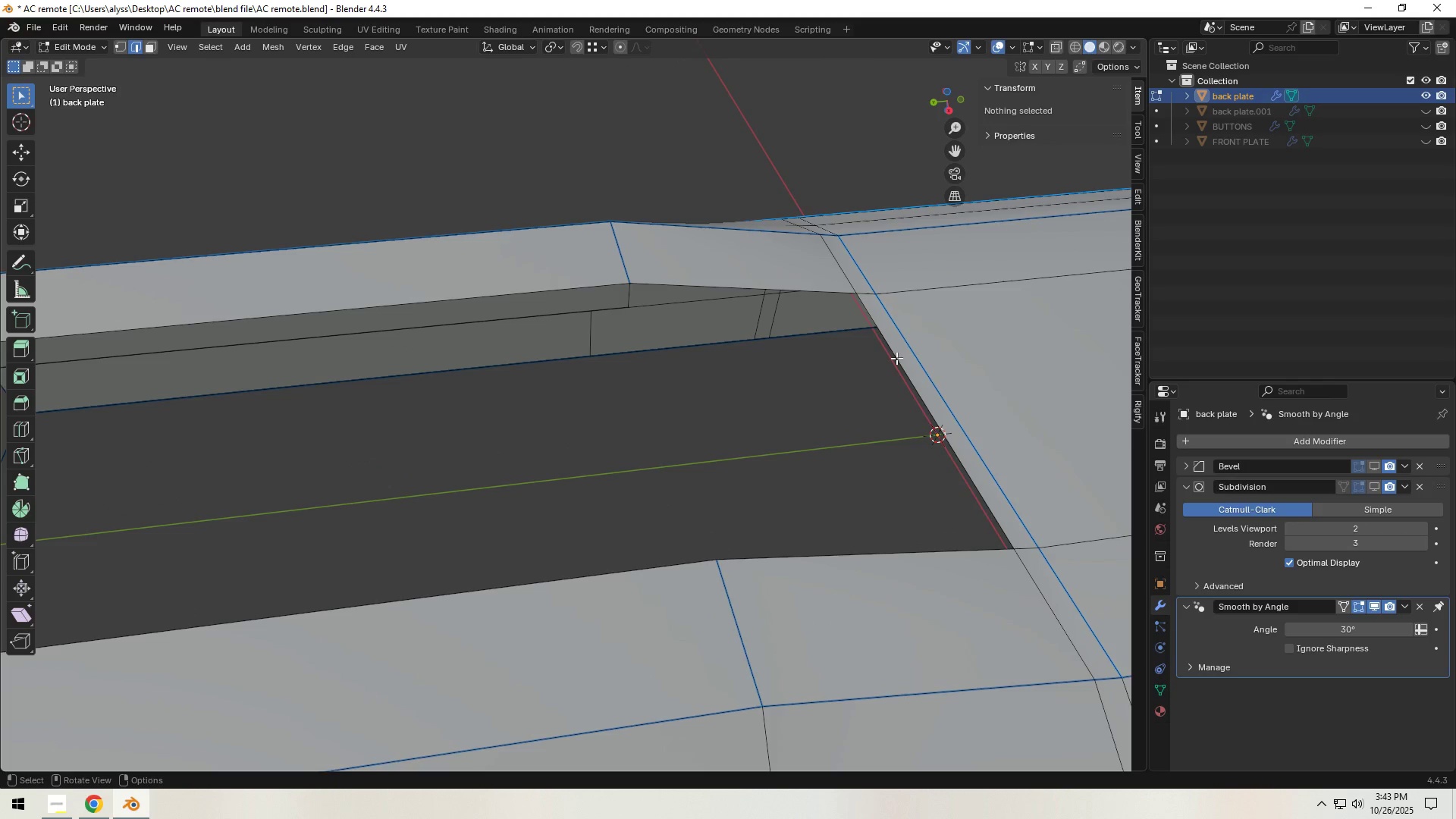 
left_click([896, 358])
 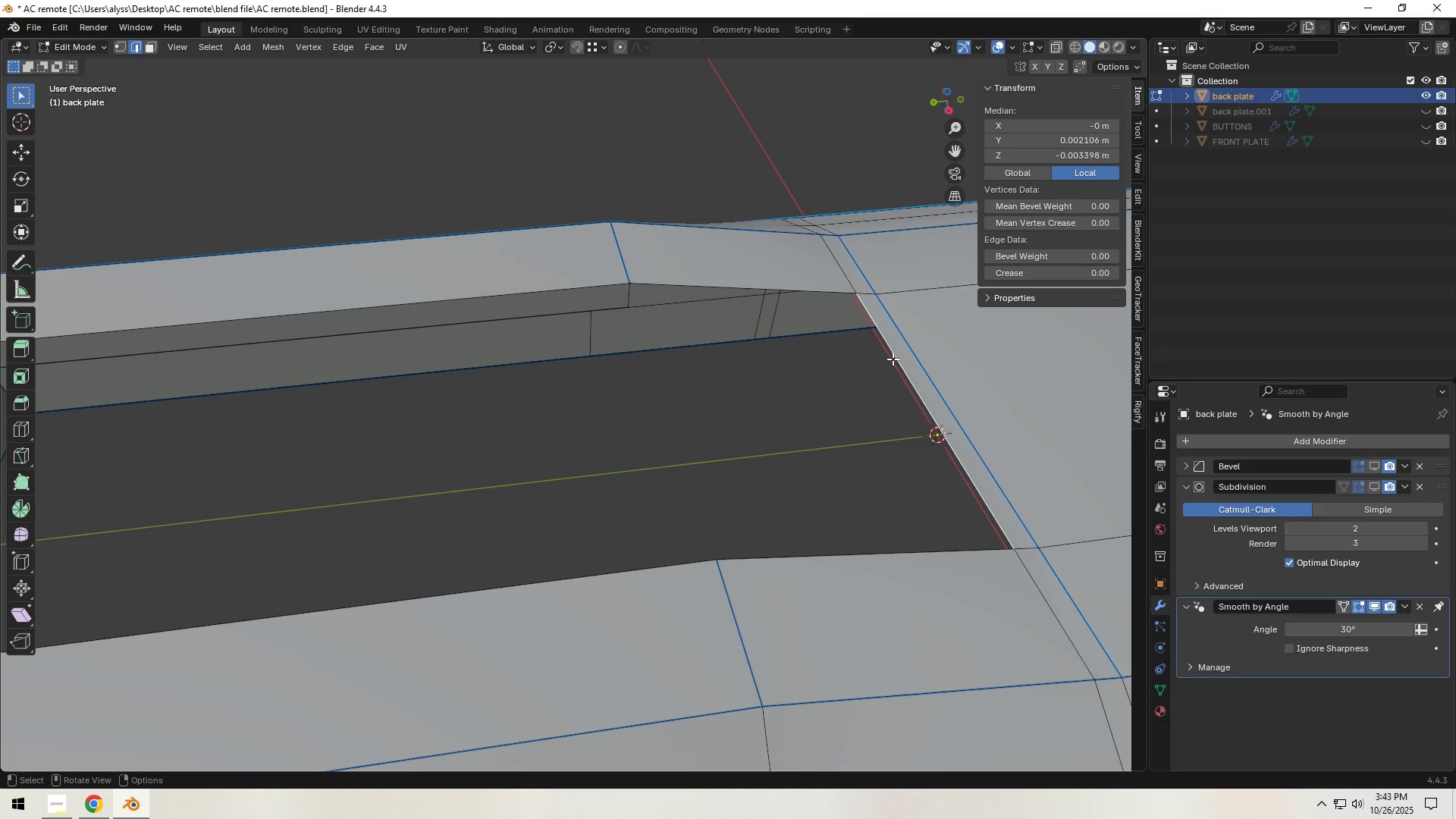 
type(ey)
 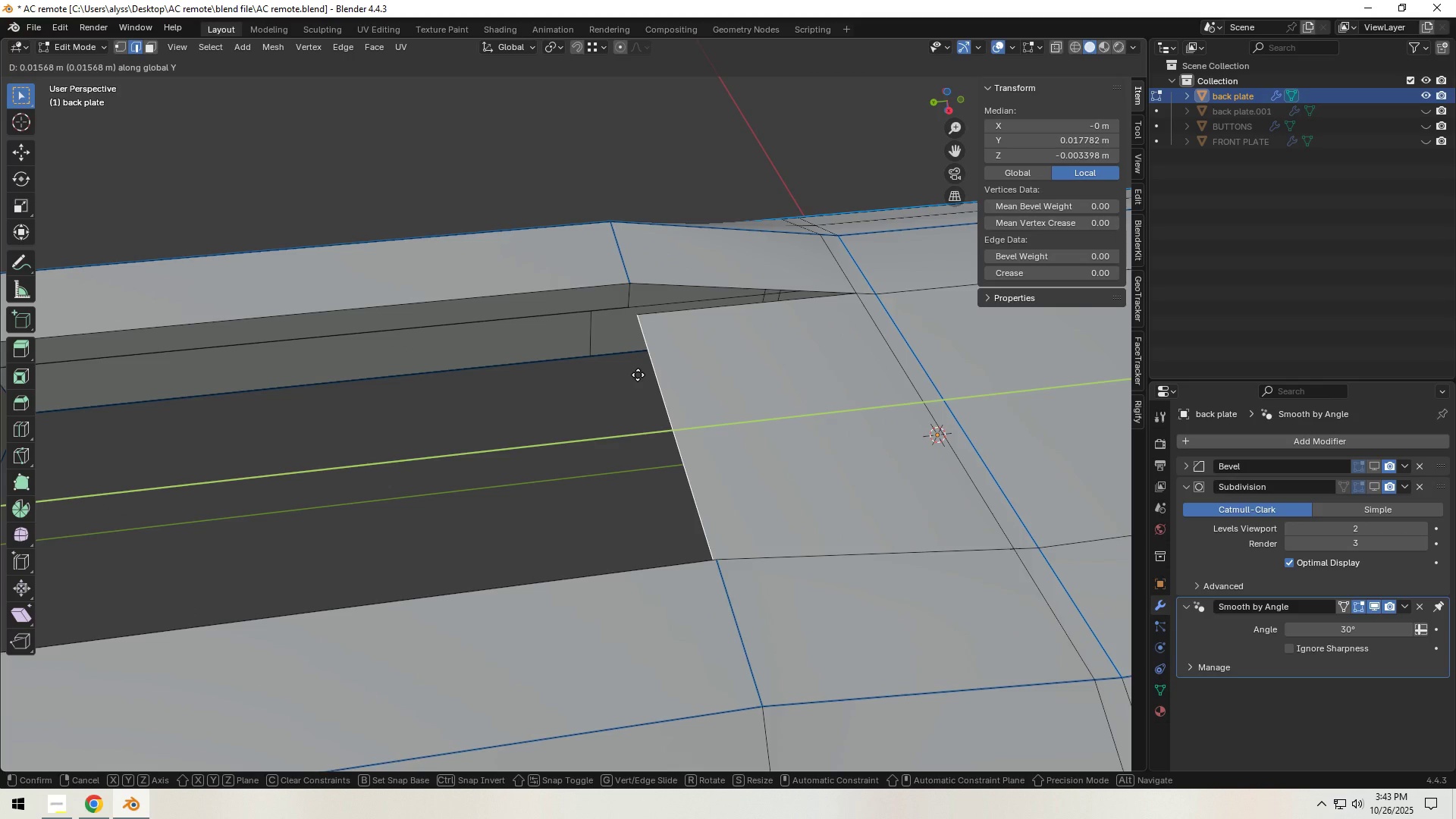 
left_click([638, 375])
 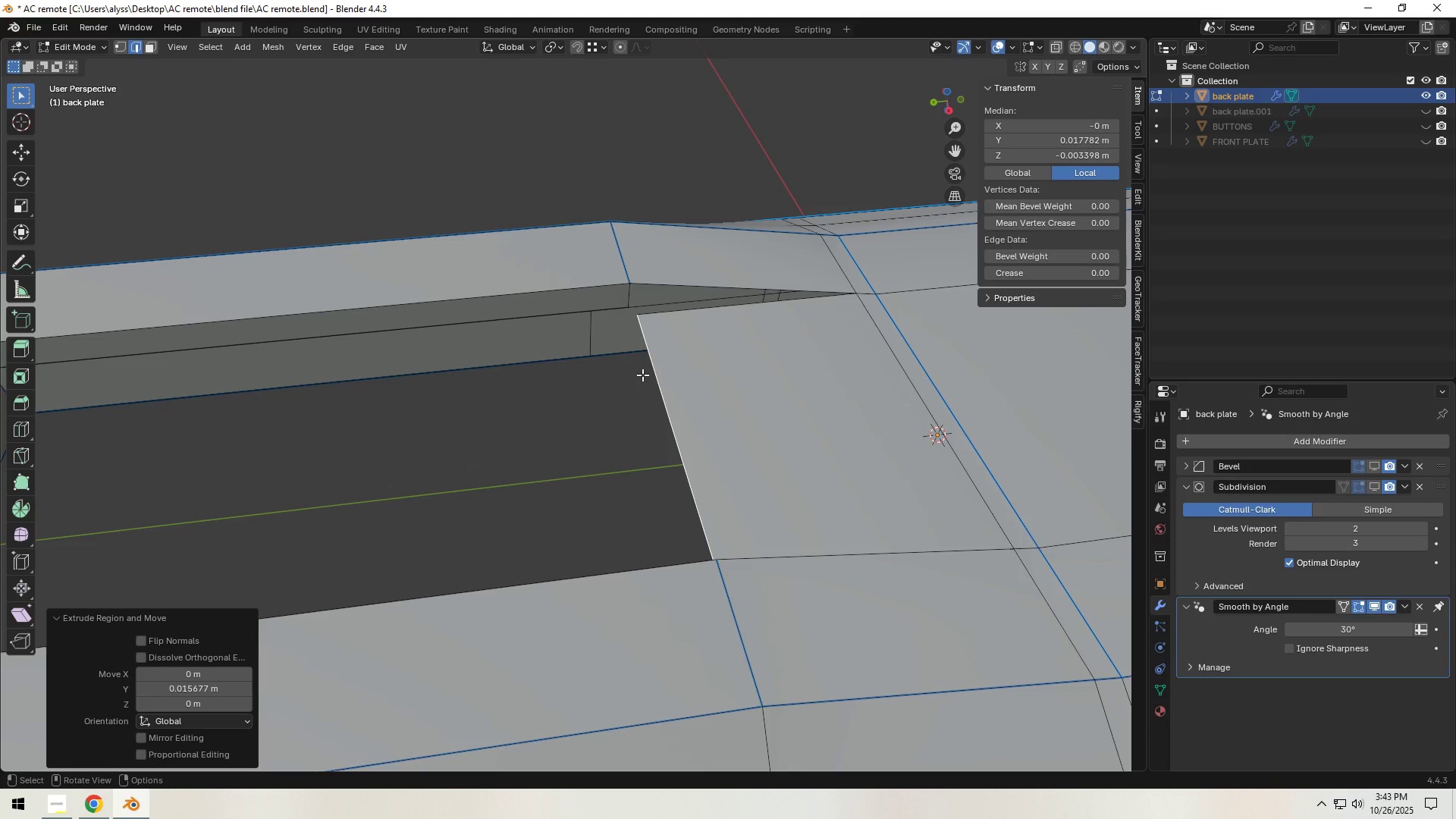 
type(gy)
 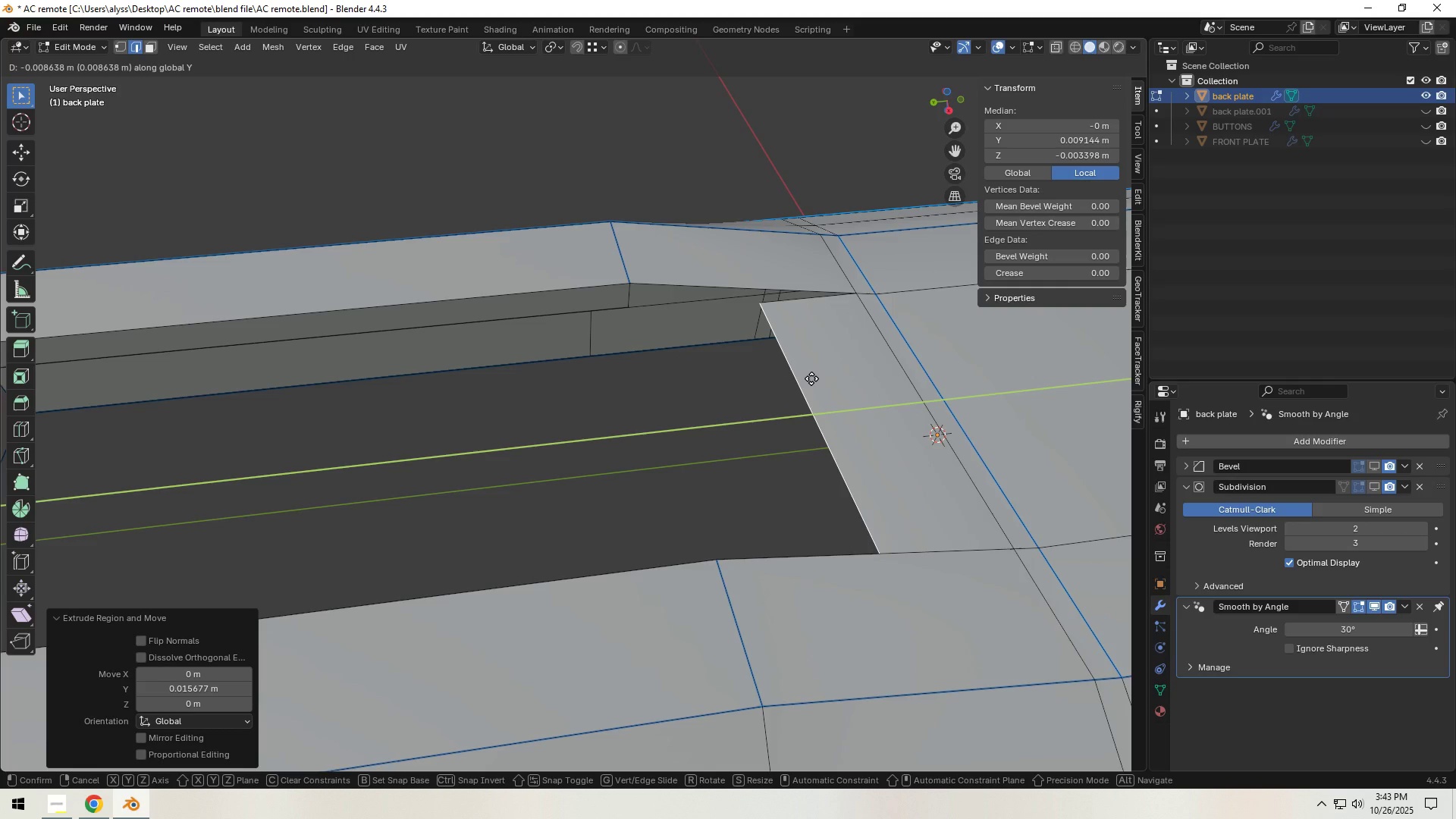 
left_click([811, 378])
 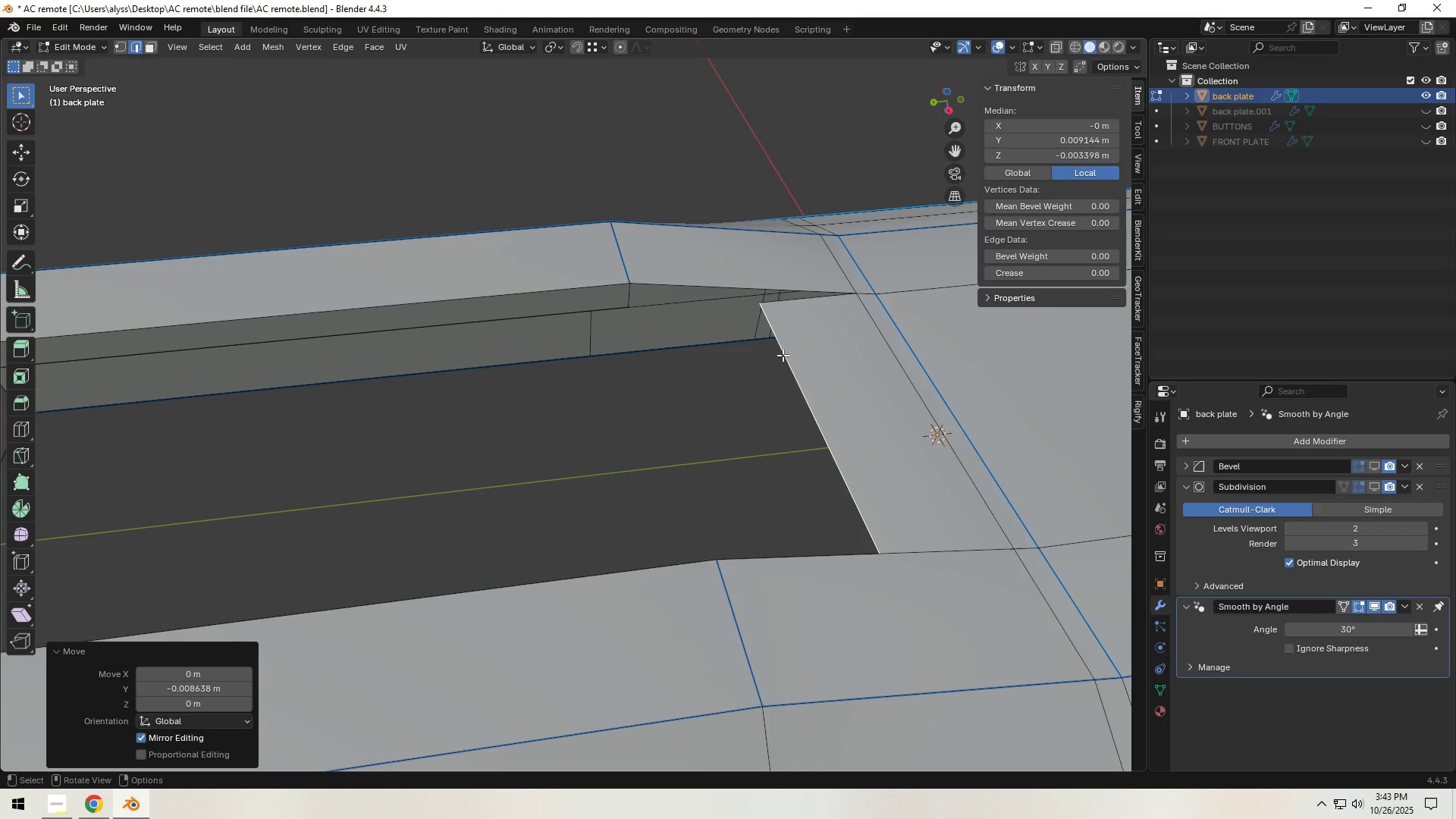 
key(1)
 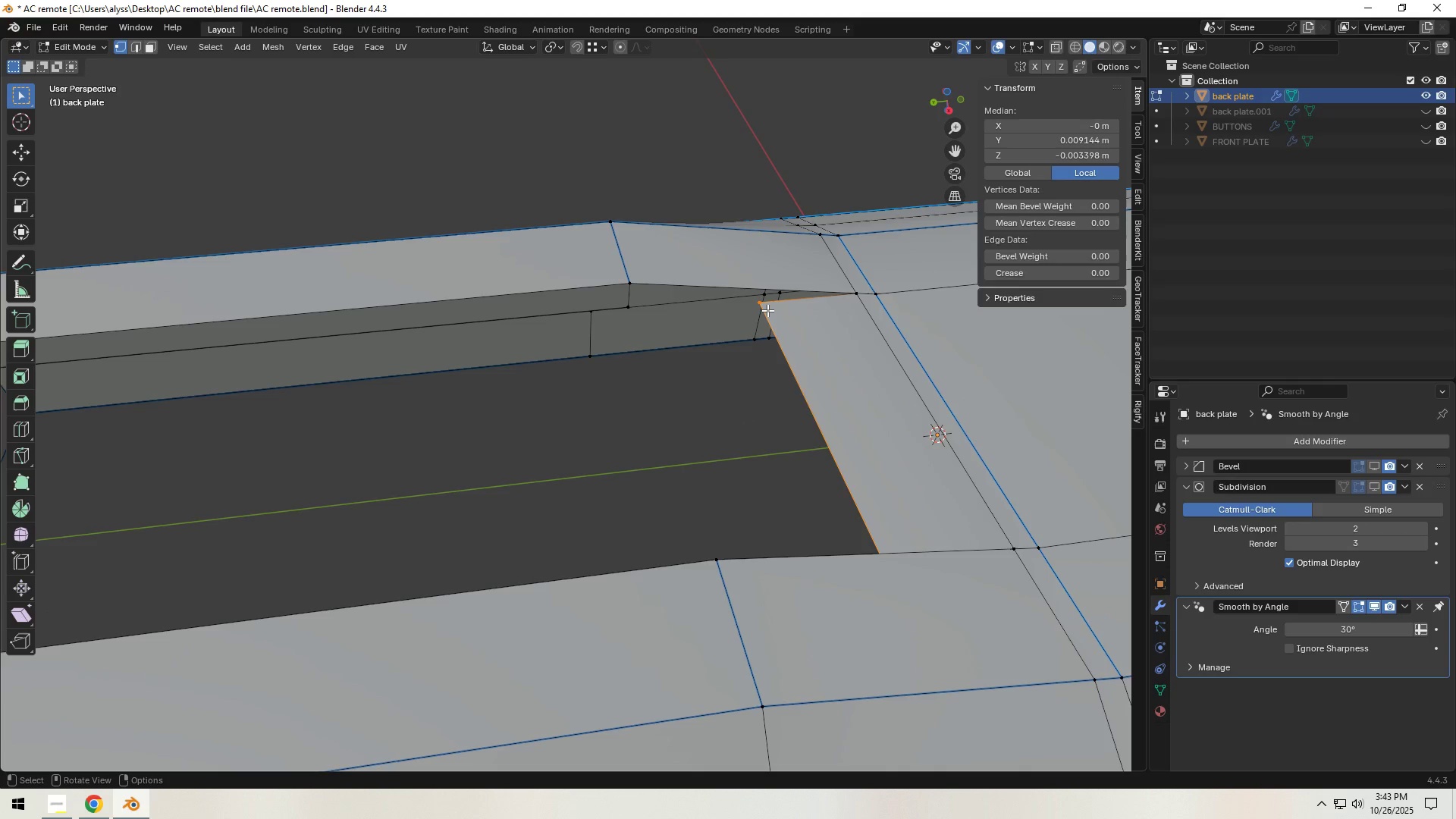 
left_click([767, 310])
 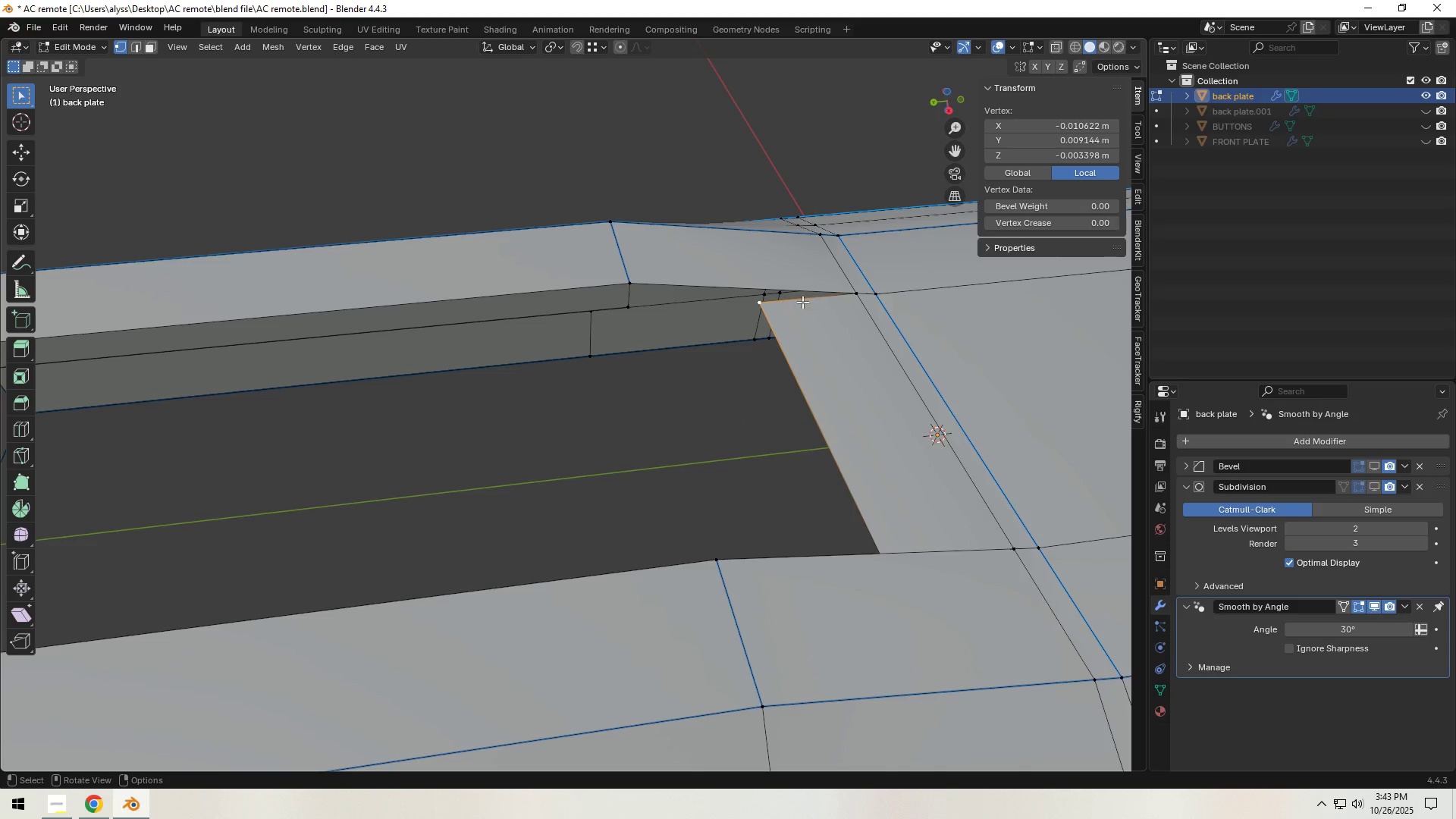 
hold_key(key=ShiftLeft, duration=1.54)
left_click([857, 295])
 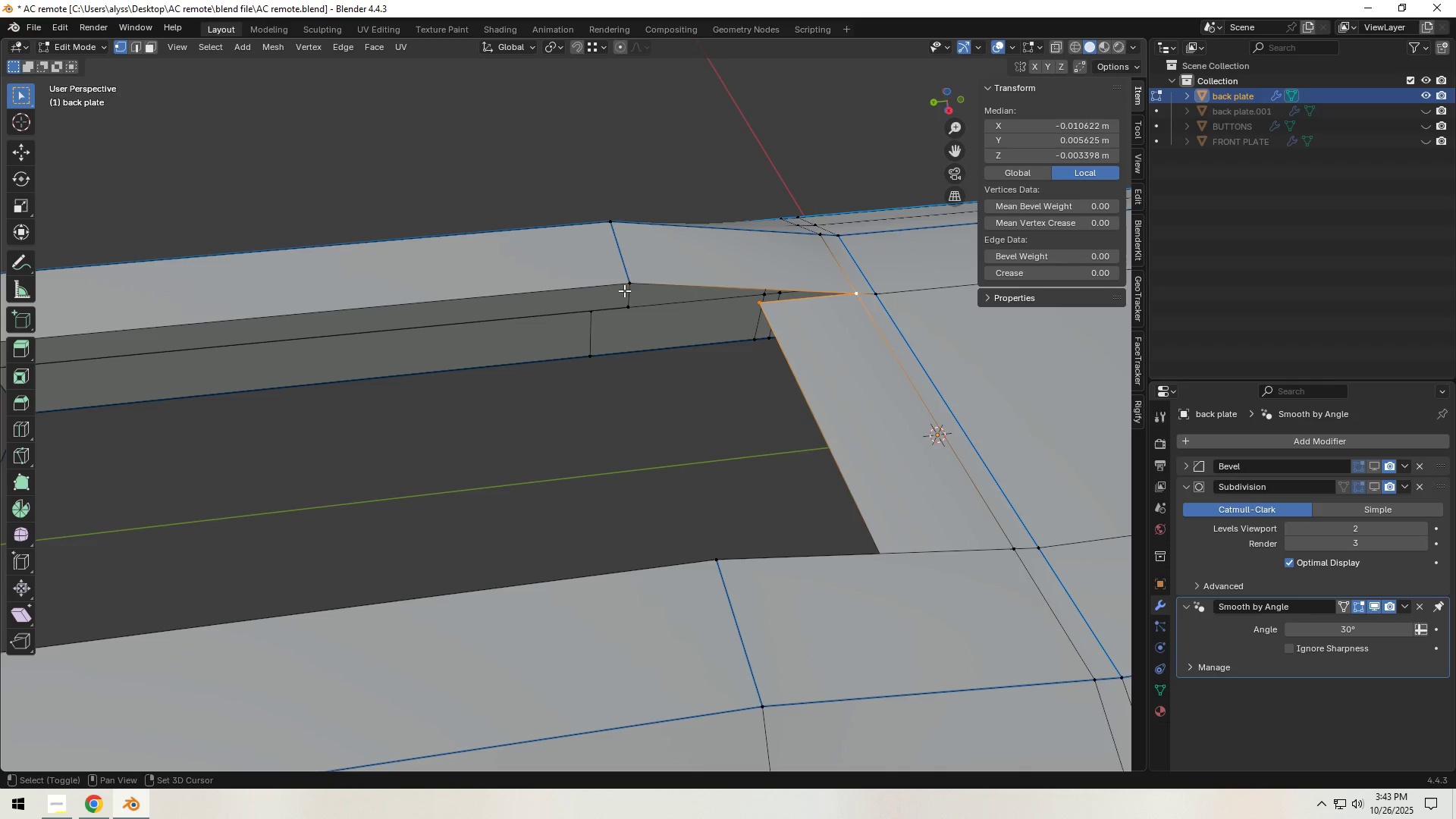 
left_click([625, 281])
 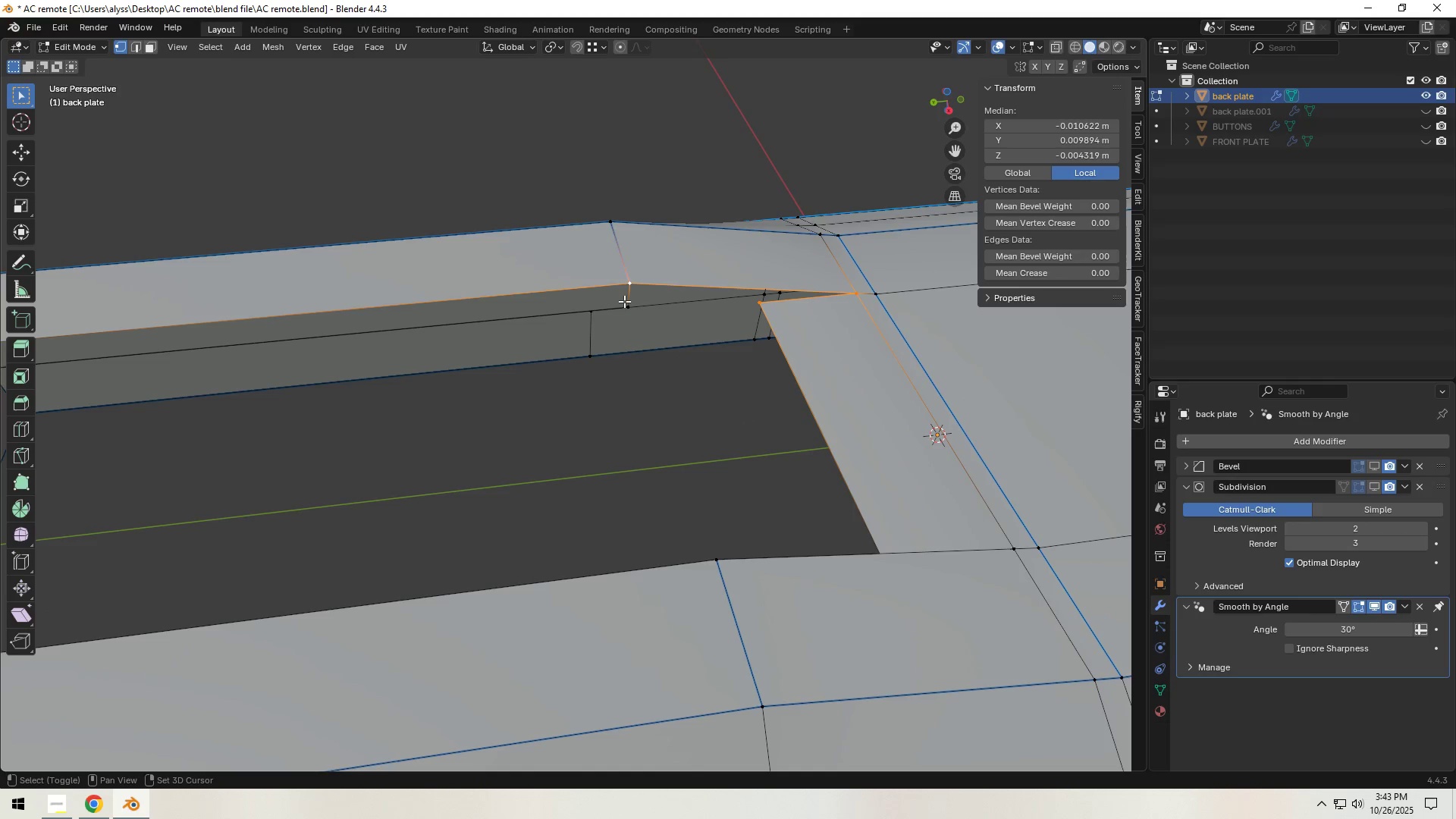 
hold_key(key=ShiftLeft, duration=0.41)
left_click([624, 306])
 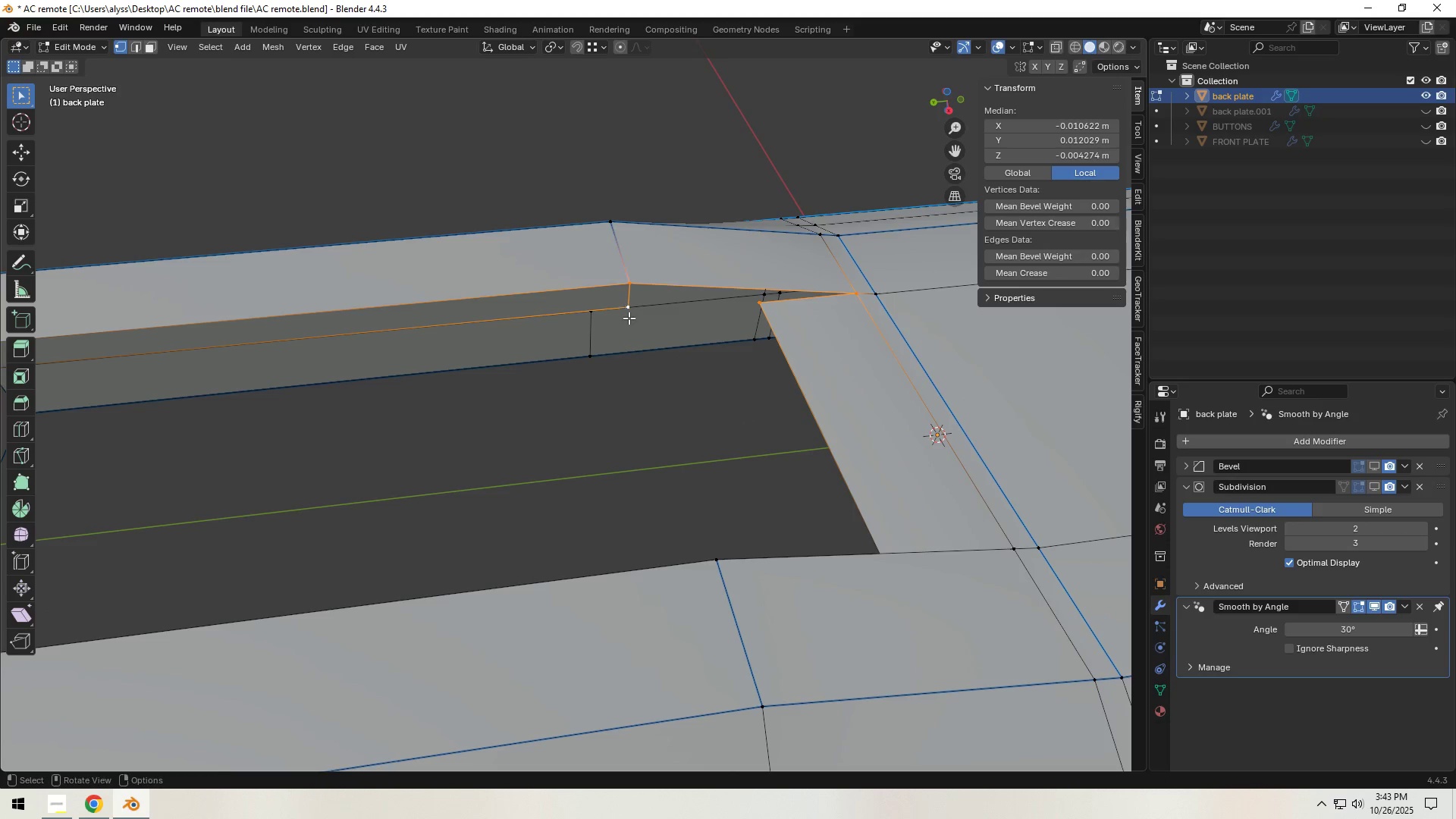 
key(F)
 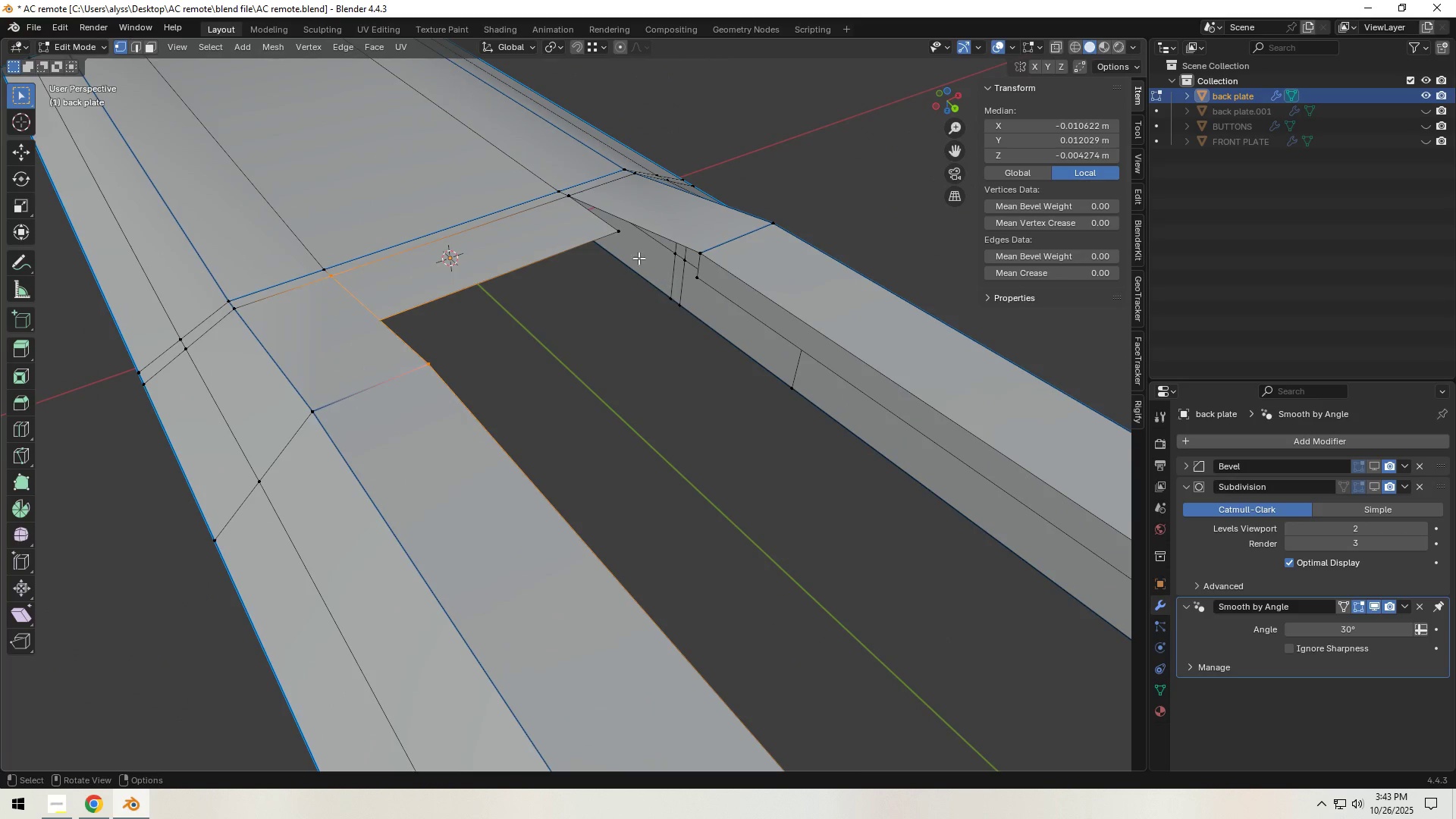 
left_click([611, 234])
 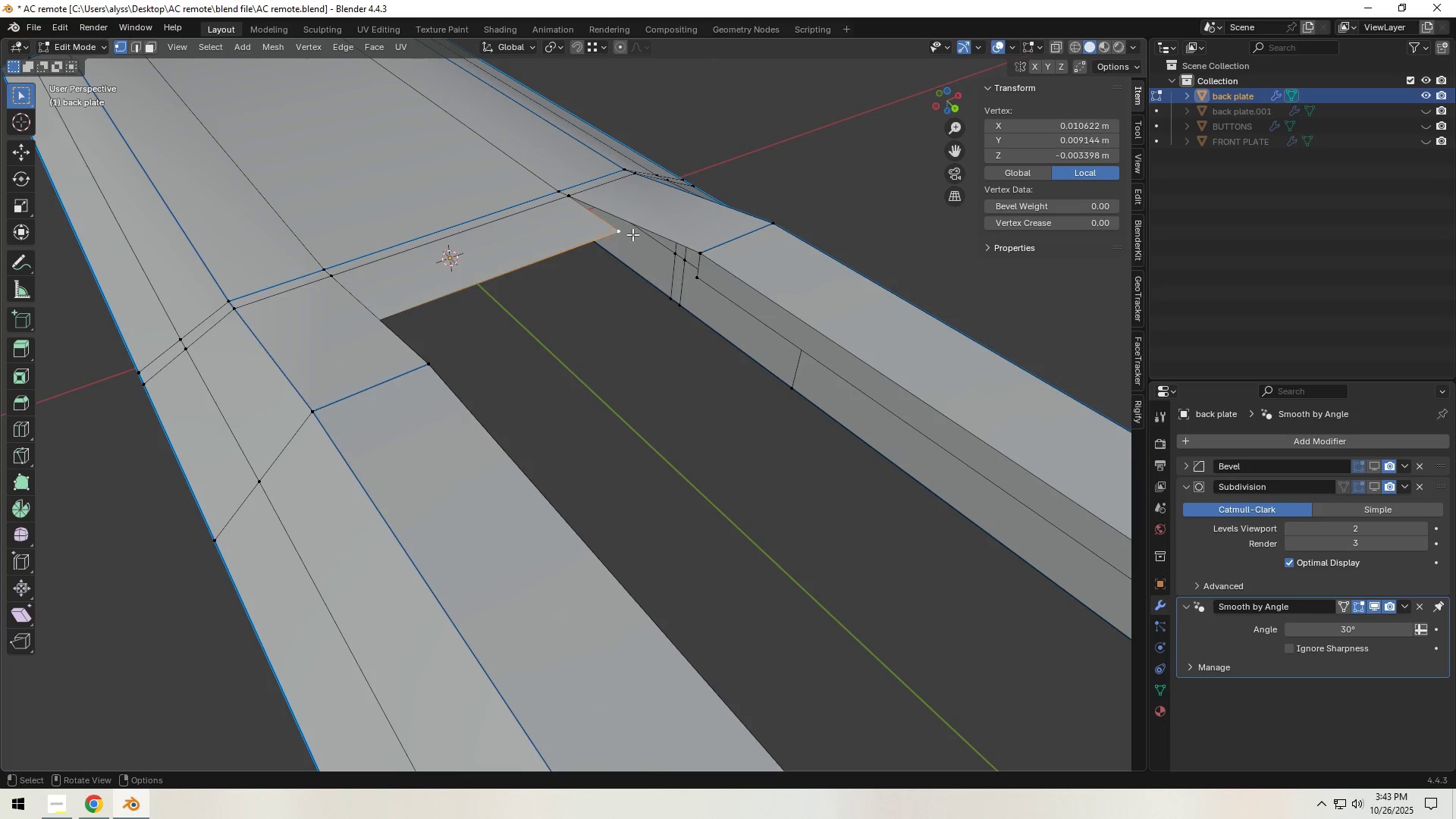 
hold_key(key=ShiftLeft, duration=1.5)
left_click([573, 199])
 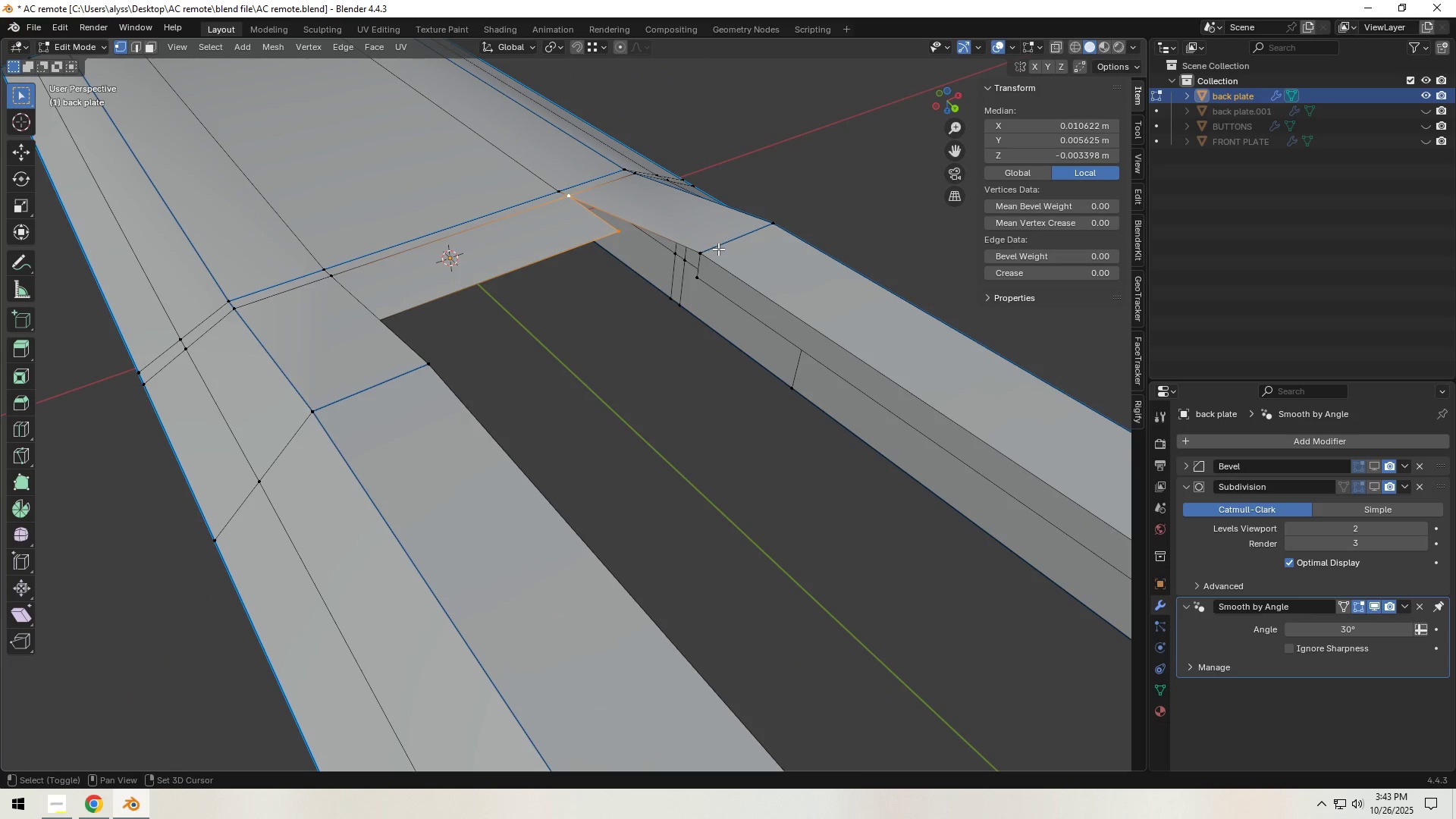 
hold_key(key=ShiftLeft, duration=0.66)
left_click([707, 256])
 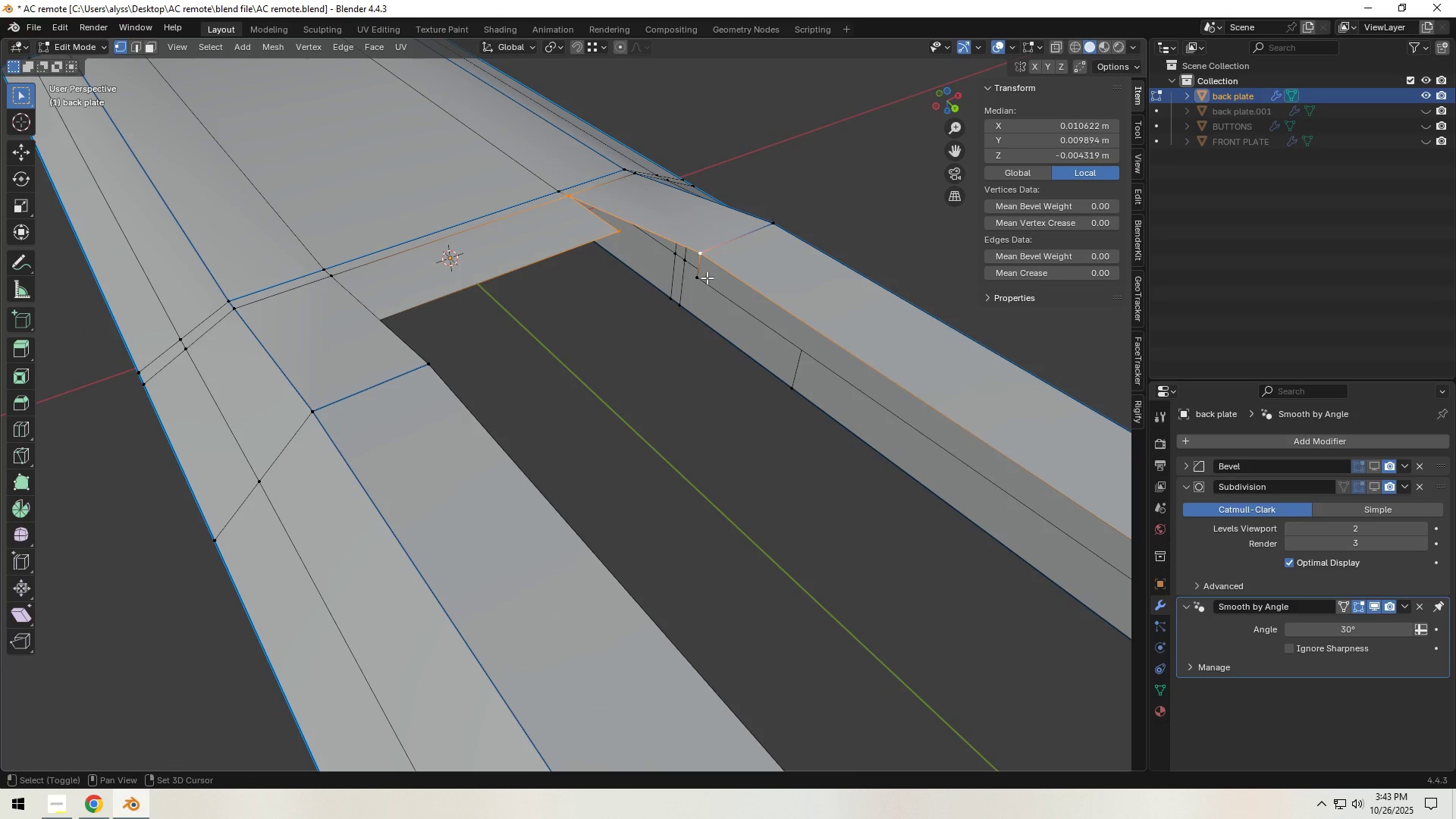 
double_click([707, 278])
 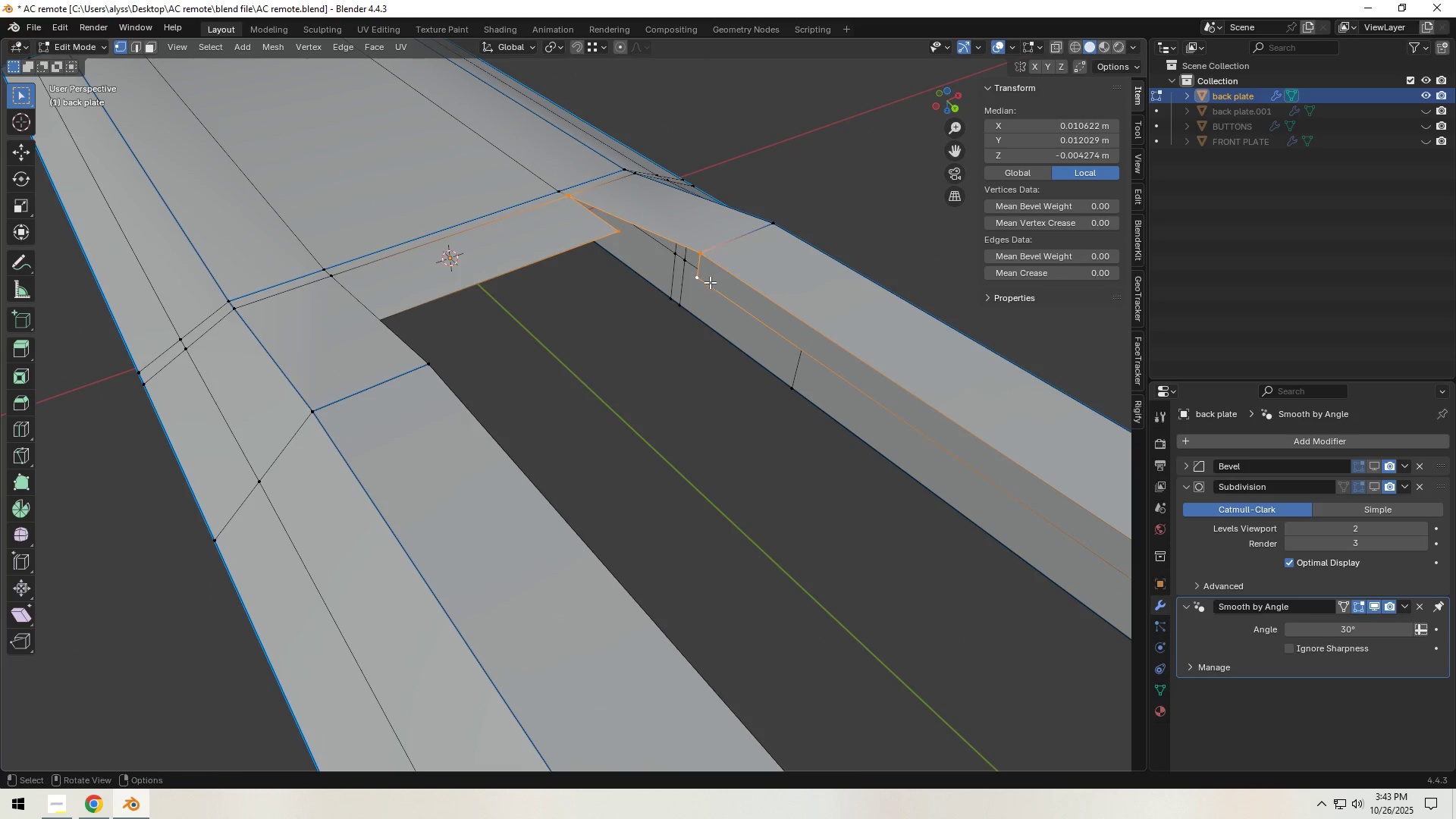 
type(f2)
 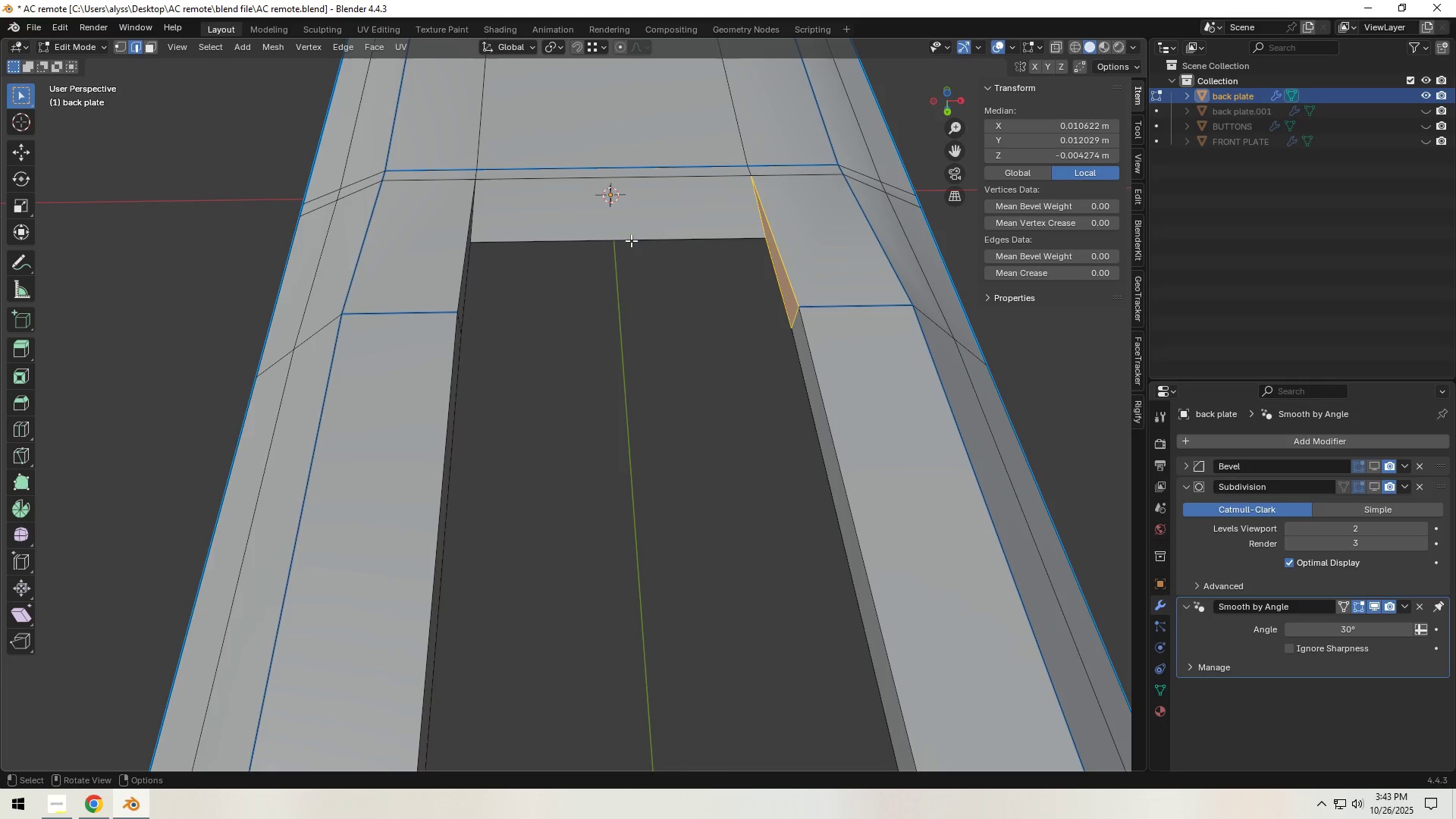 
left_click([631, 237])
 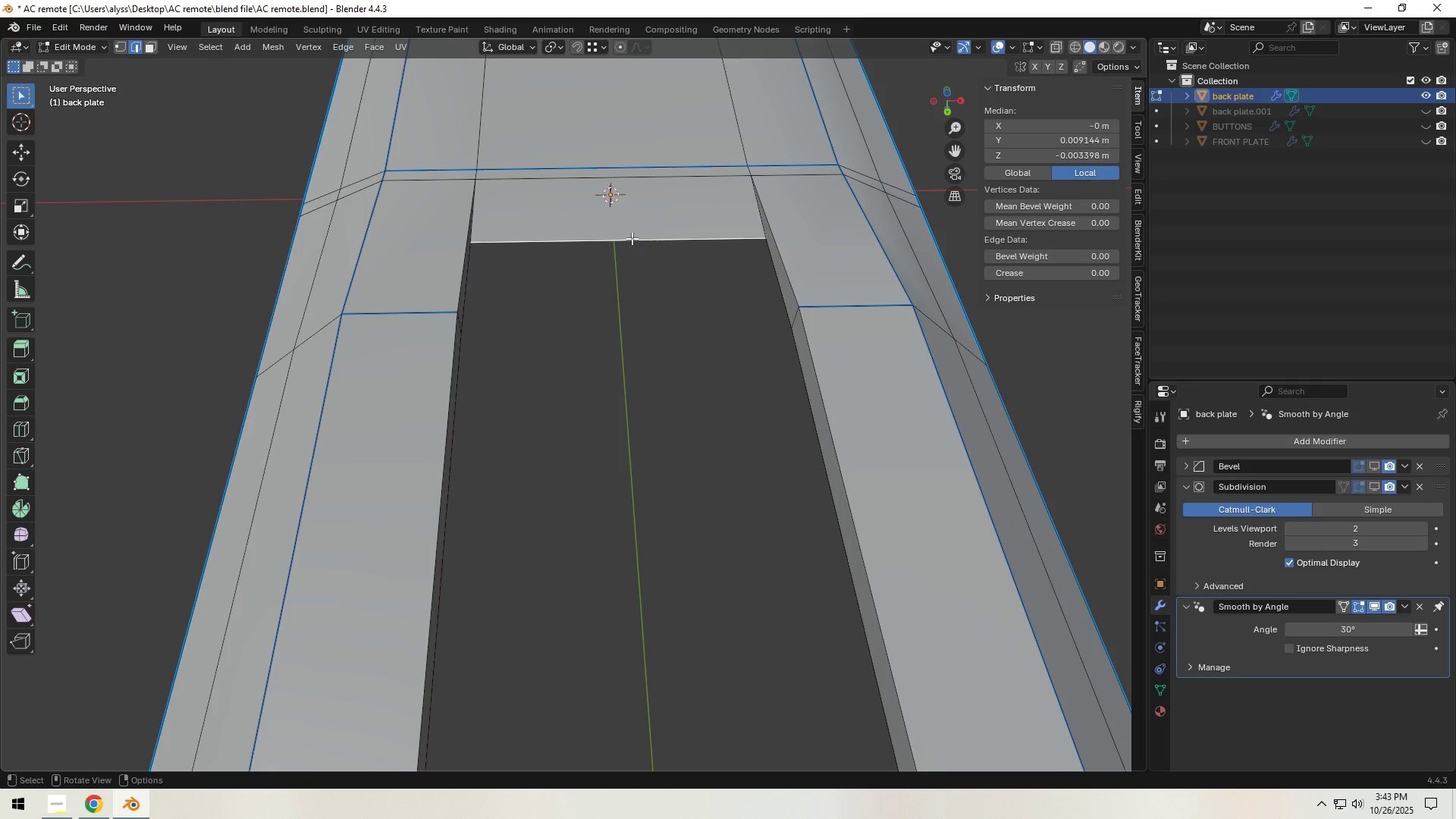 
type(ff)
 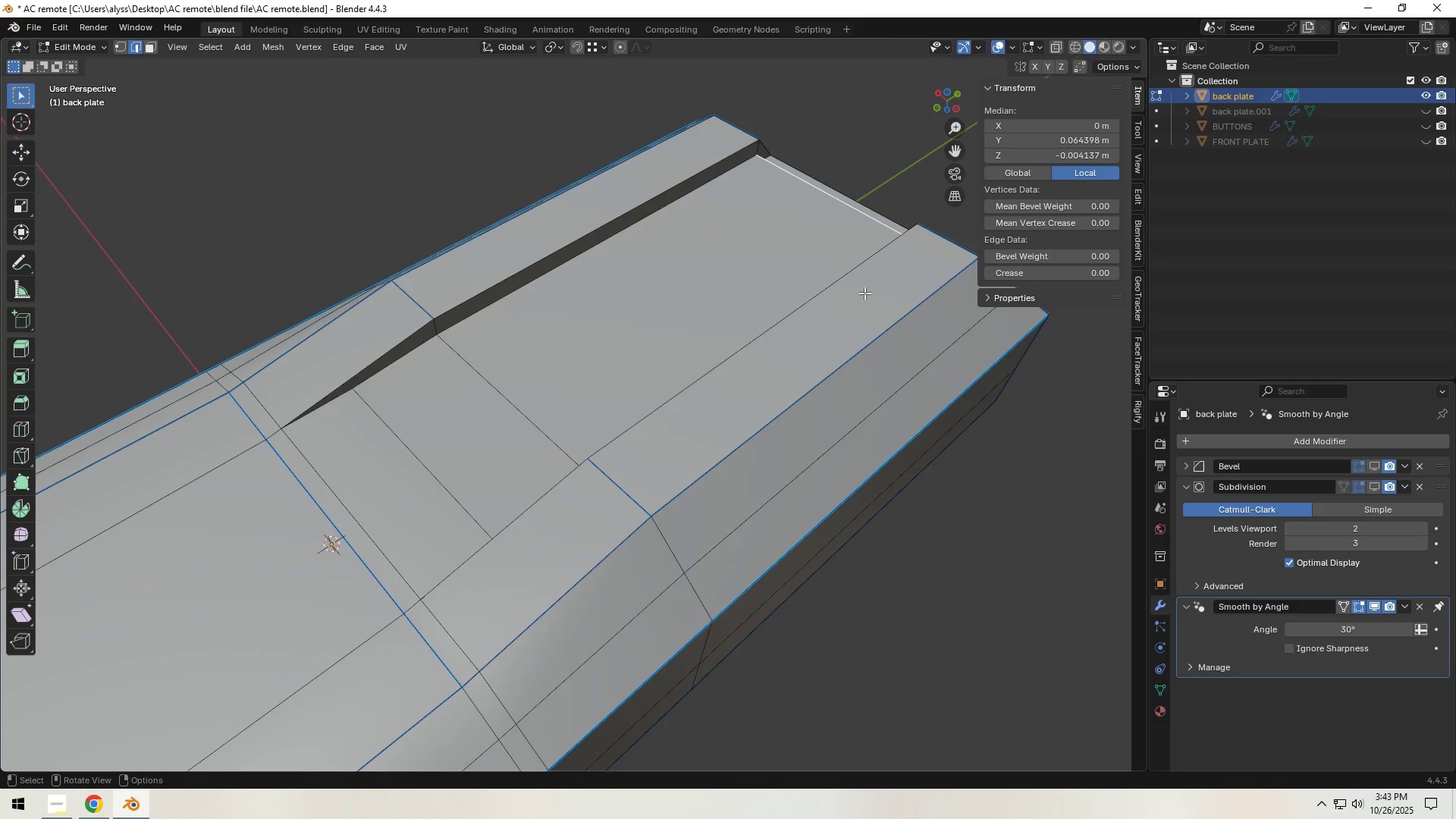 
scroll: coordinate [864, 293], scroll_direction: down, amount: 3.0
 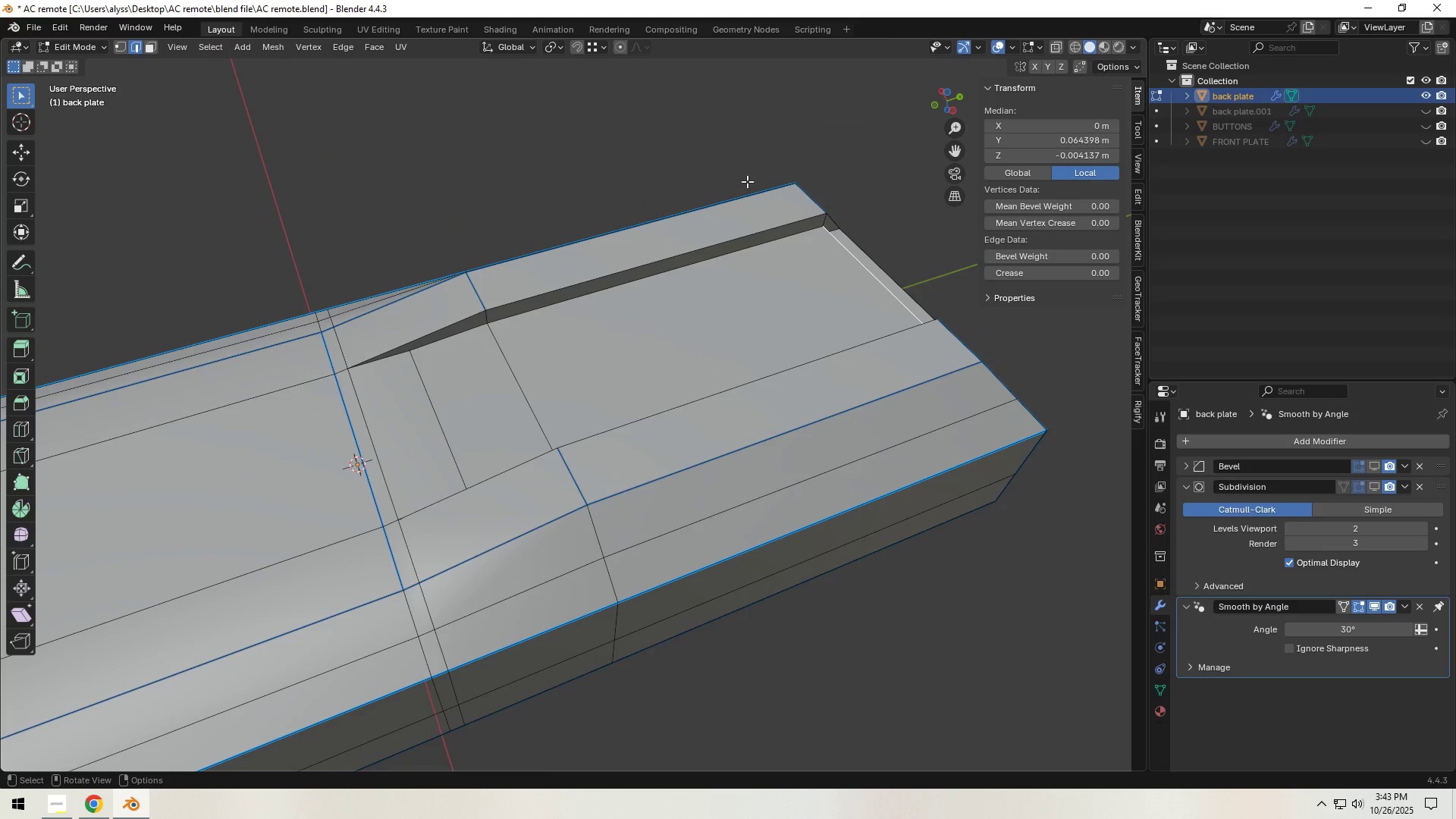 
left_click([714, 155])
 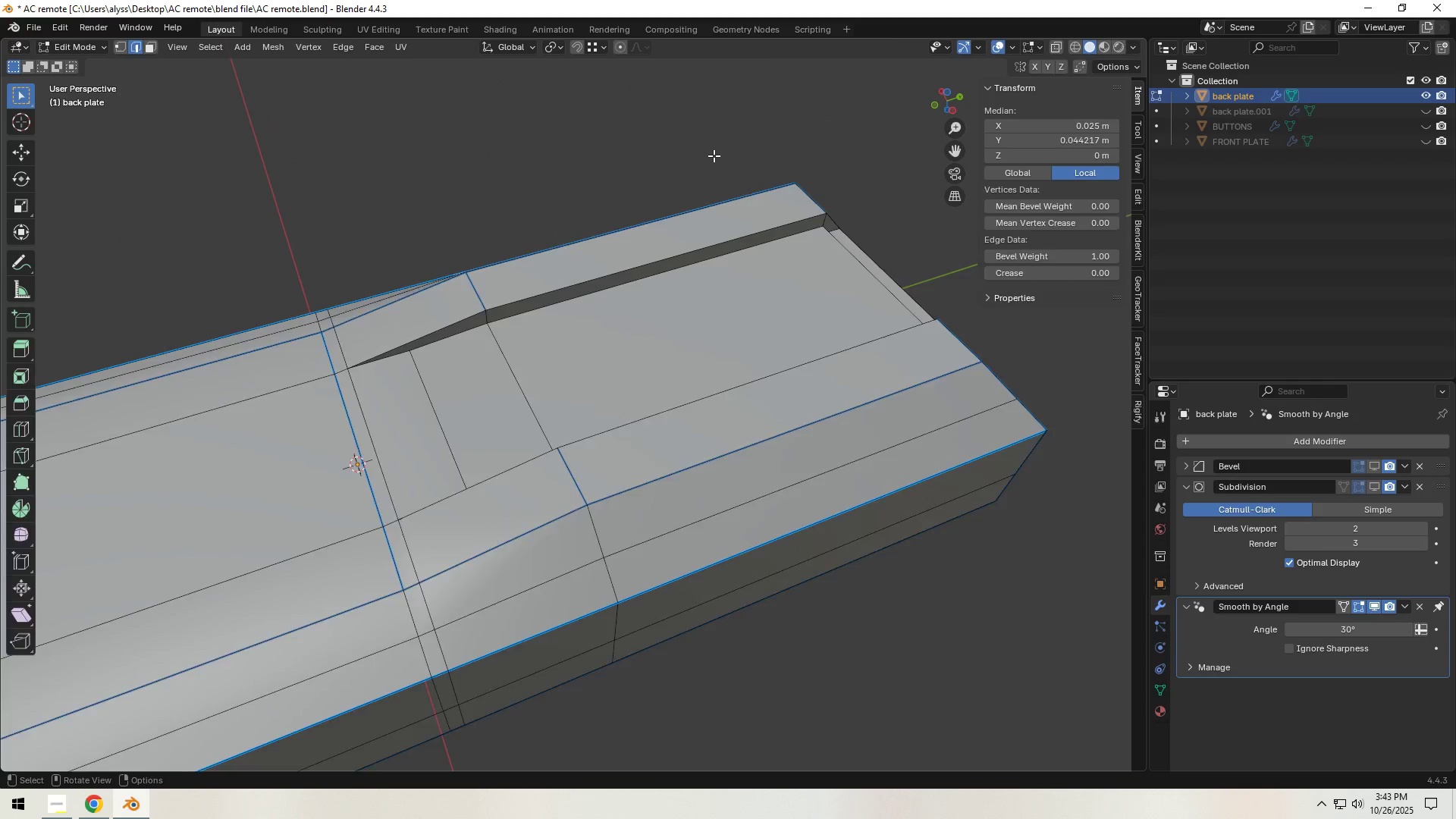 
key(Tab)
 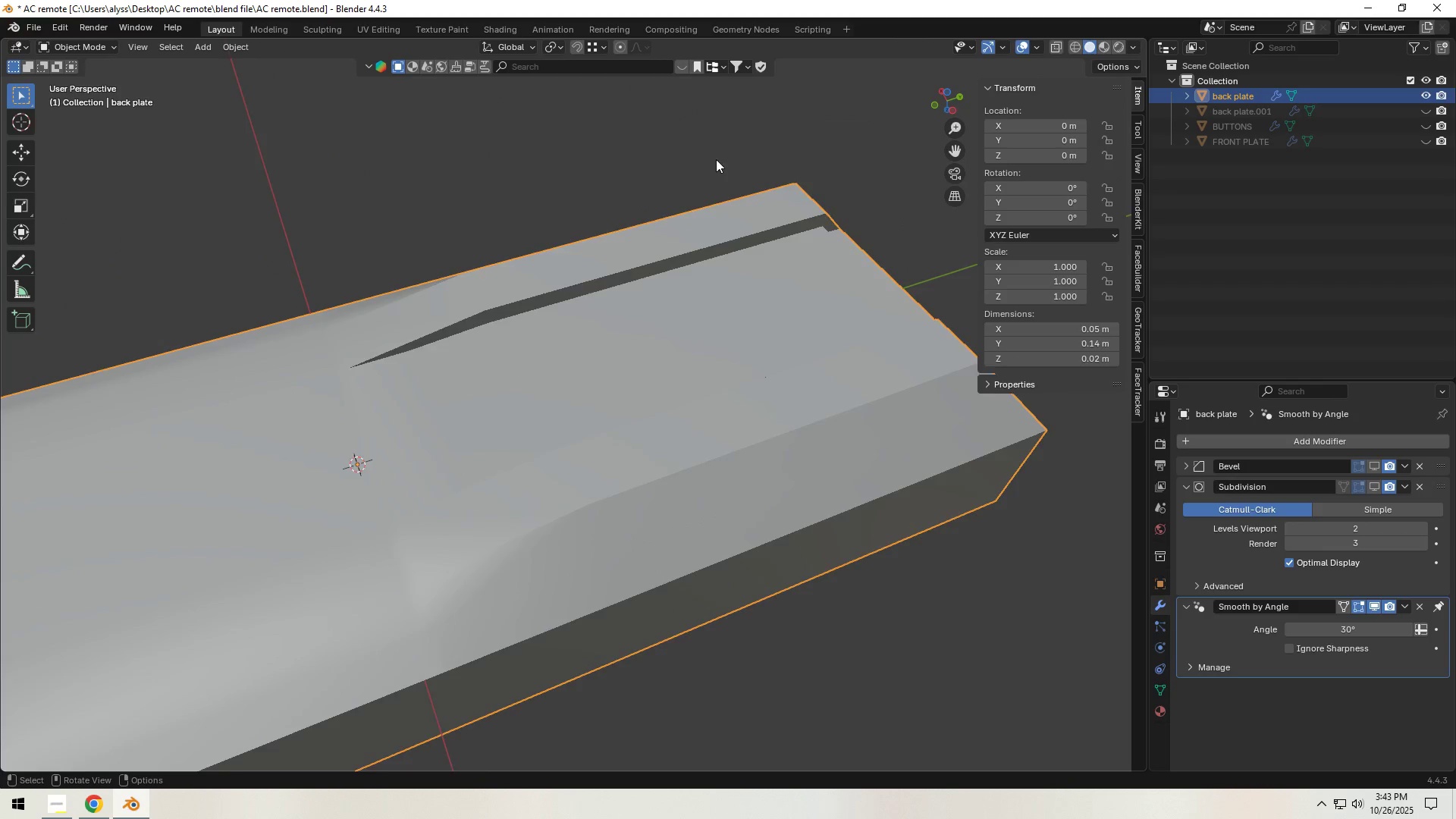 
scroll: coordinate [723, 184], scroll_direction: down, amount: 4.0
 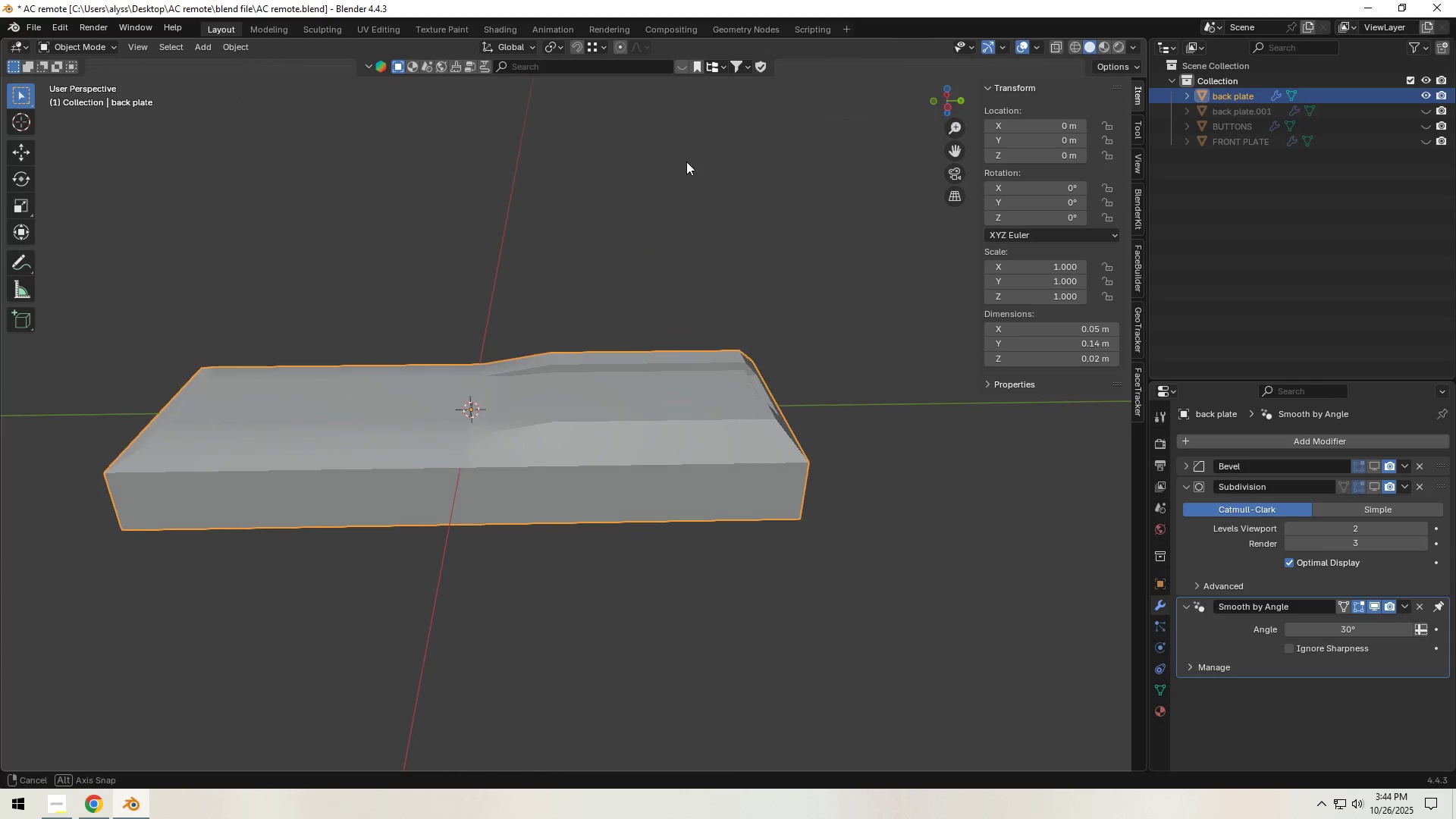 
key(Control+S)
 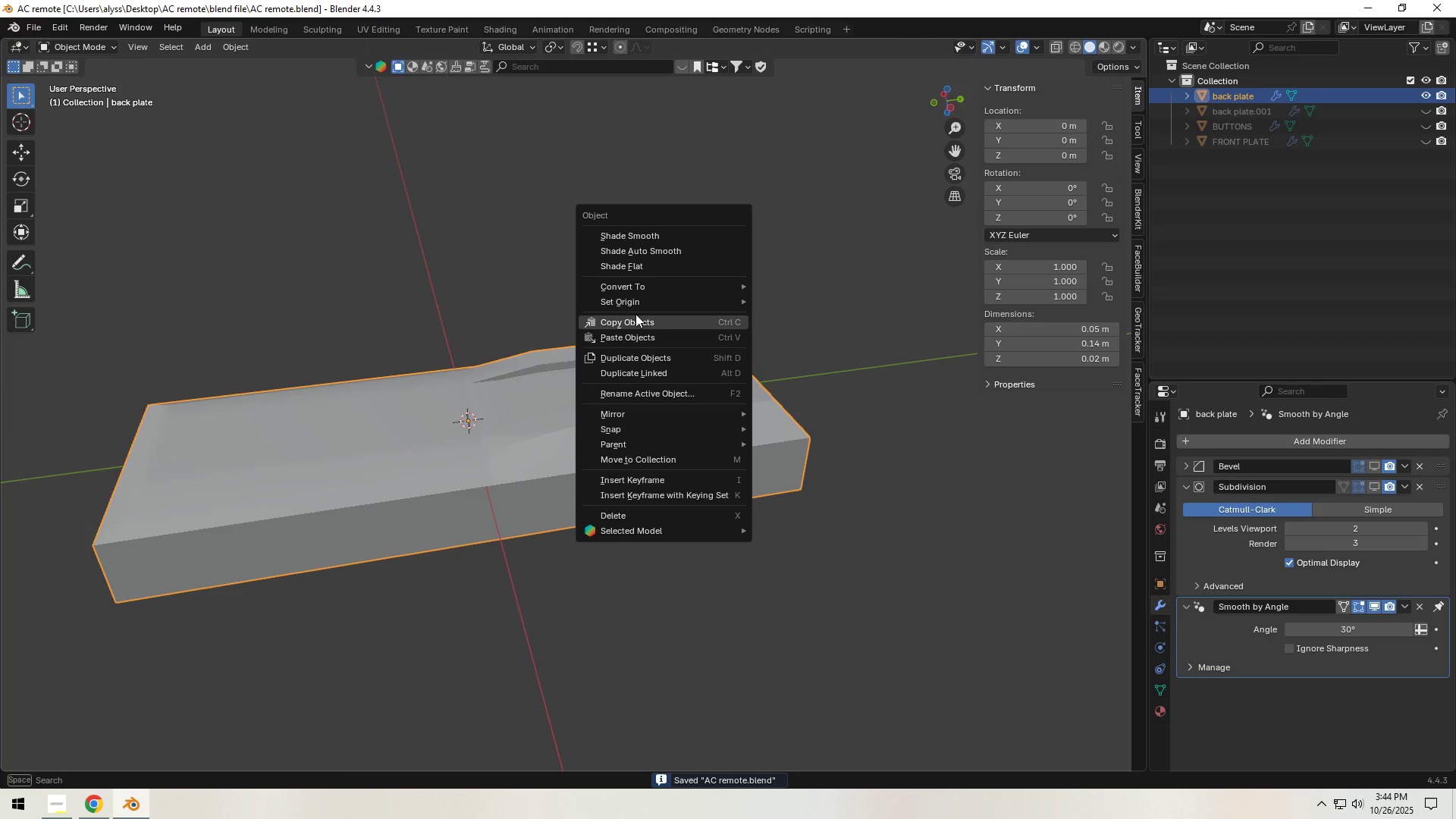 
wait(5.69)
 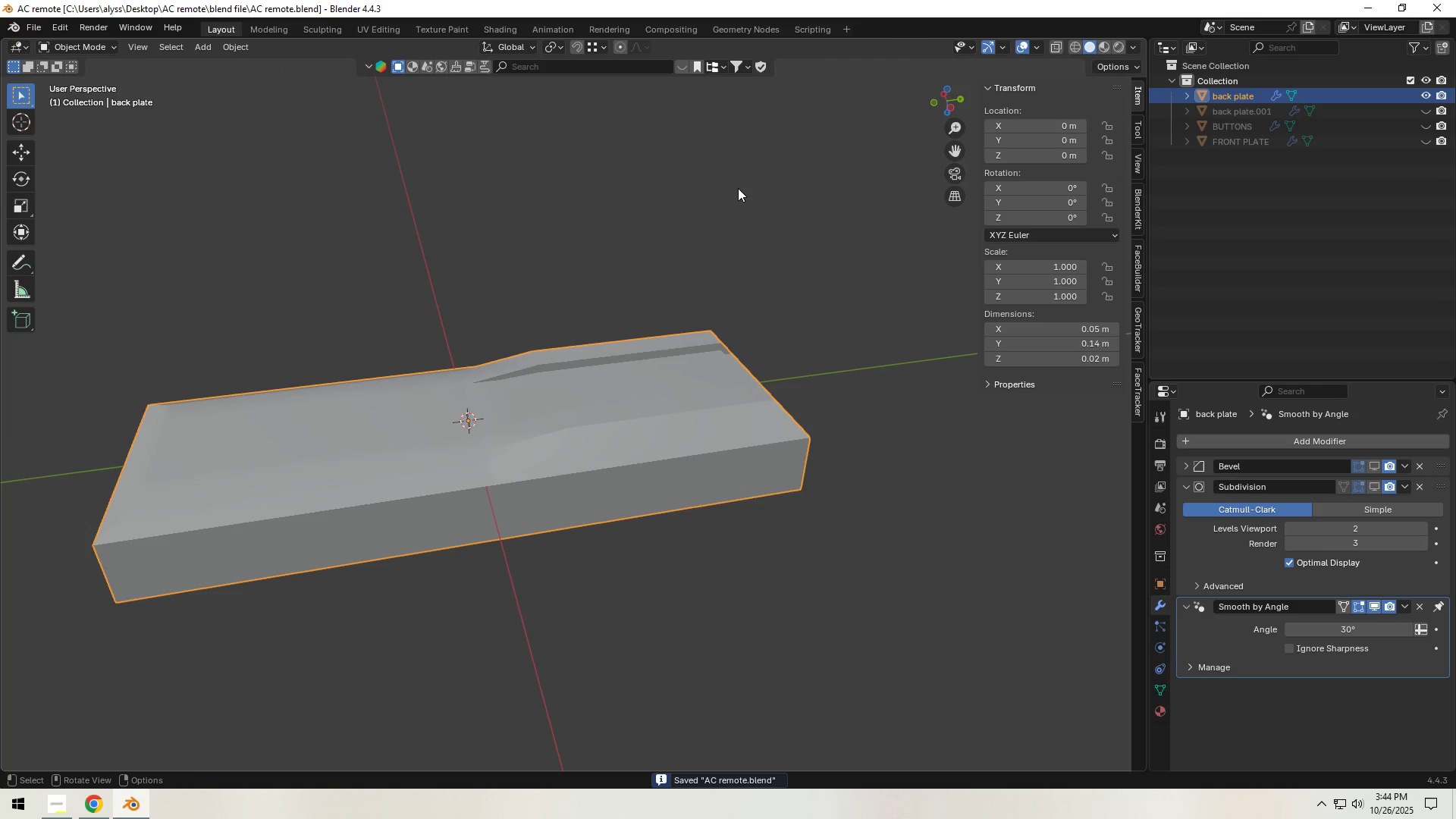 
left_click([404, 417])
 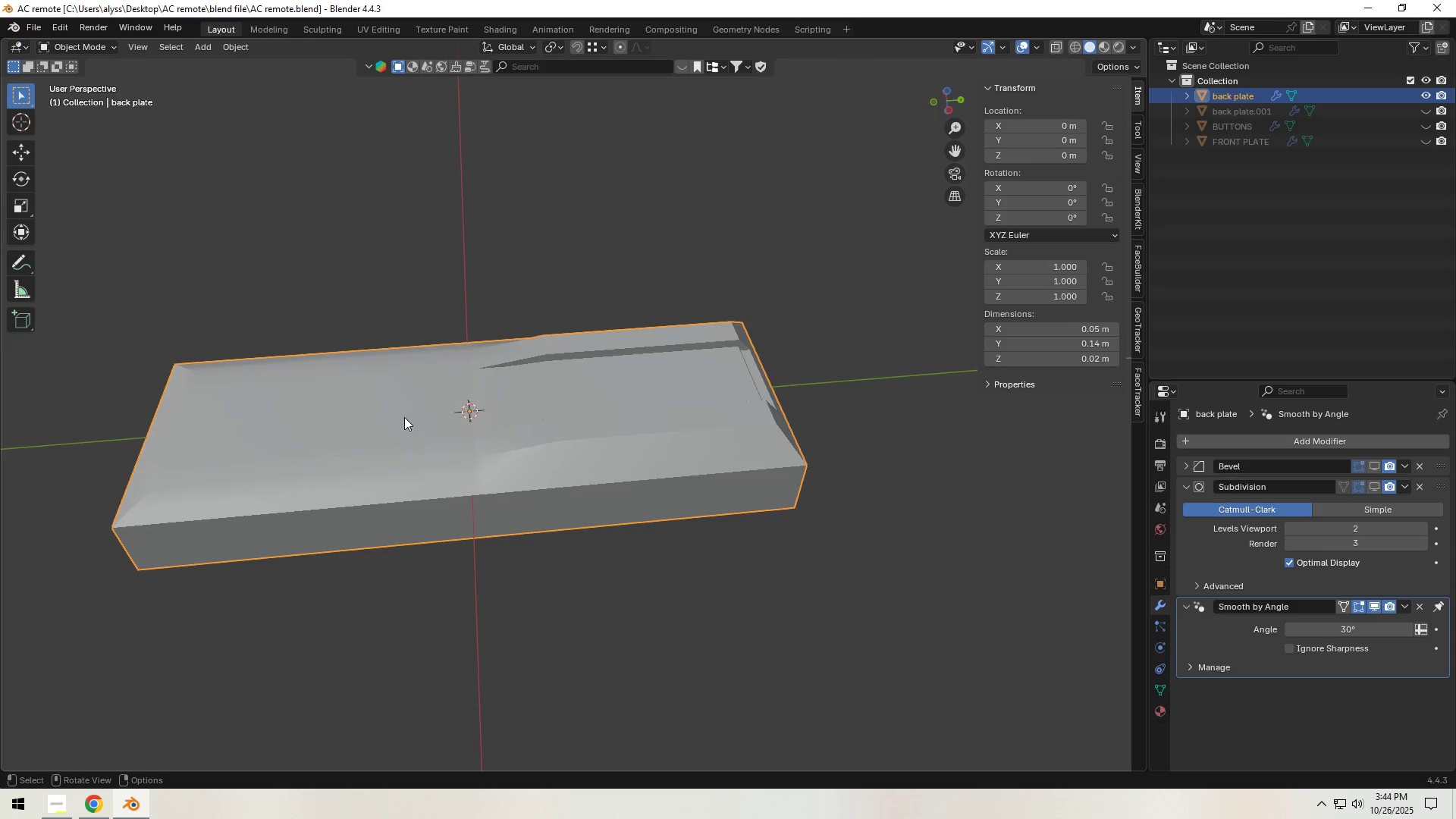 
key(Tab)
 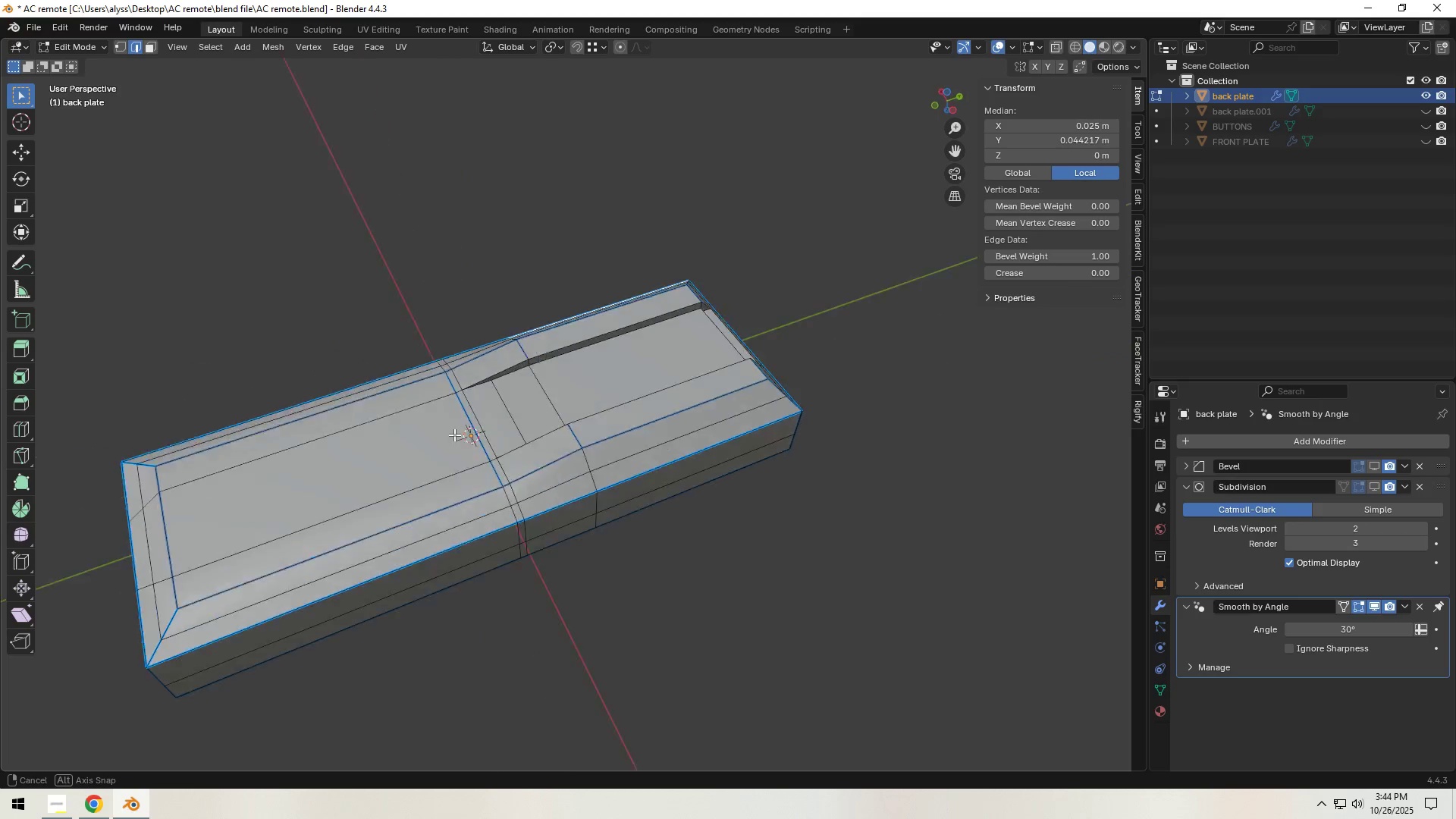 
hold_key(key=ShiftLeft, duration=0.64)
 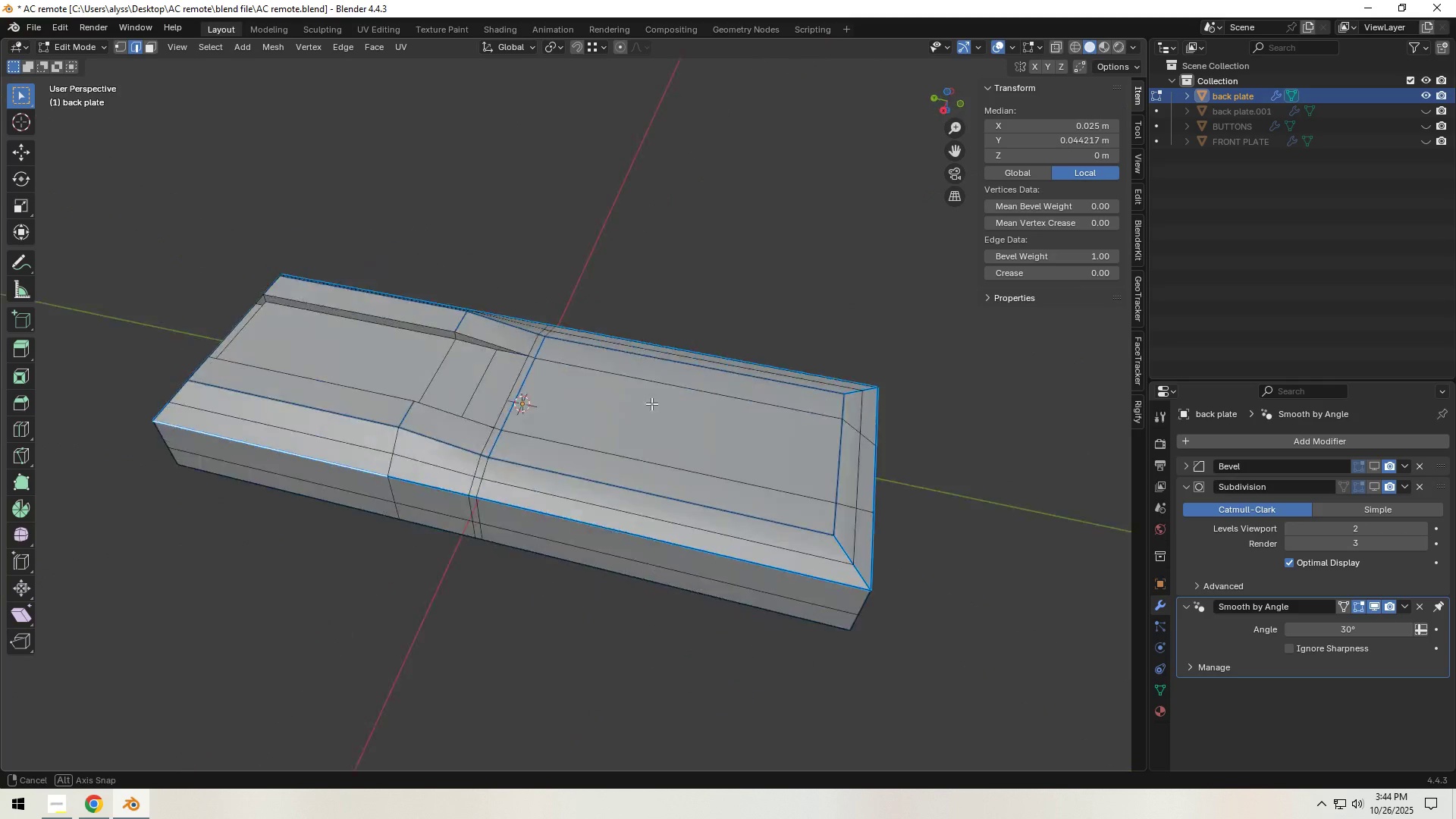 
key(Control+ControlLeft)
 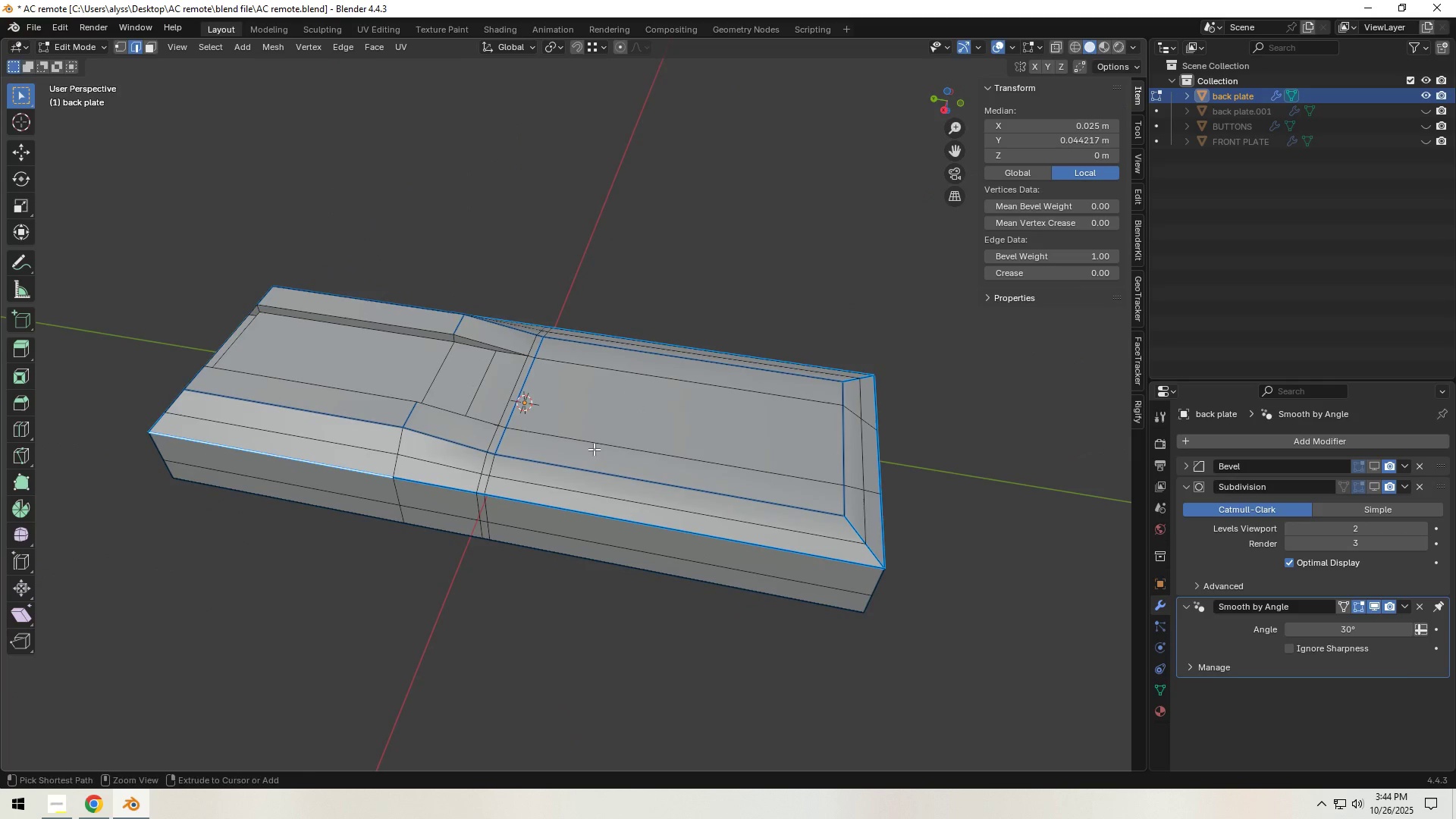 
key(Control+R)
 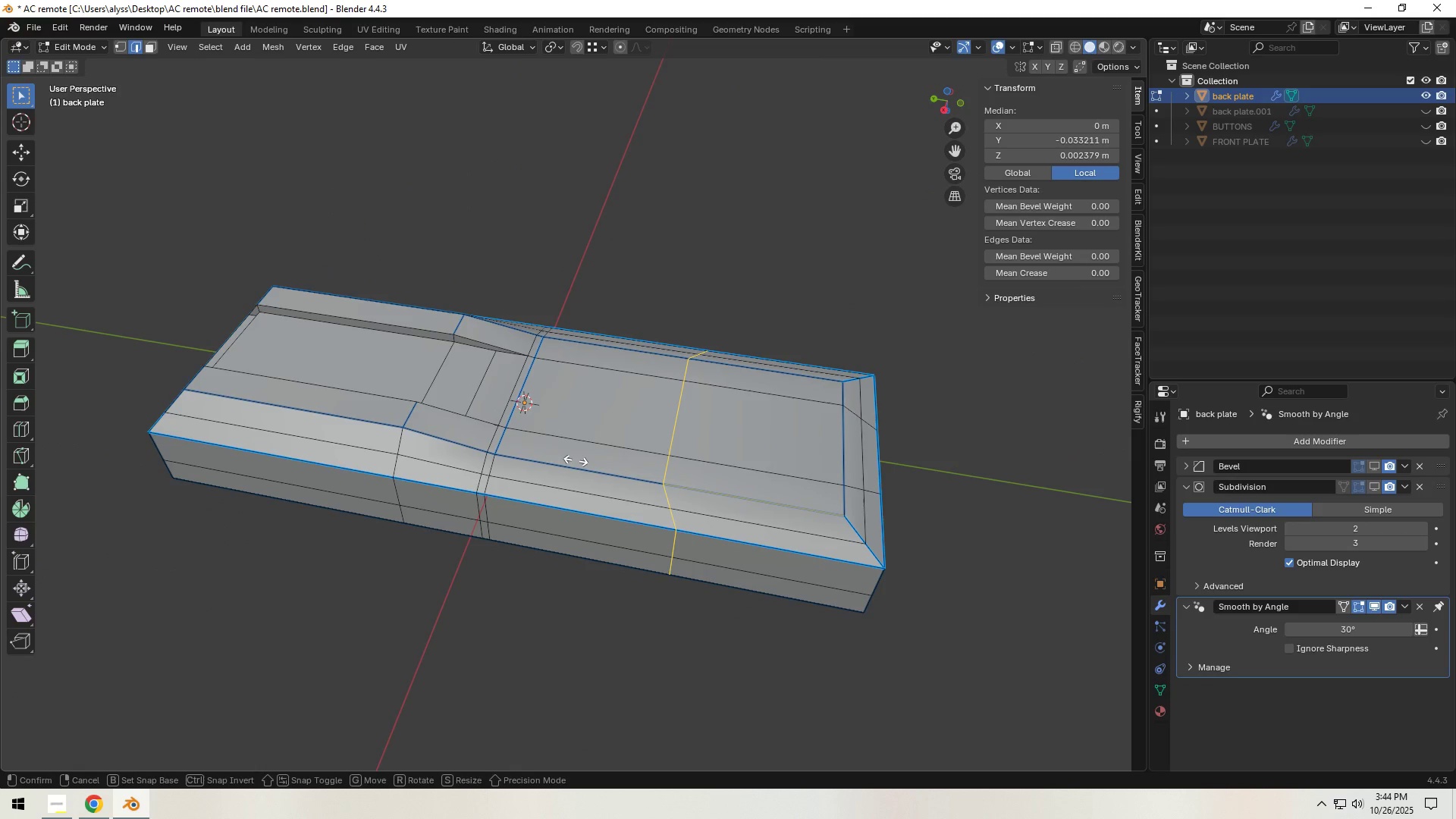 
left_click([576, 460])
 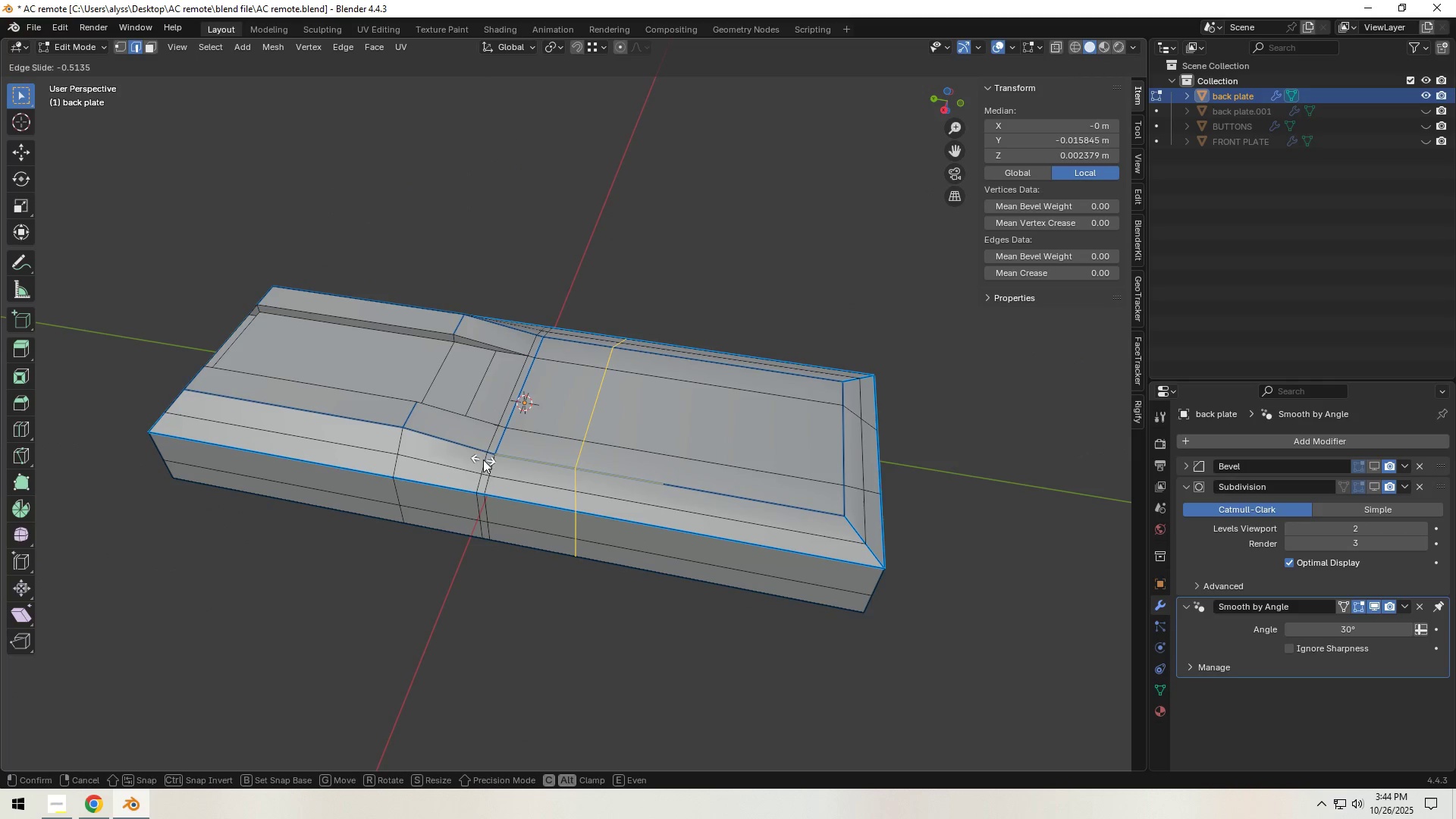 
left_click([488, 460])
 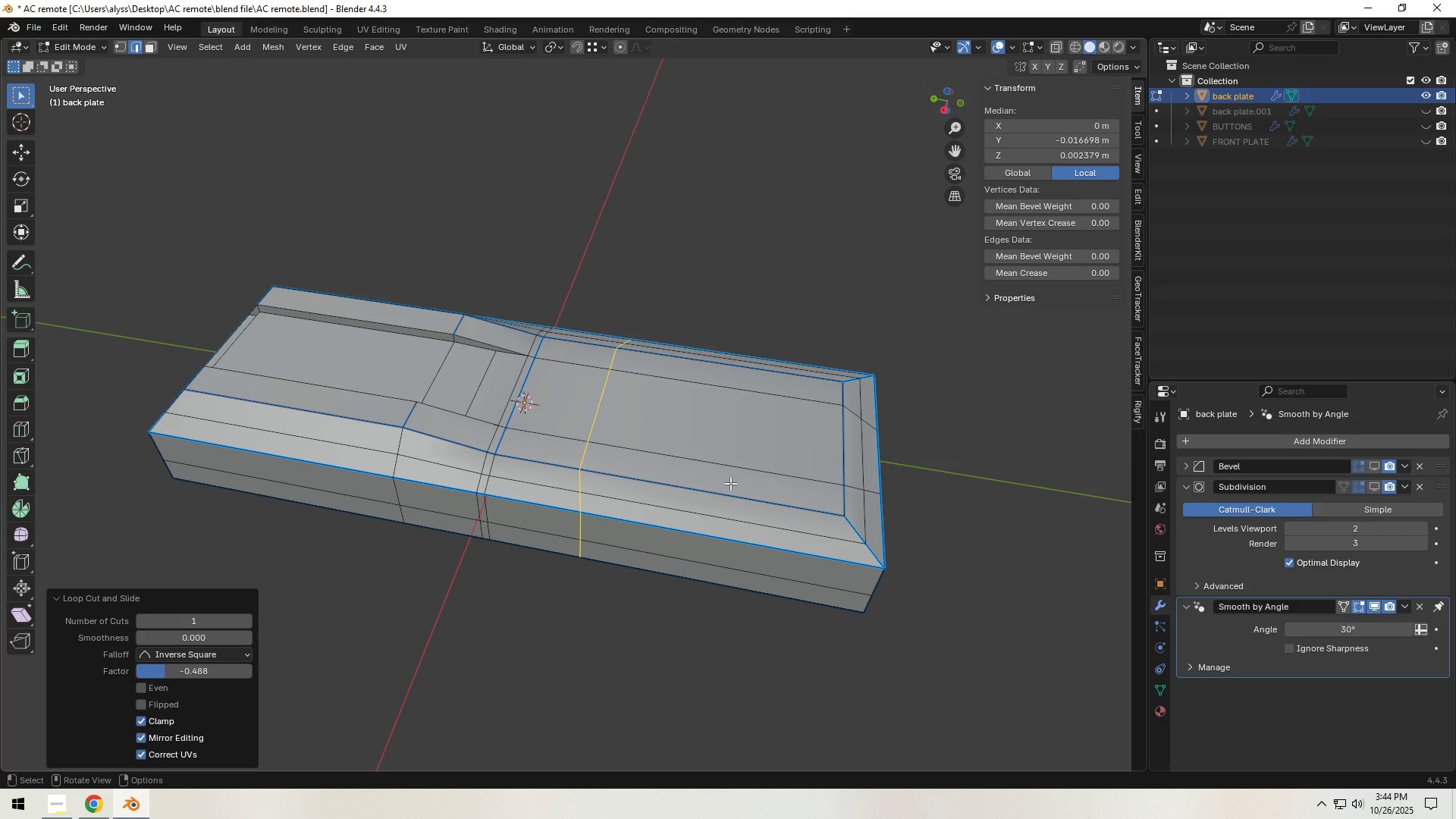 
type(gy)
 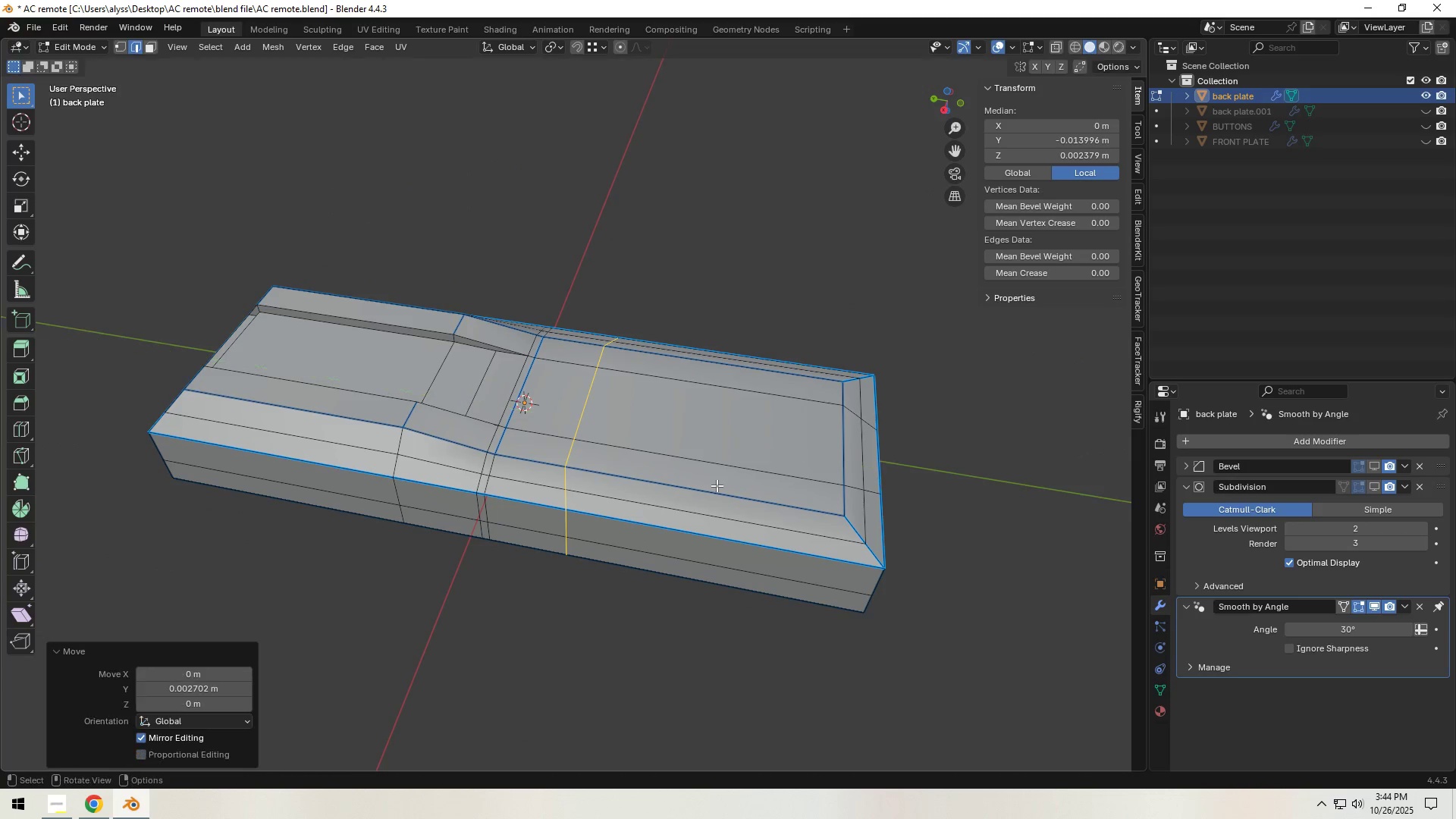 
left_click([717, 485])
 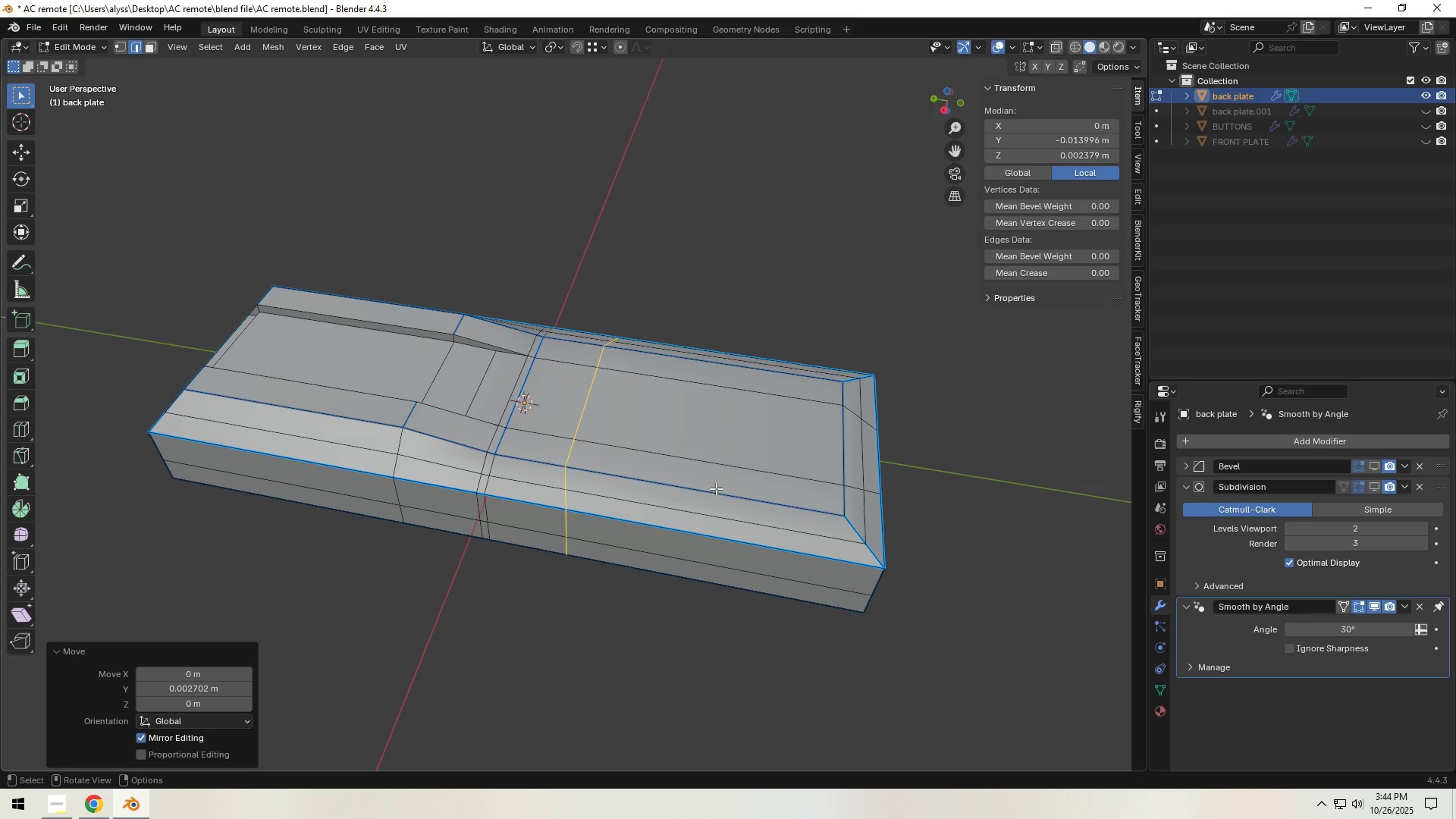 
key(3)
 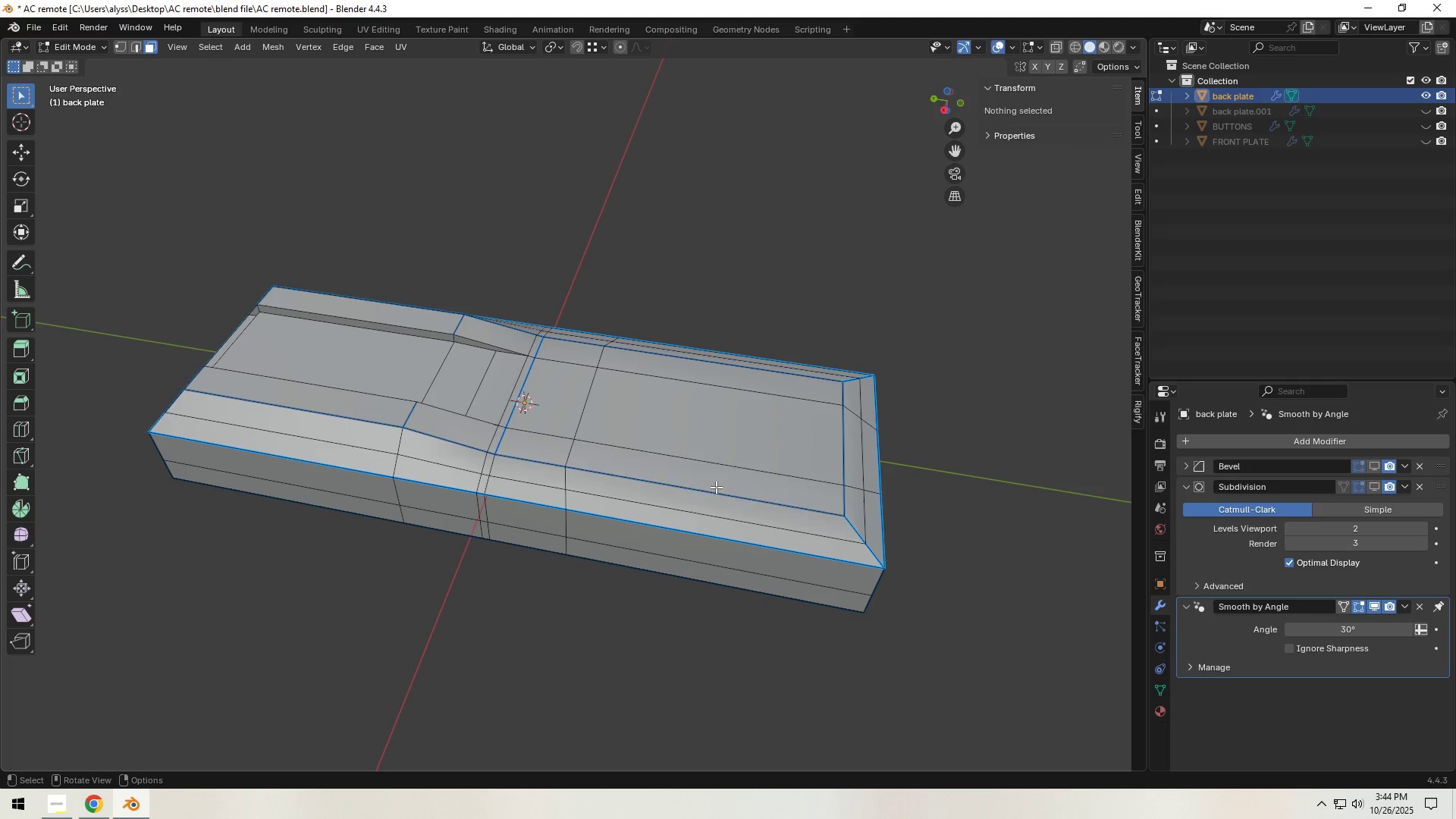 
left_click([716, 487])
 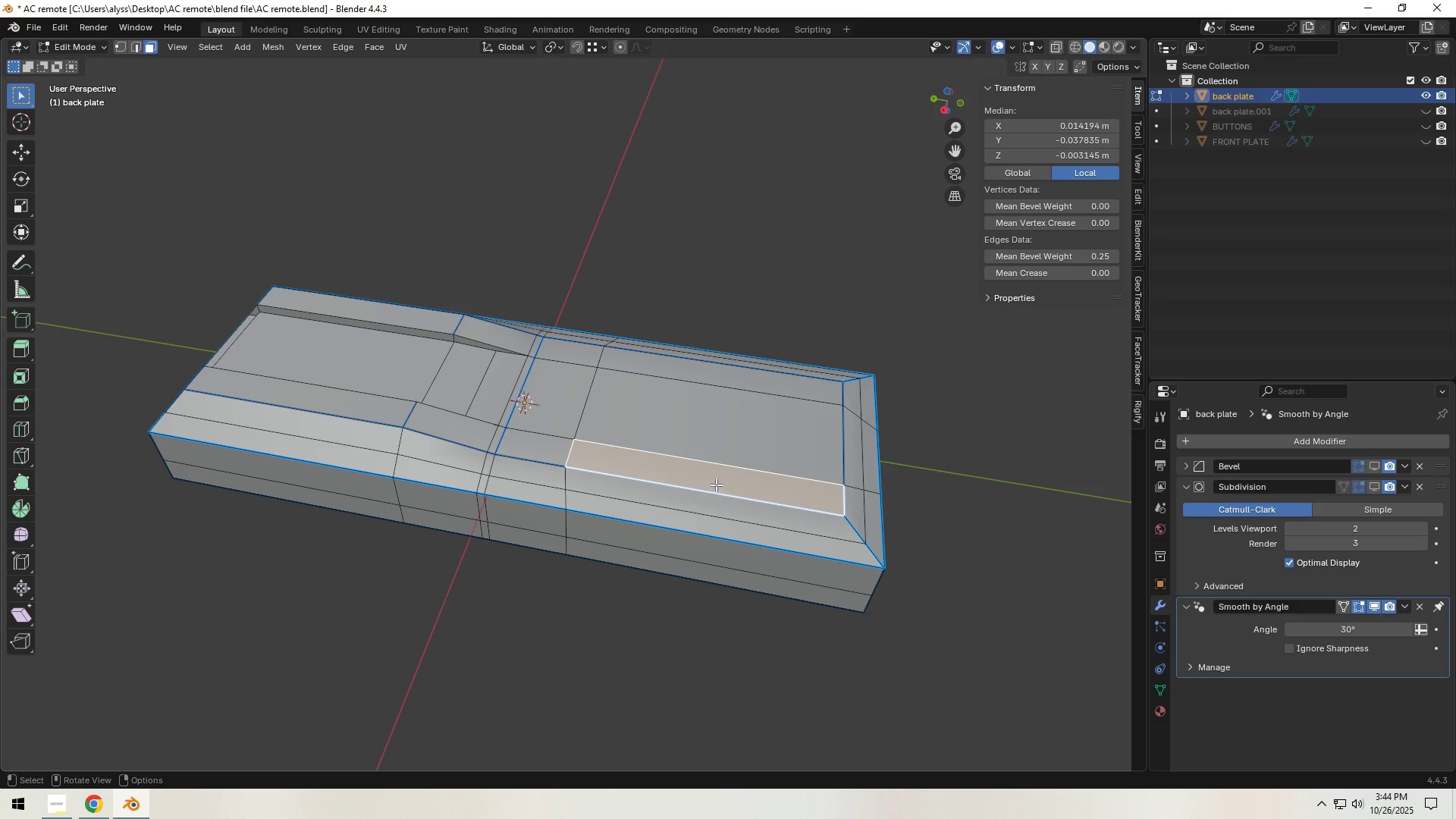 
hold_key(key=ShiftLeft, duration=0.97)
left_click([733, 450])
 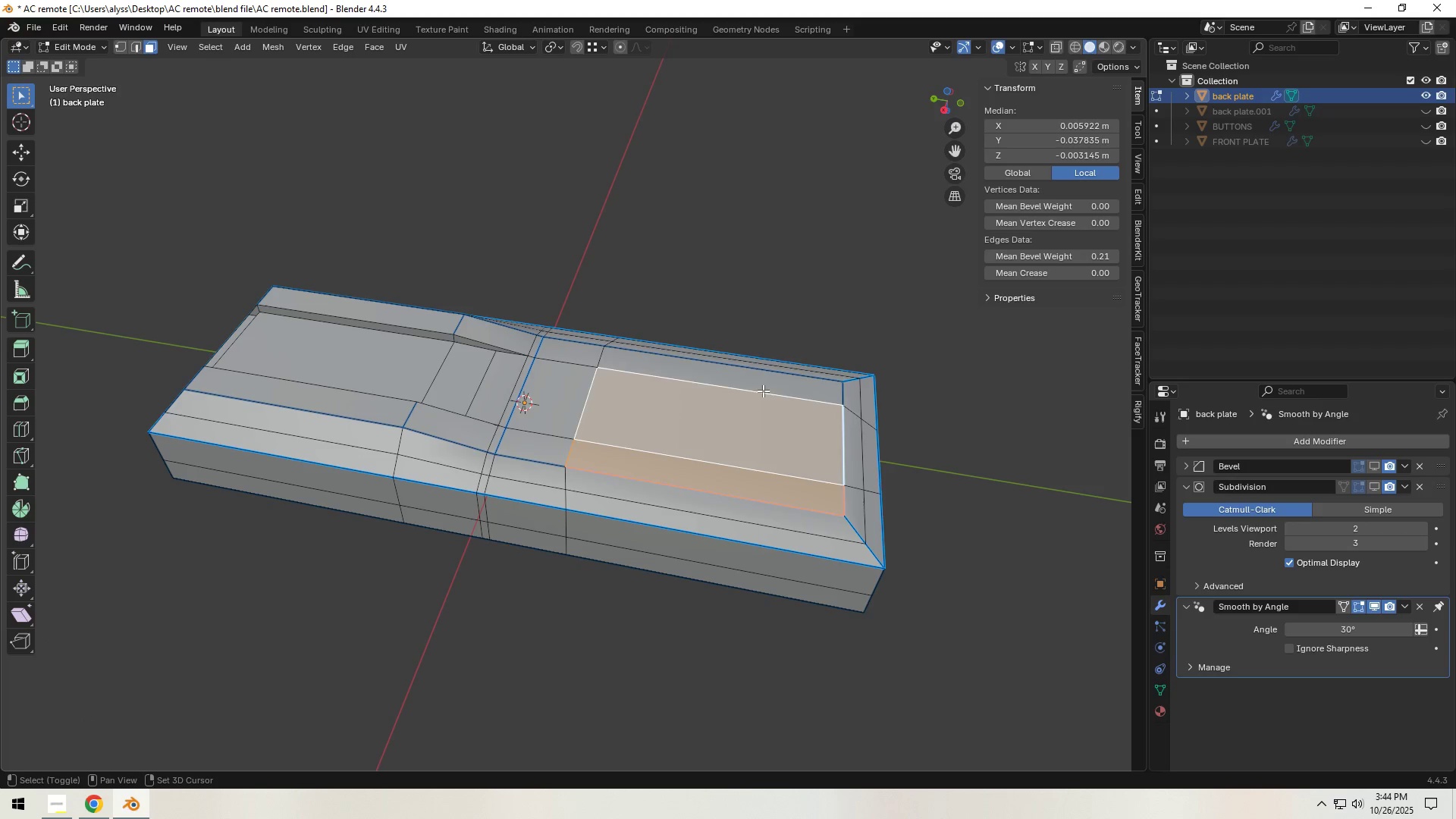 
left_click([765, 386])
 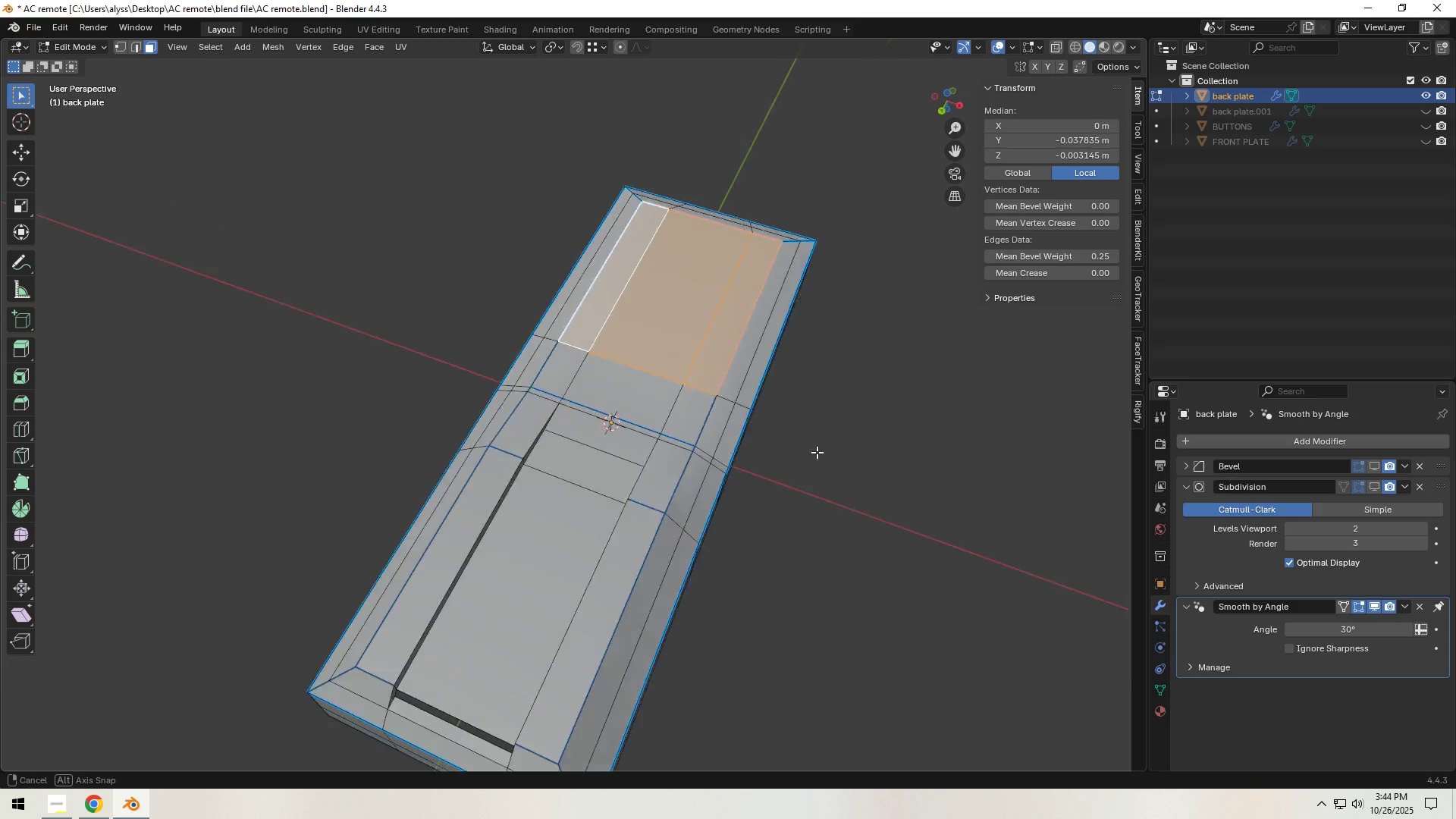 
hold_key(key=ShiftLeft, duration=0.48)
 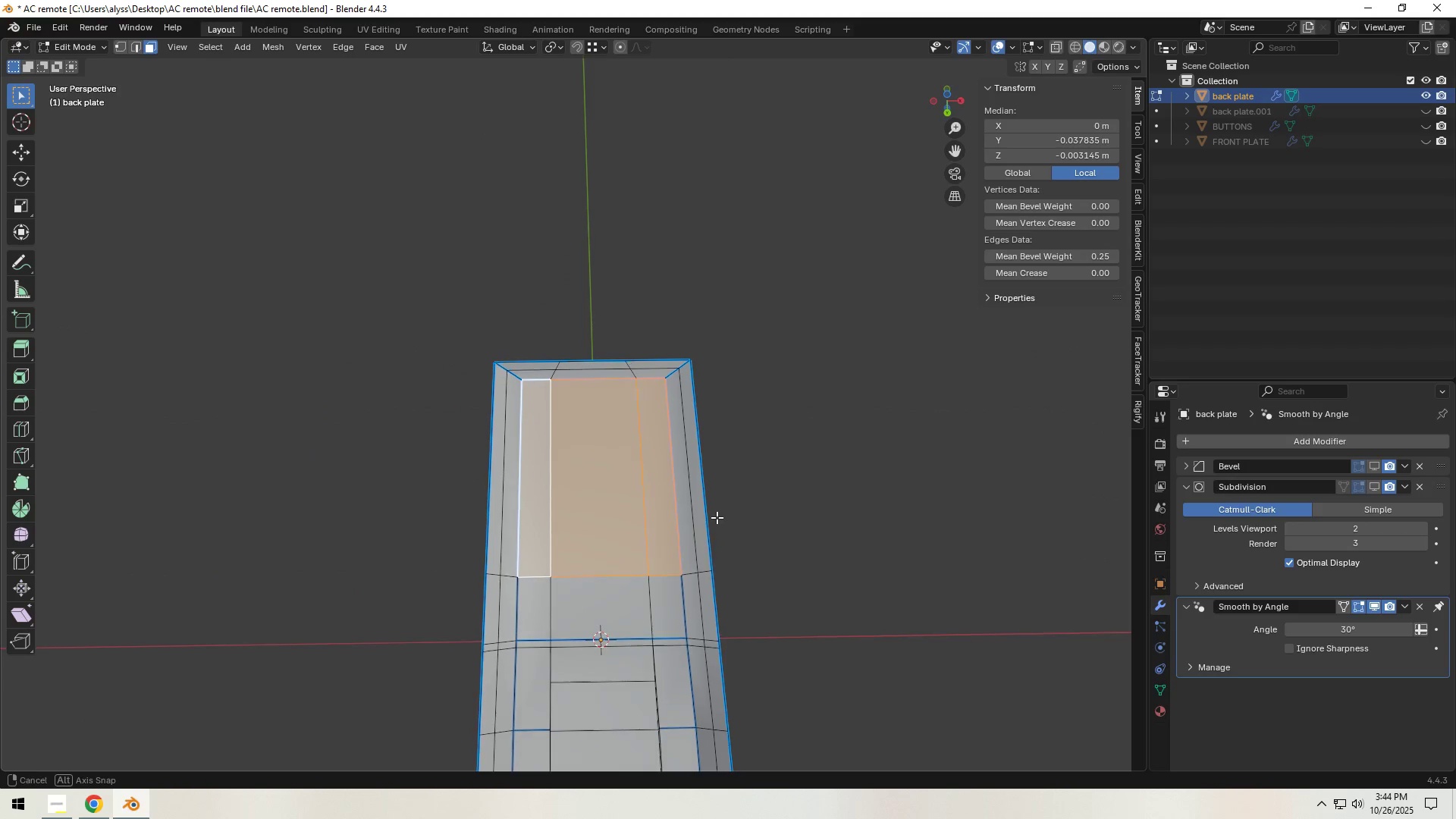 
scroll: coordinate [717, 518], scroll_direction: up, amount: 3.0
 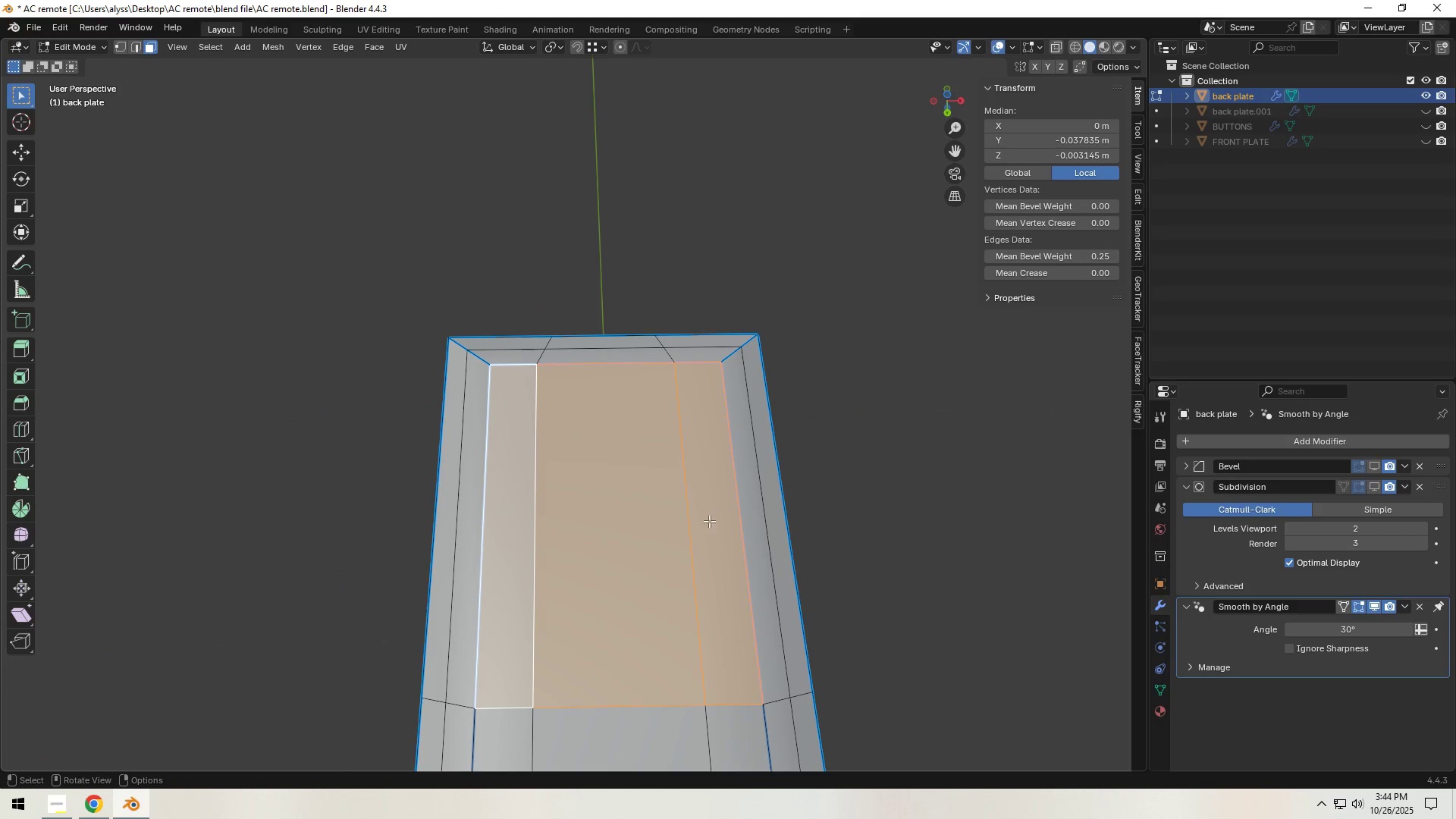 
key(2)
 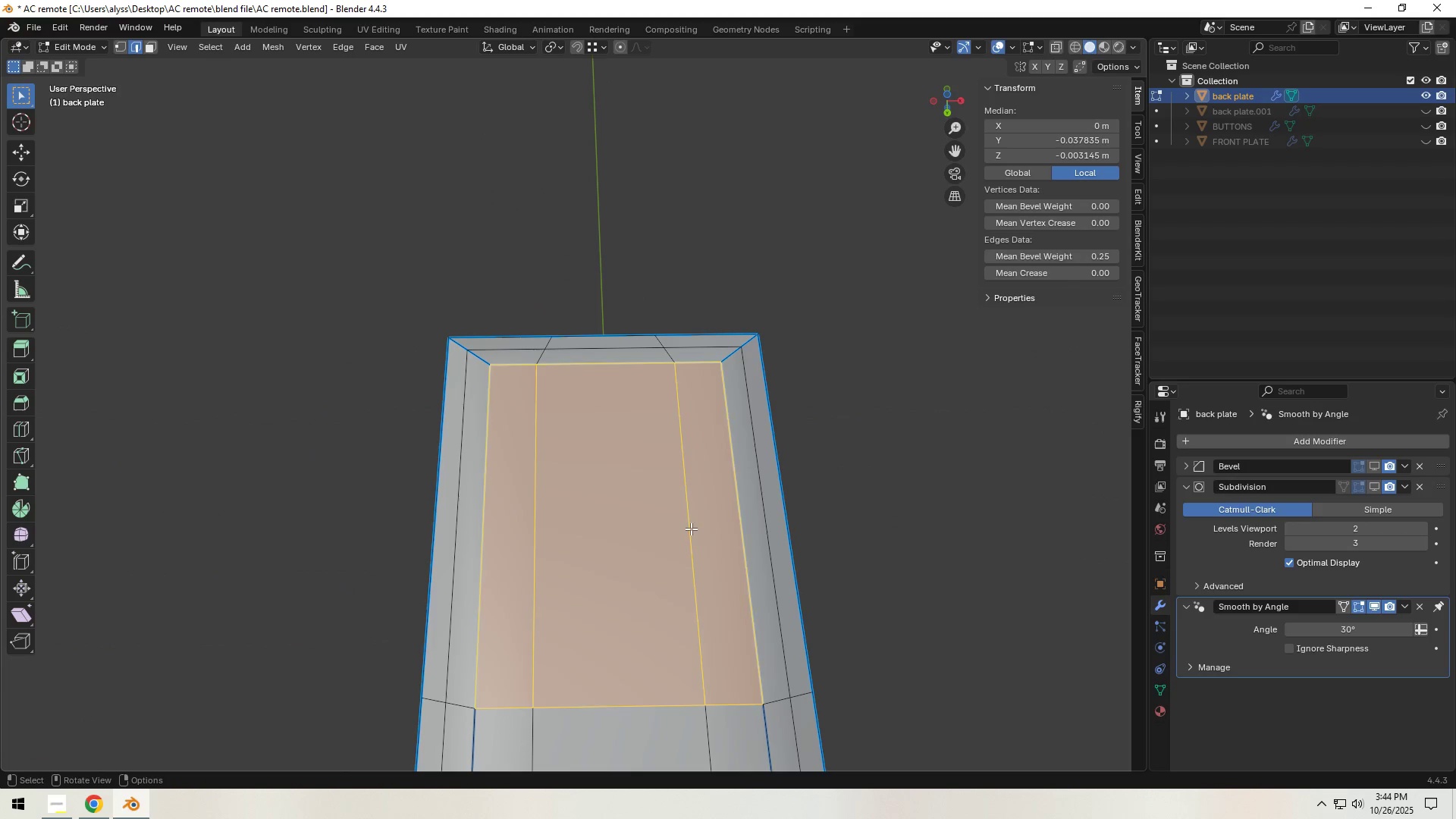 
left_click([691, 529])
 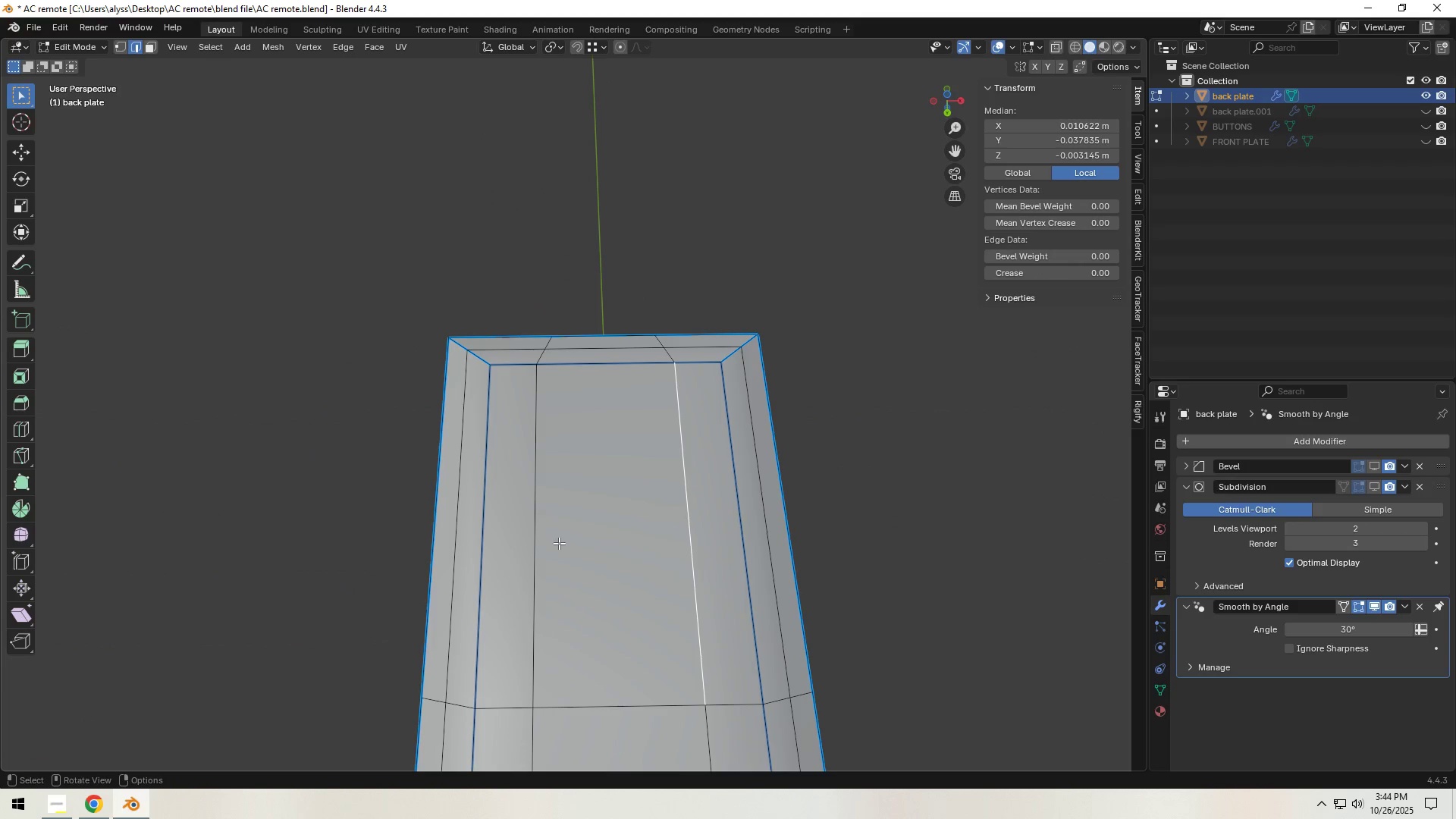 
key(Shift+ShiftLeft)
 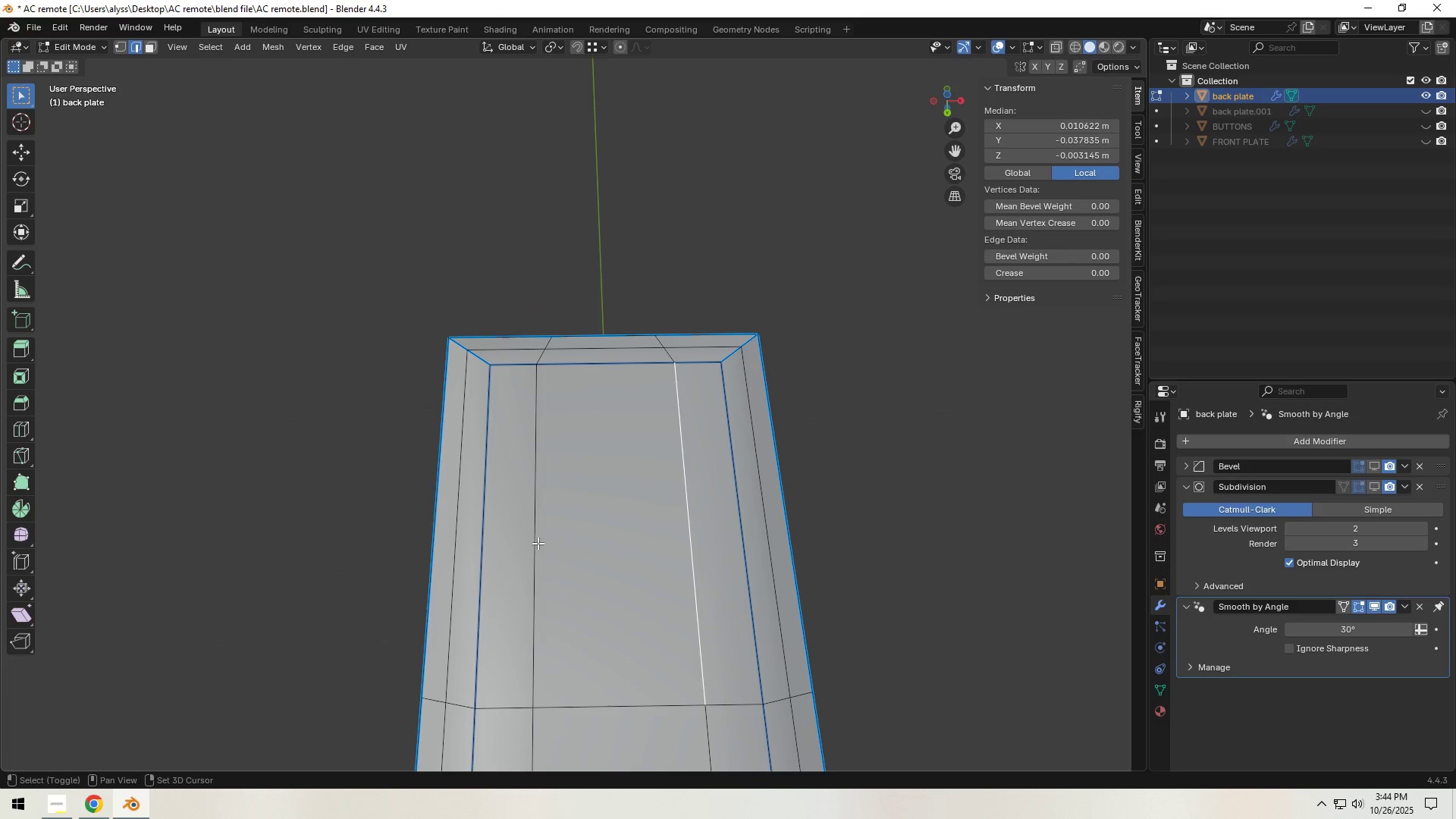 
left_click([538, 543])
 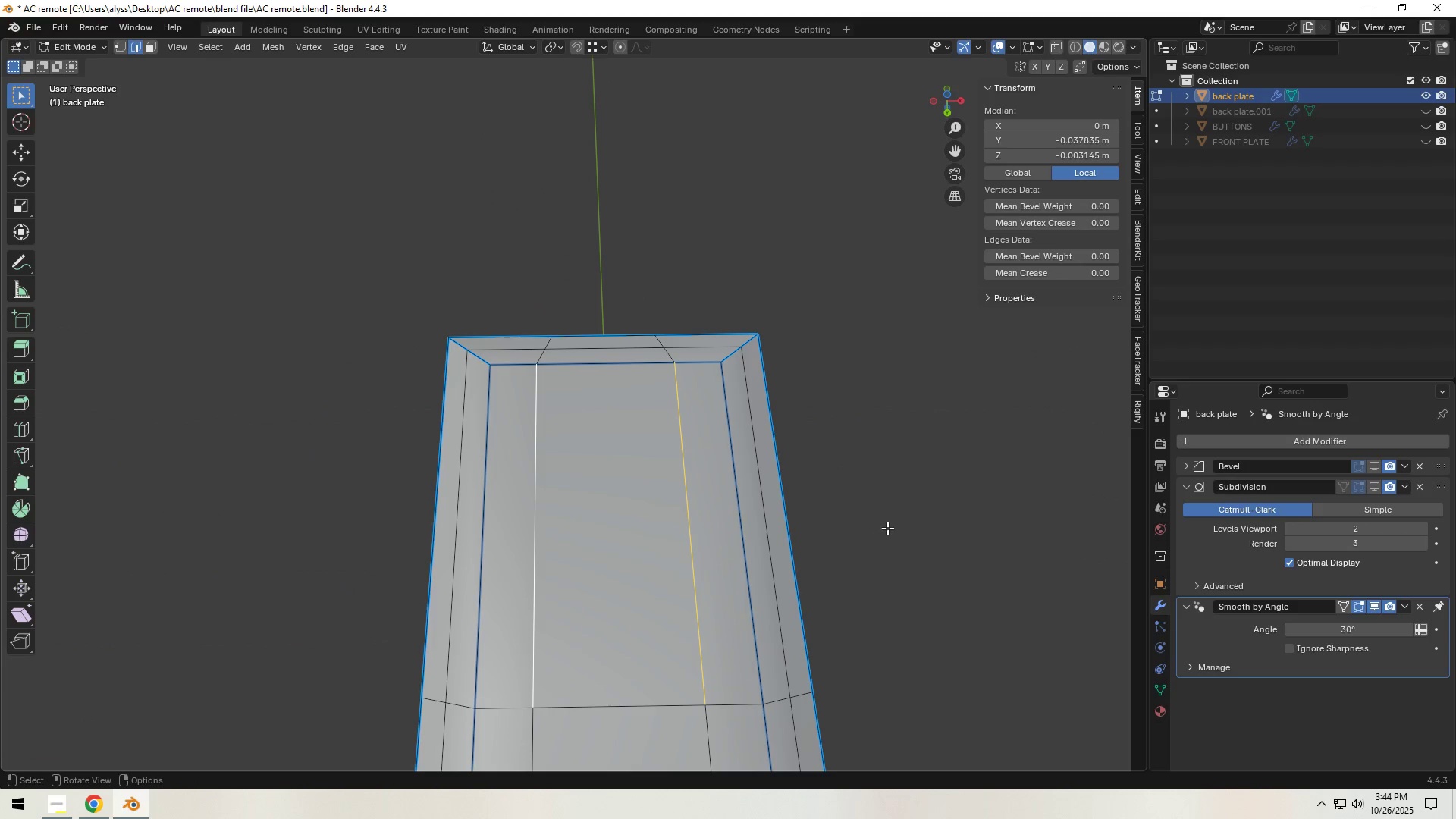 
type(sx)
 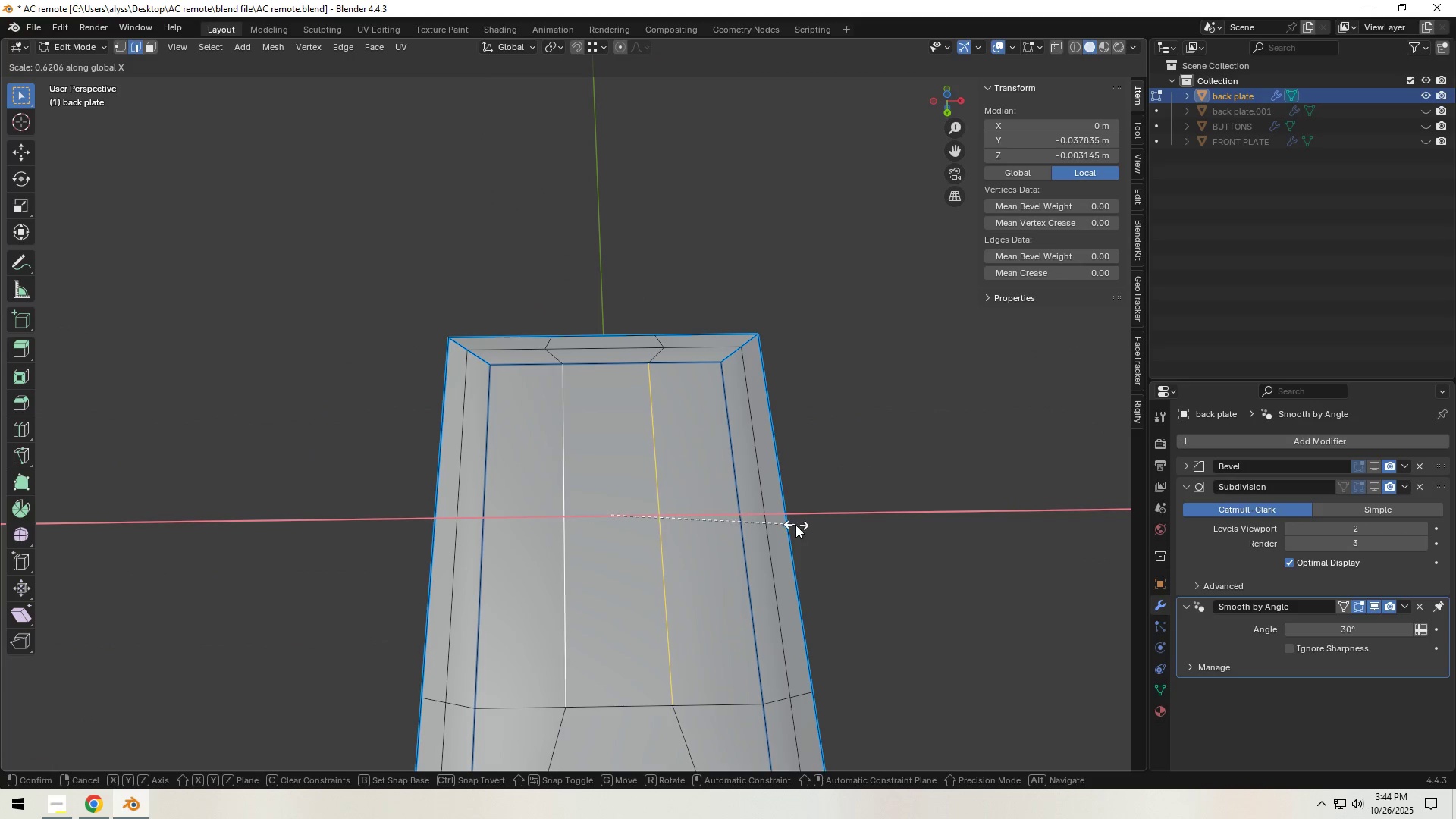 
left_click([790, 526])
 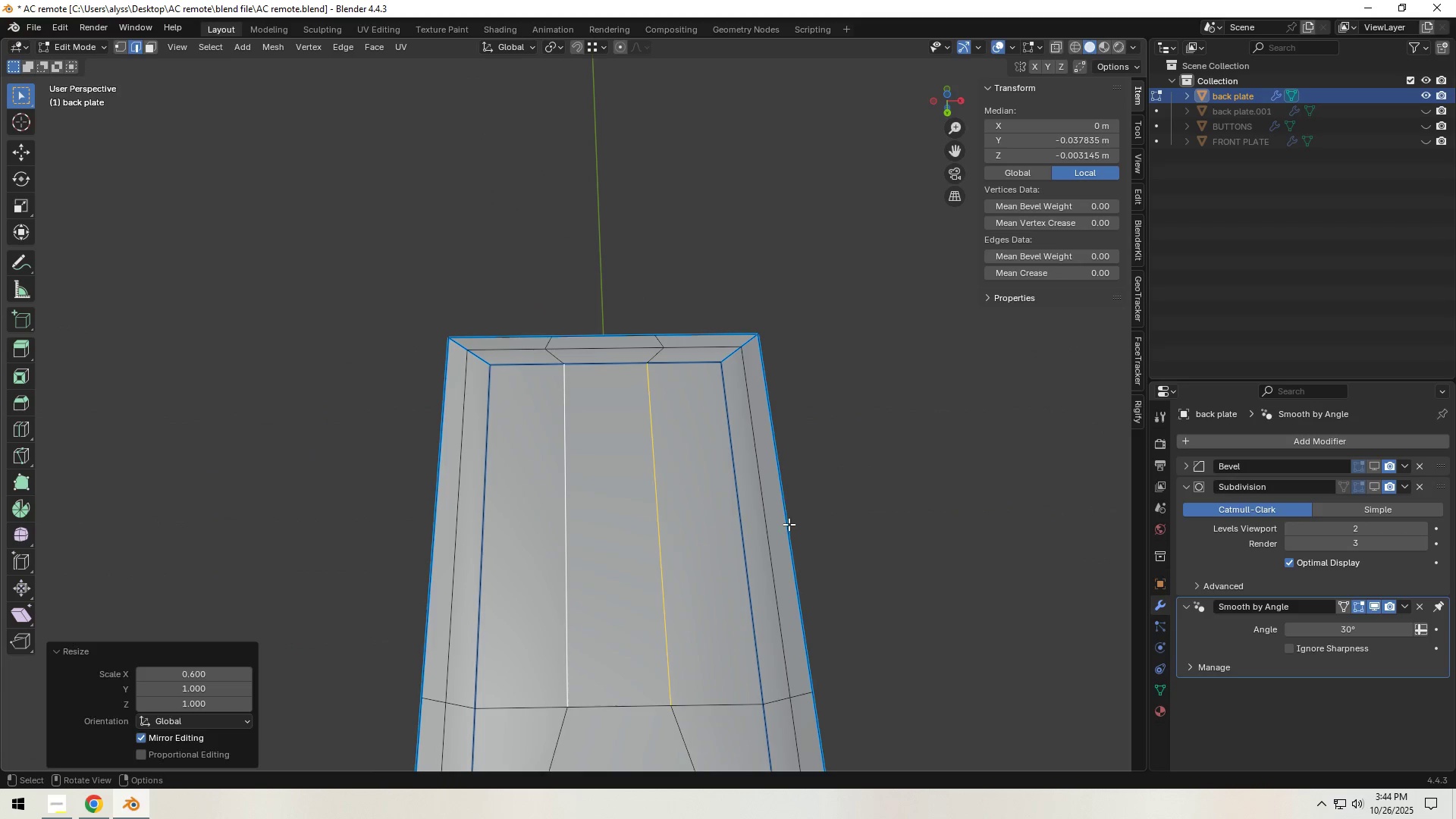 
type(1gyx)
 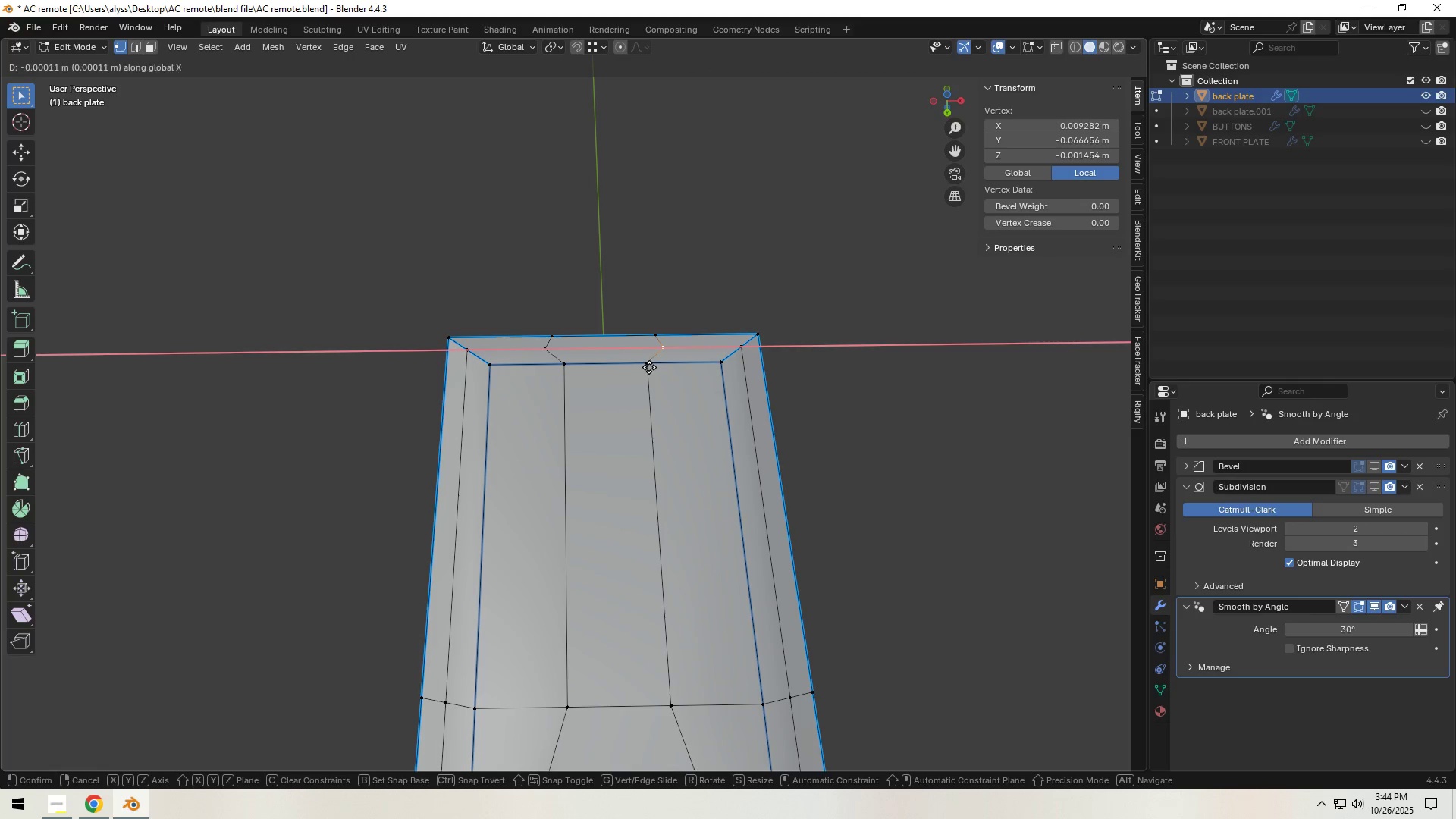 
hold_key(key=ControlLeft, duration=0.43)
left_click([649, 366])
 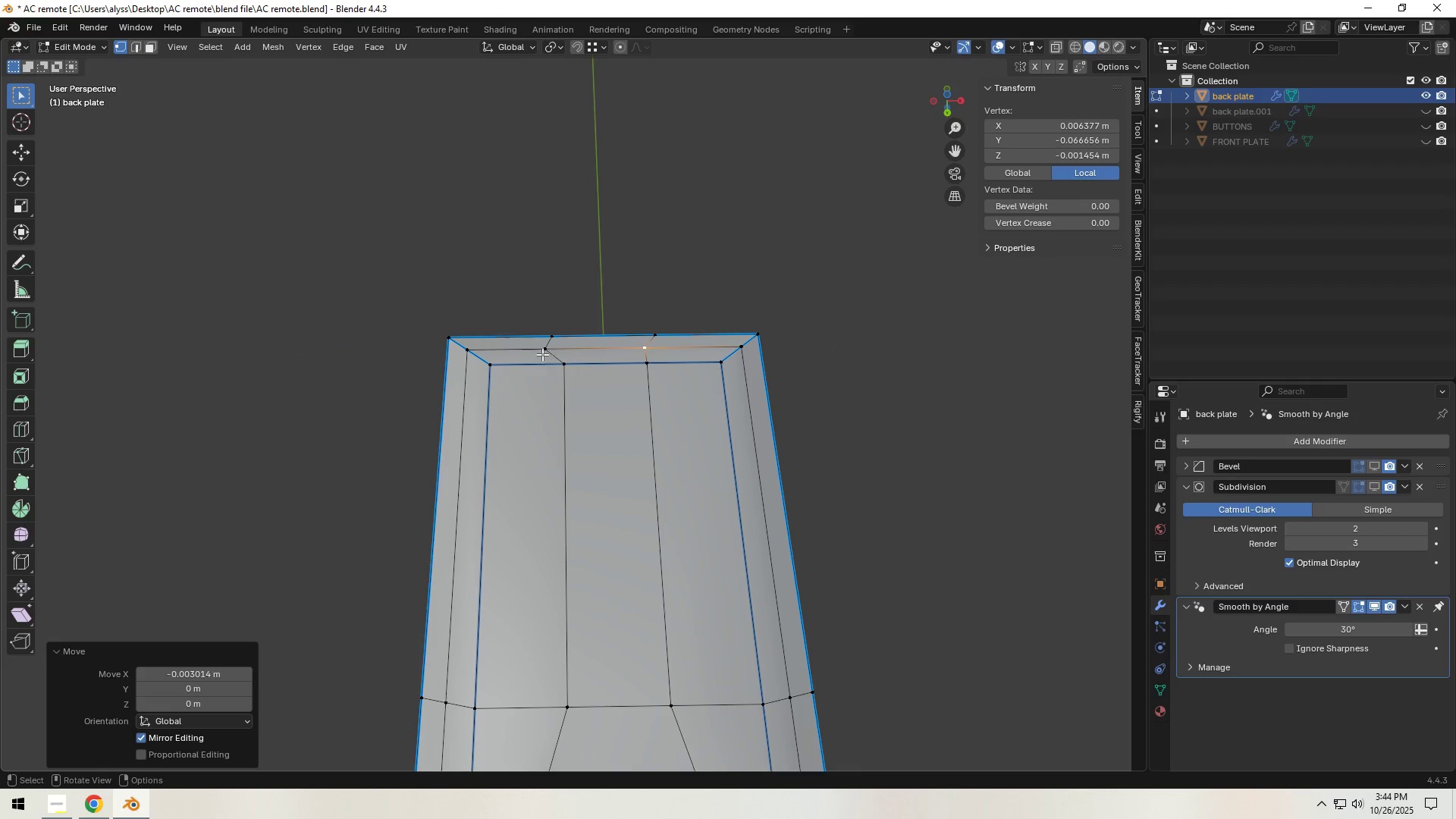 
left_click([542, 353])
 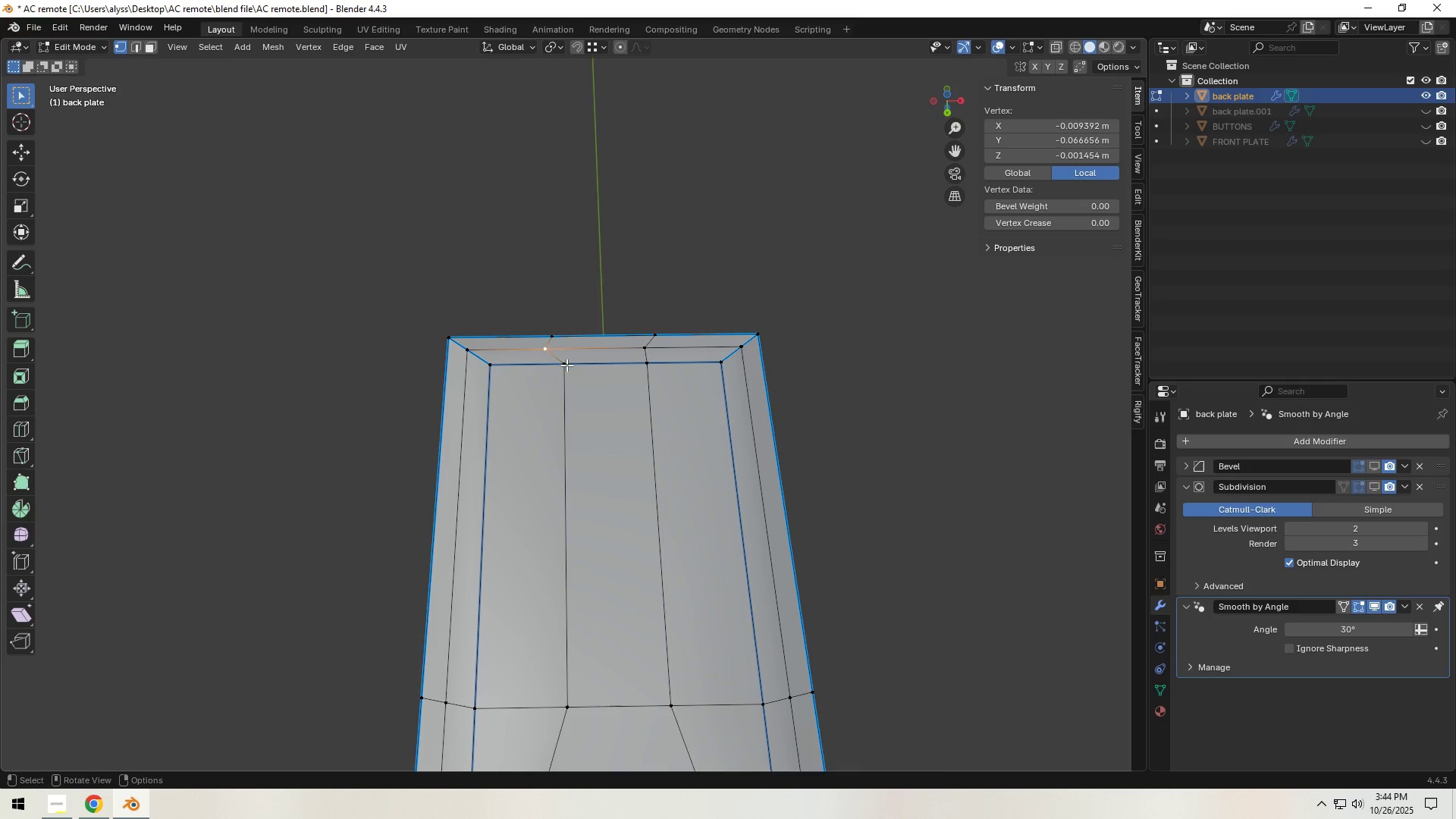 
type(gx)
 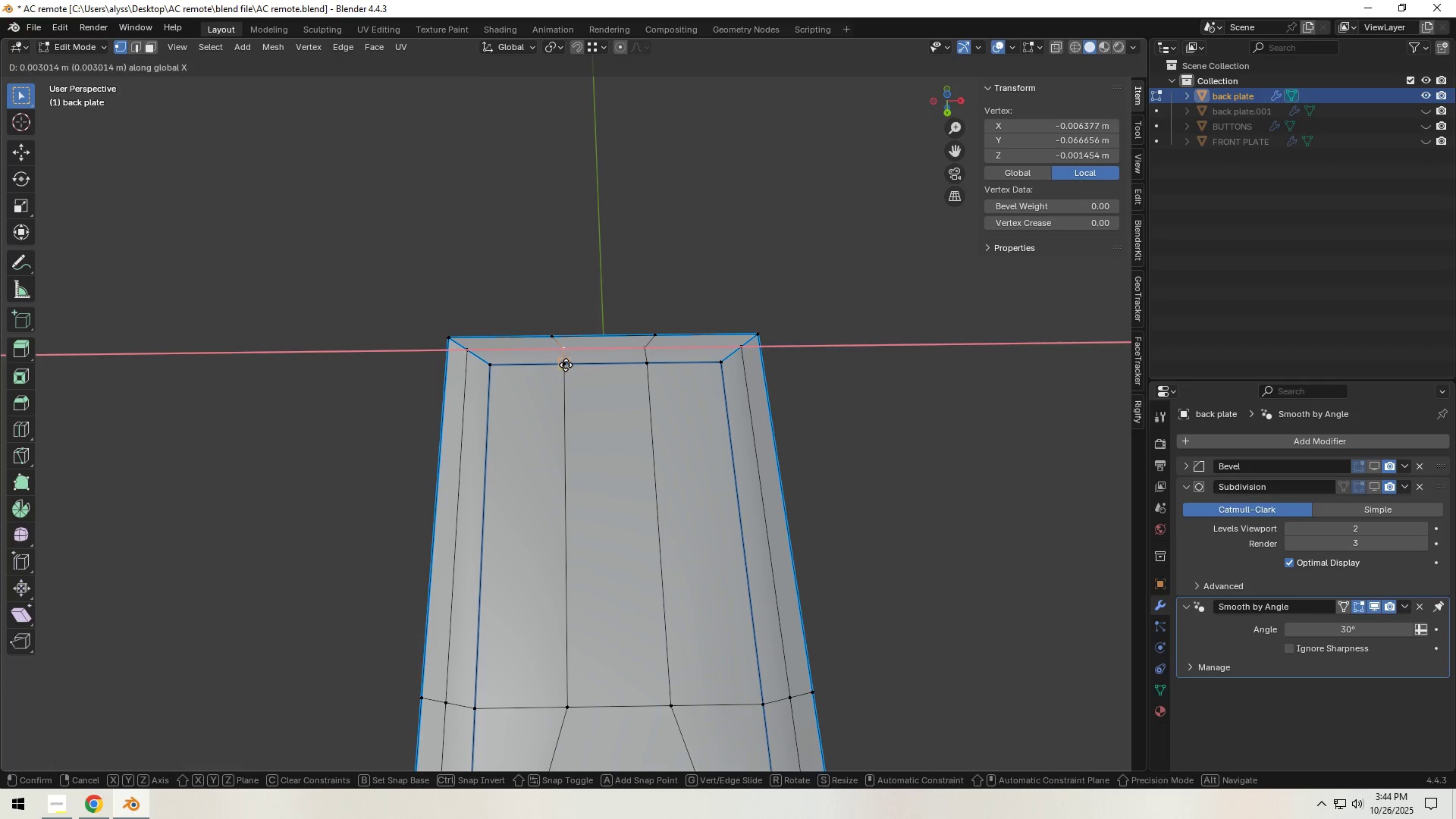 
hold_key(key=ControlLeft, duration=0.48)
left_click([566, 365])
 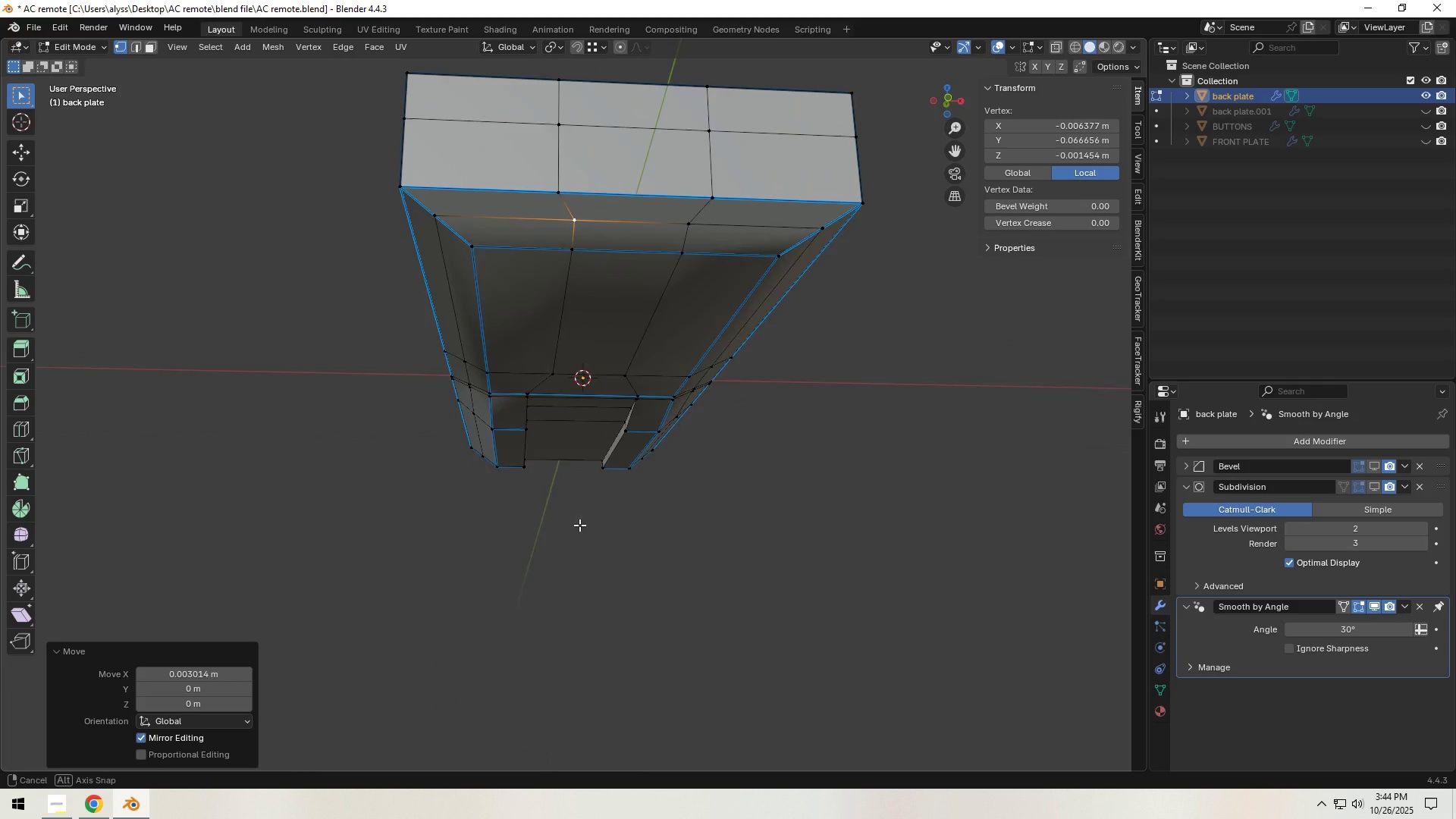 
scroll: coordinate [579, 523], scroll_direction: down, amount: 2.0
 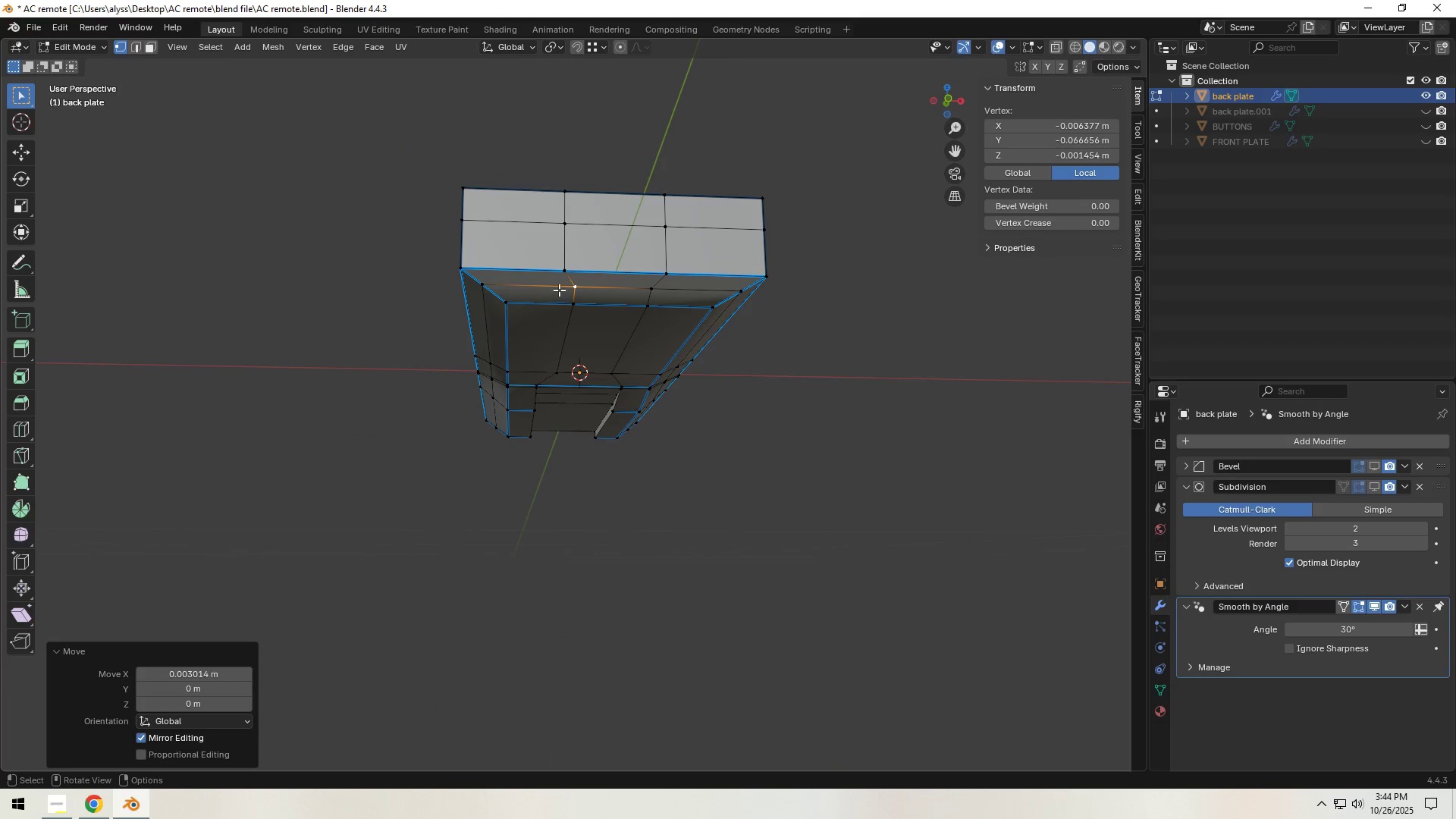 
left_click([562, 268])
 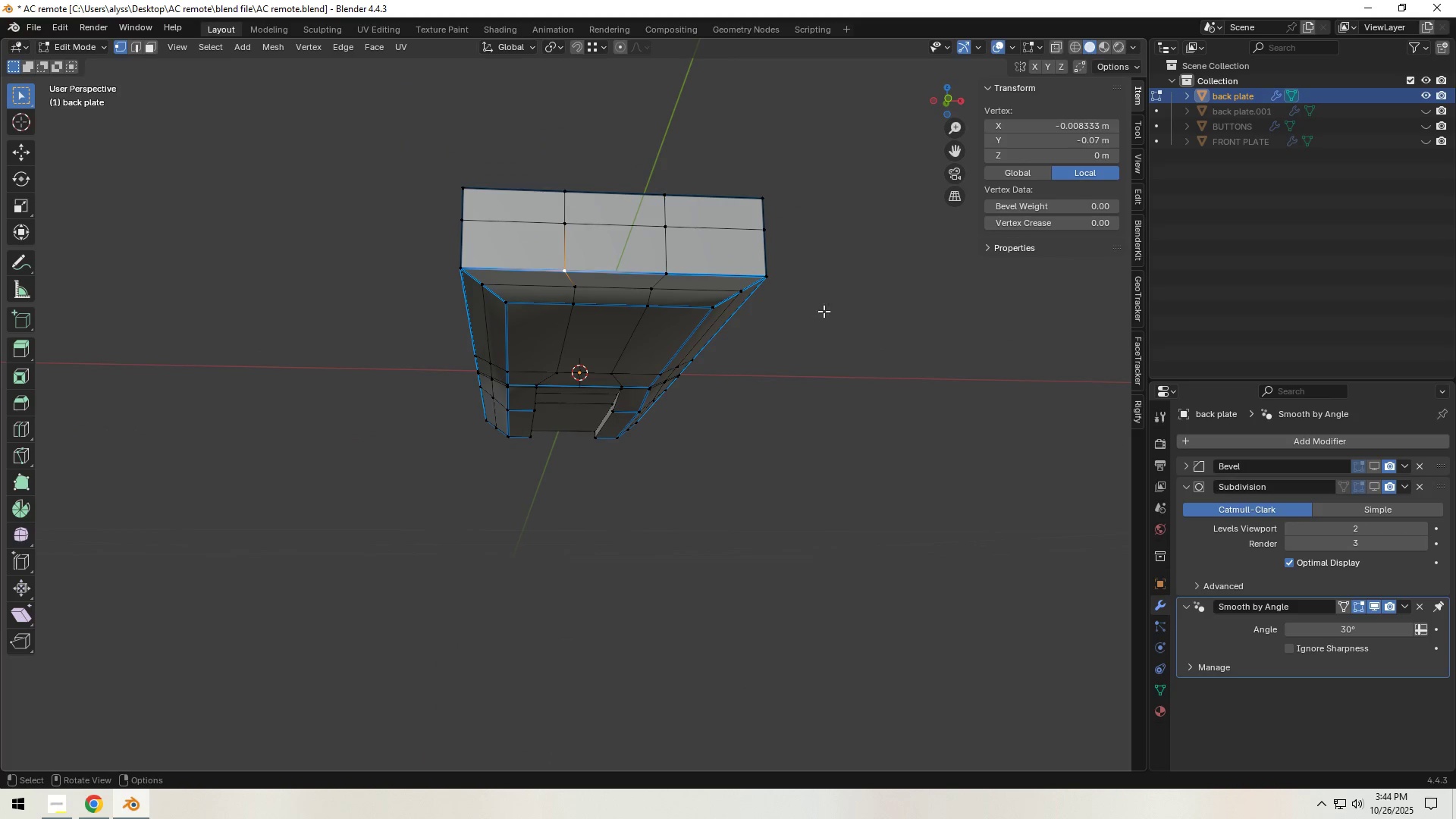 
left_click([824, 312])
 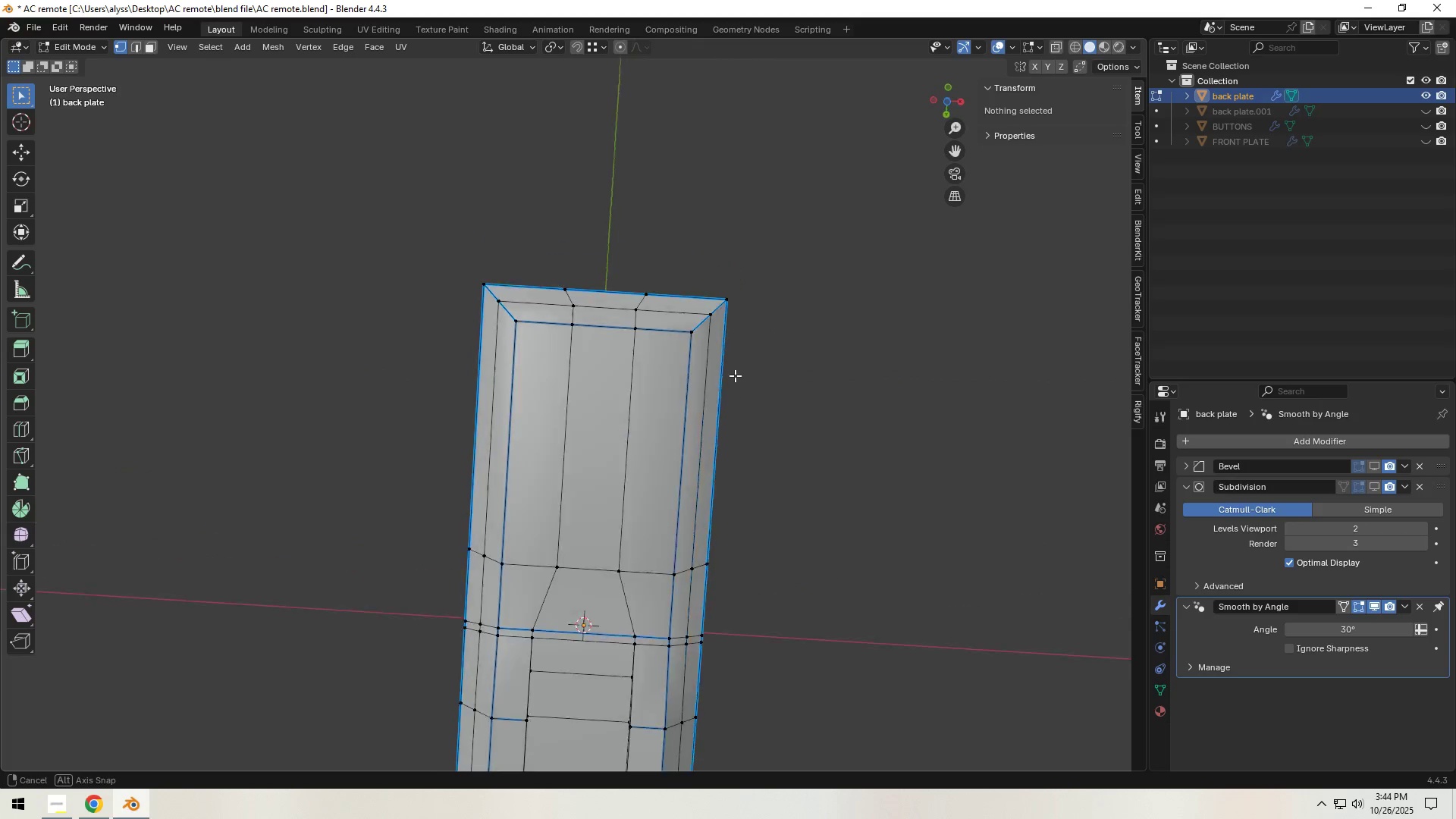 
key(3)
 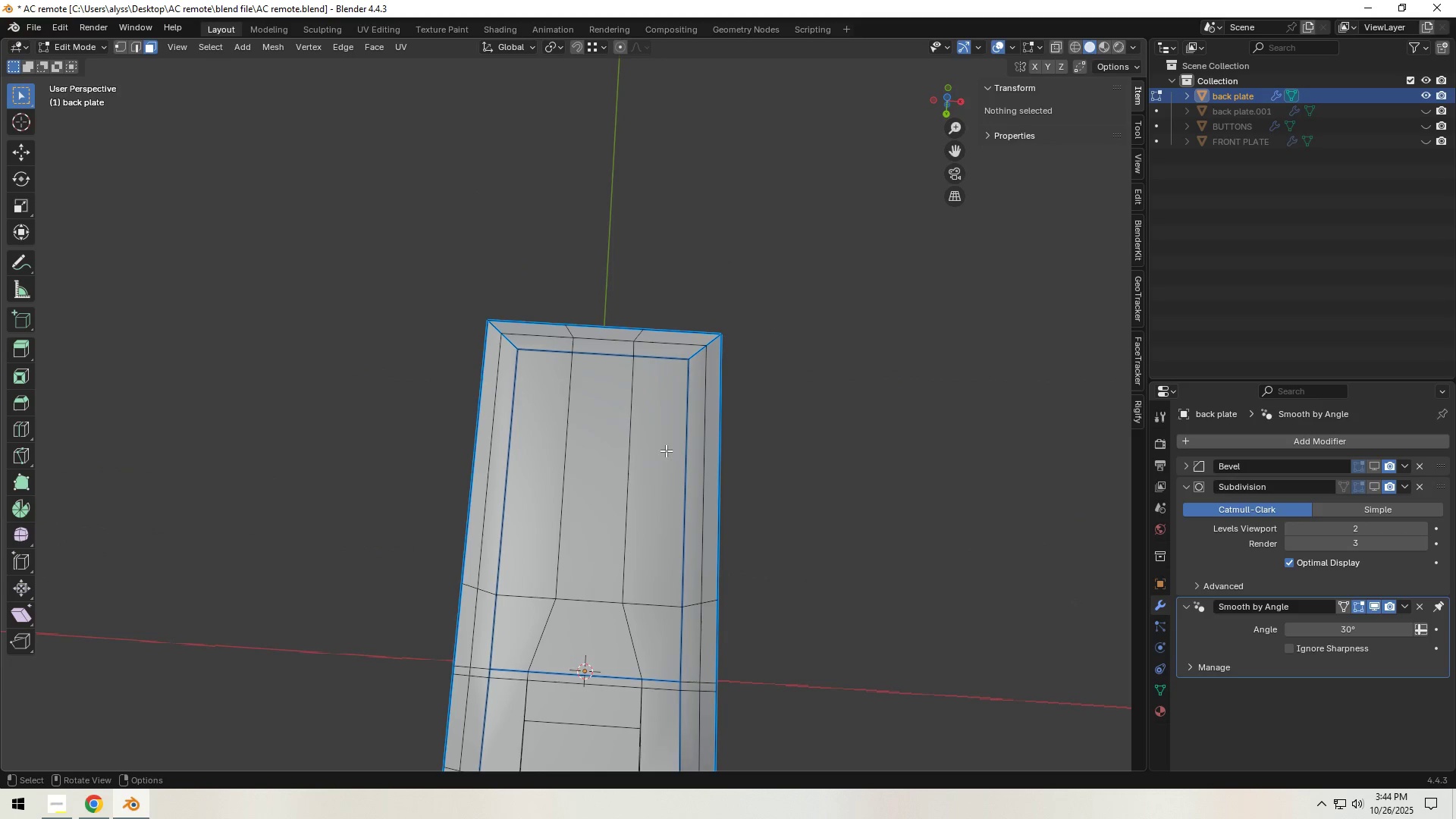 
left_click([666, 450])
 